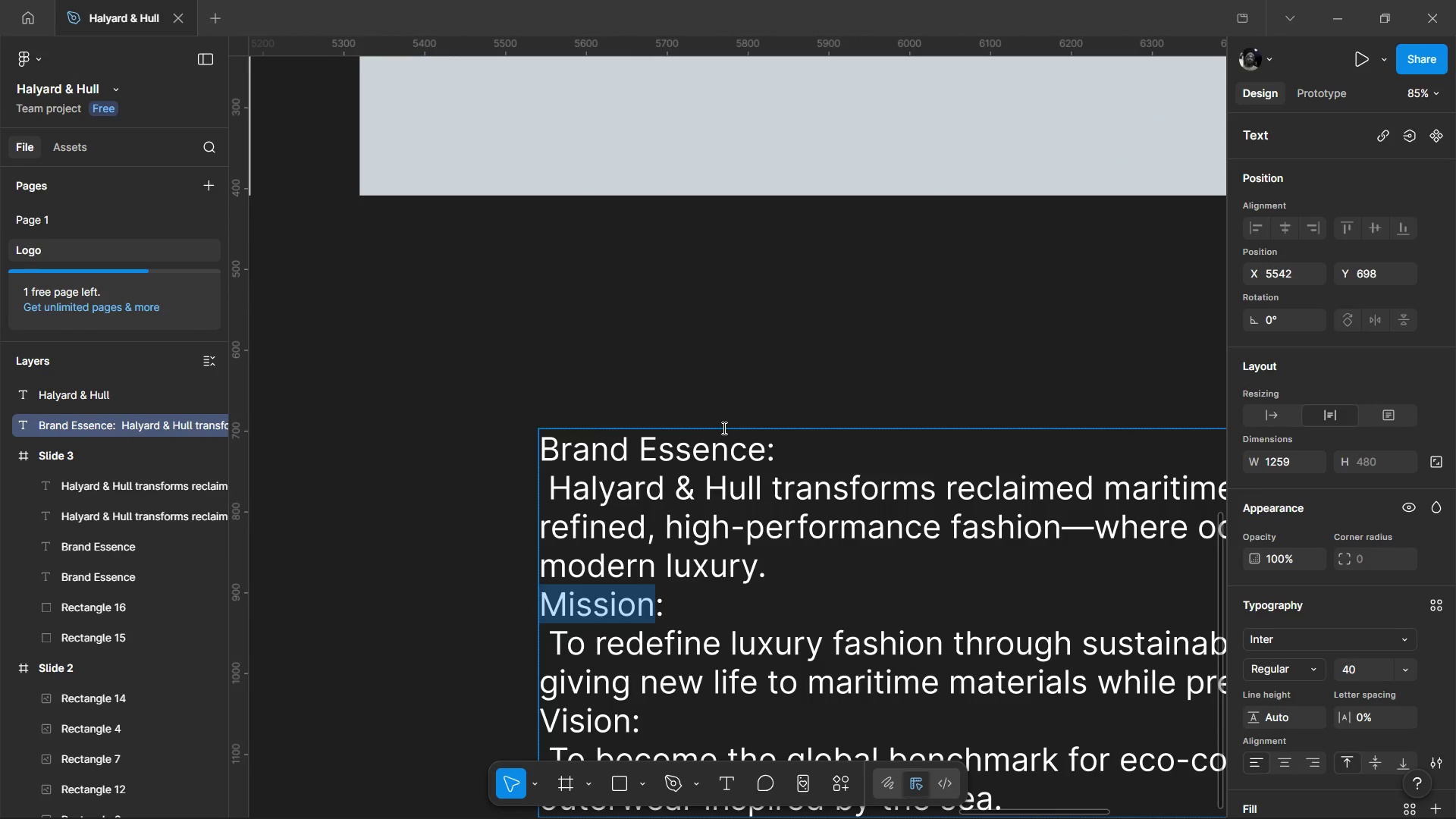 
hold_key(key=ControlLeft, duration=0.5)
scroll: coordinate [726, 462], scroll_direction: down, amount: 3.0
 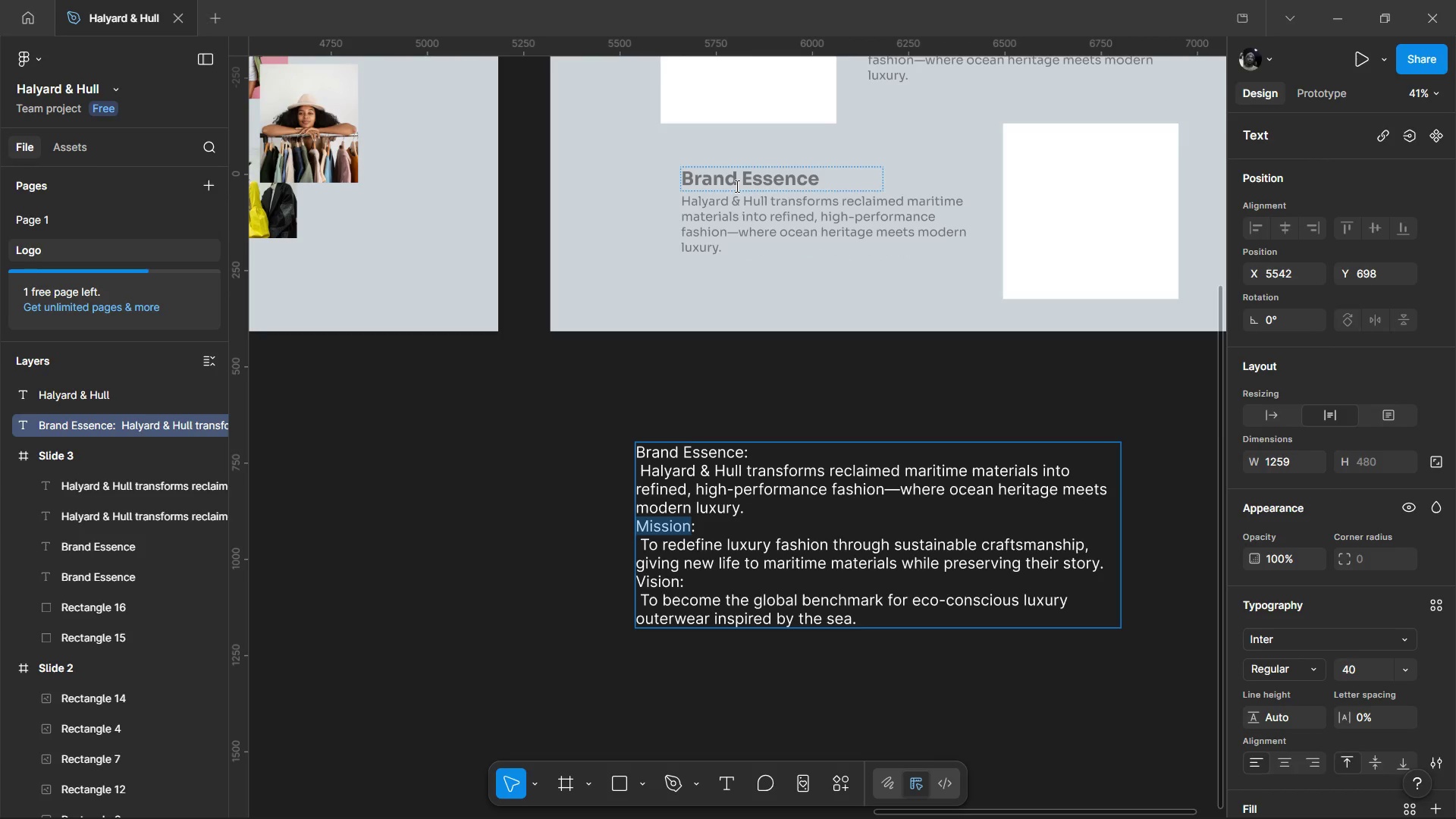 
double_click([736, 186])
 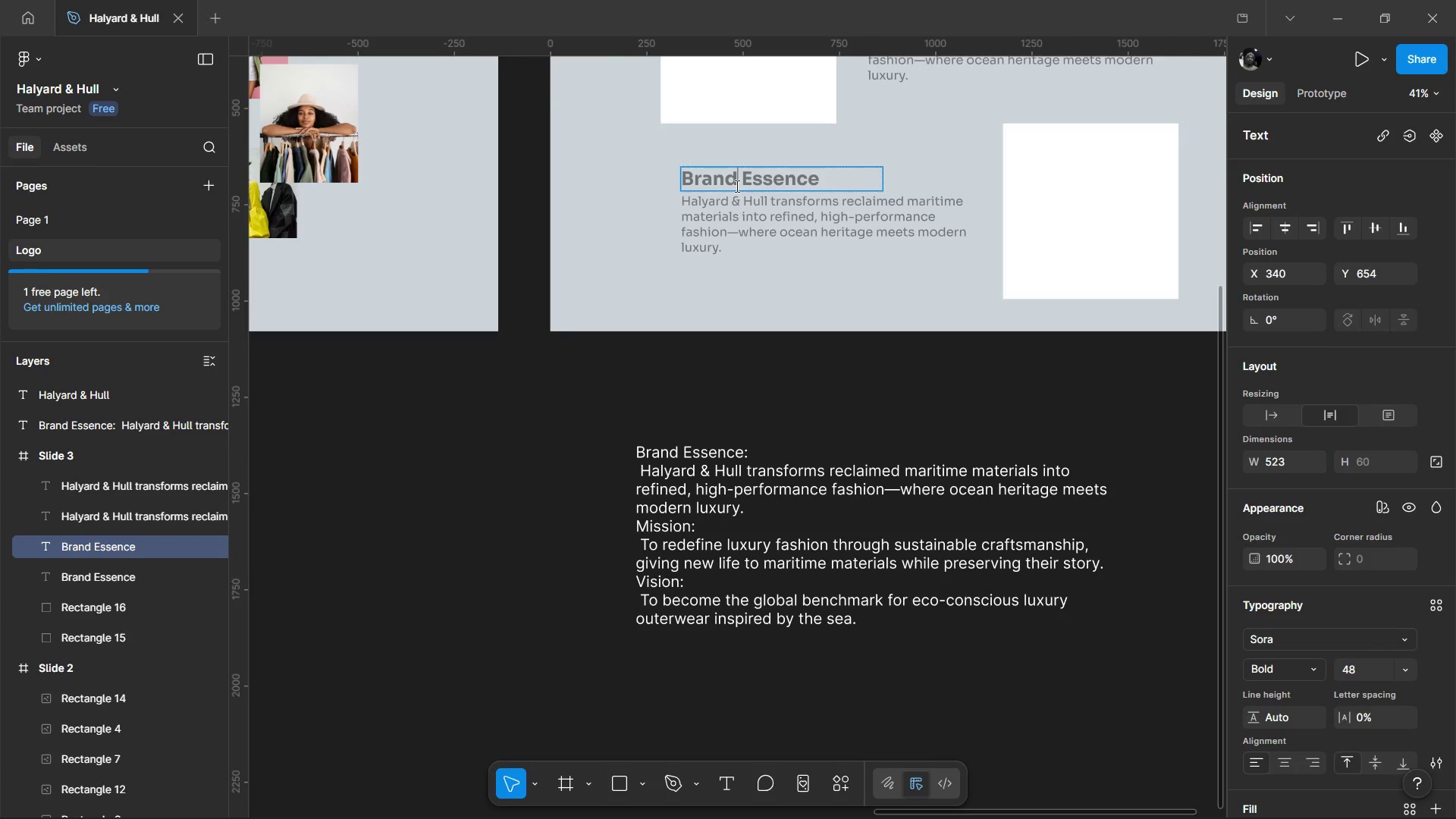 
triple_click([736, 186])
 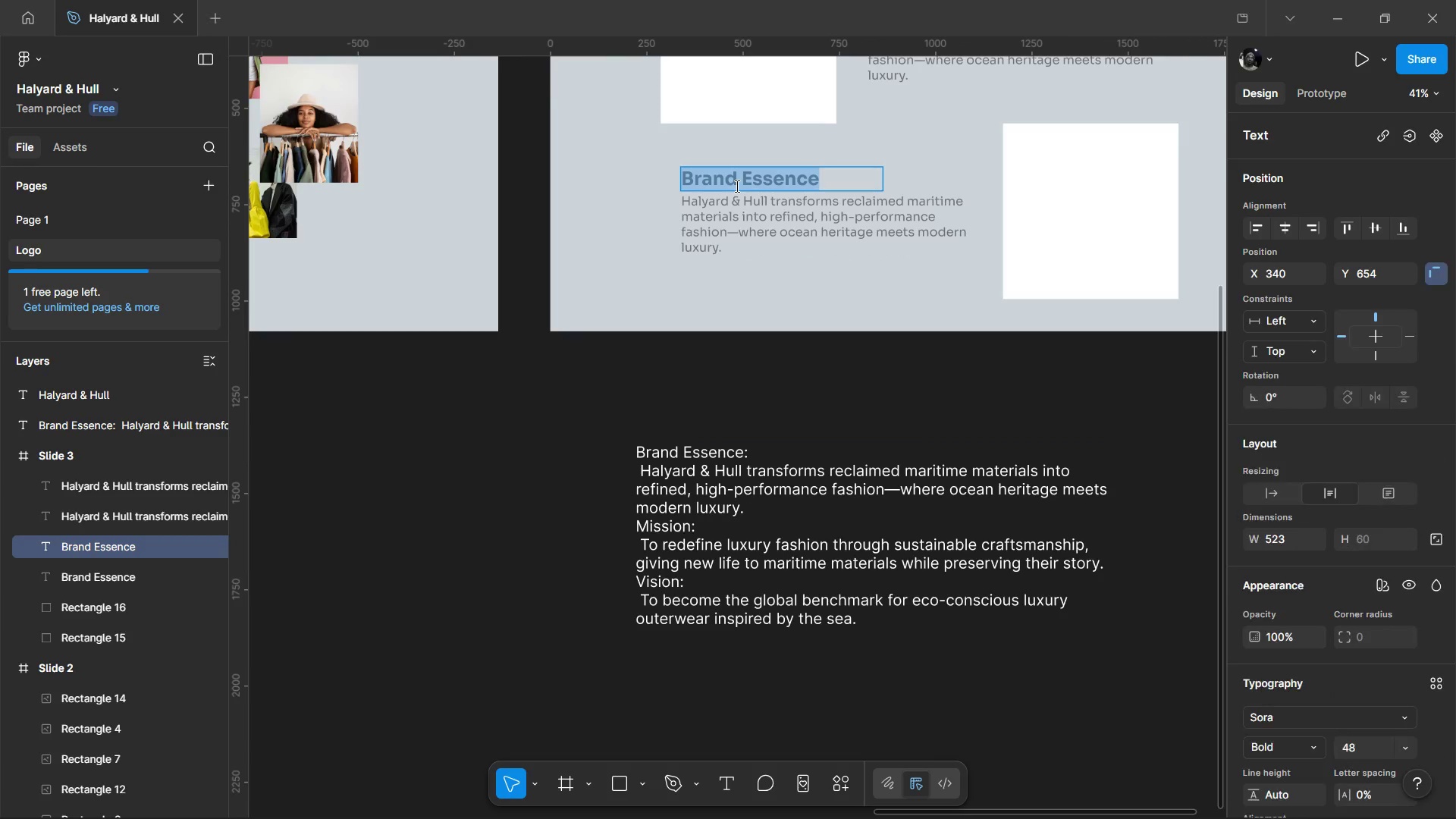 
key(Control+Shift+V)
 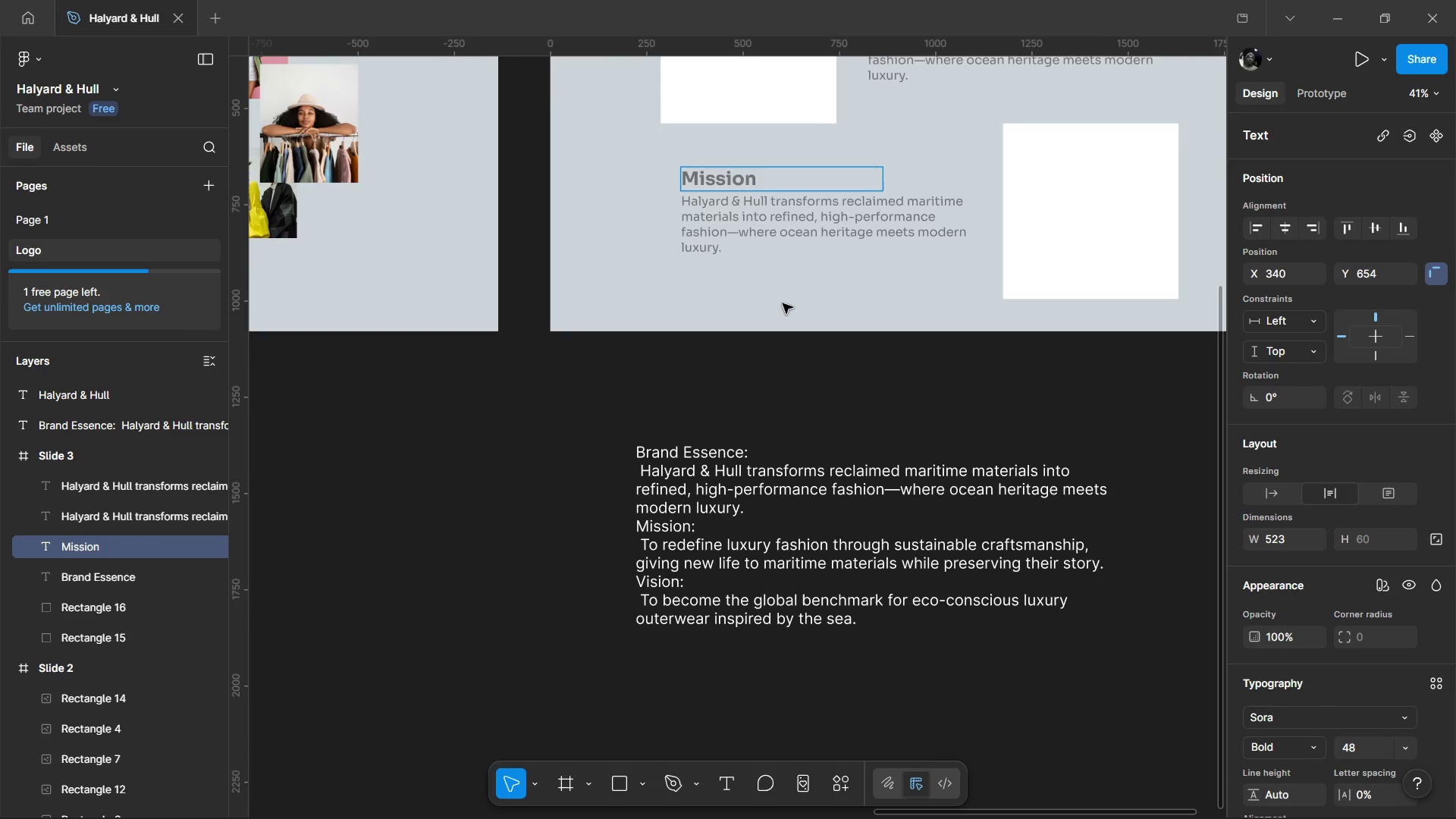 
left_click([784, 306])
 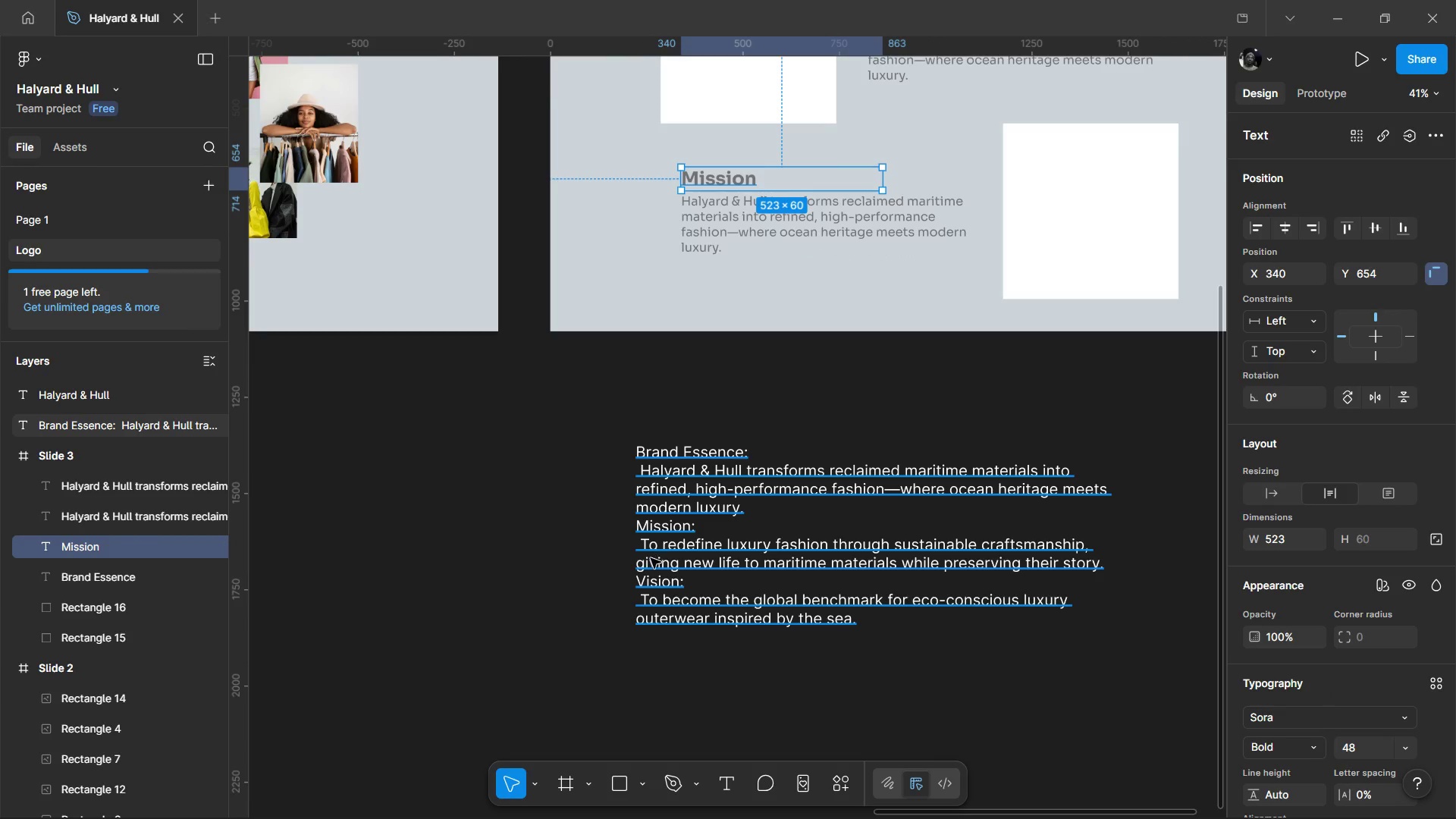 
double_click([651, 558])
 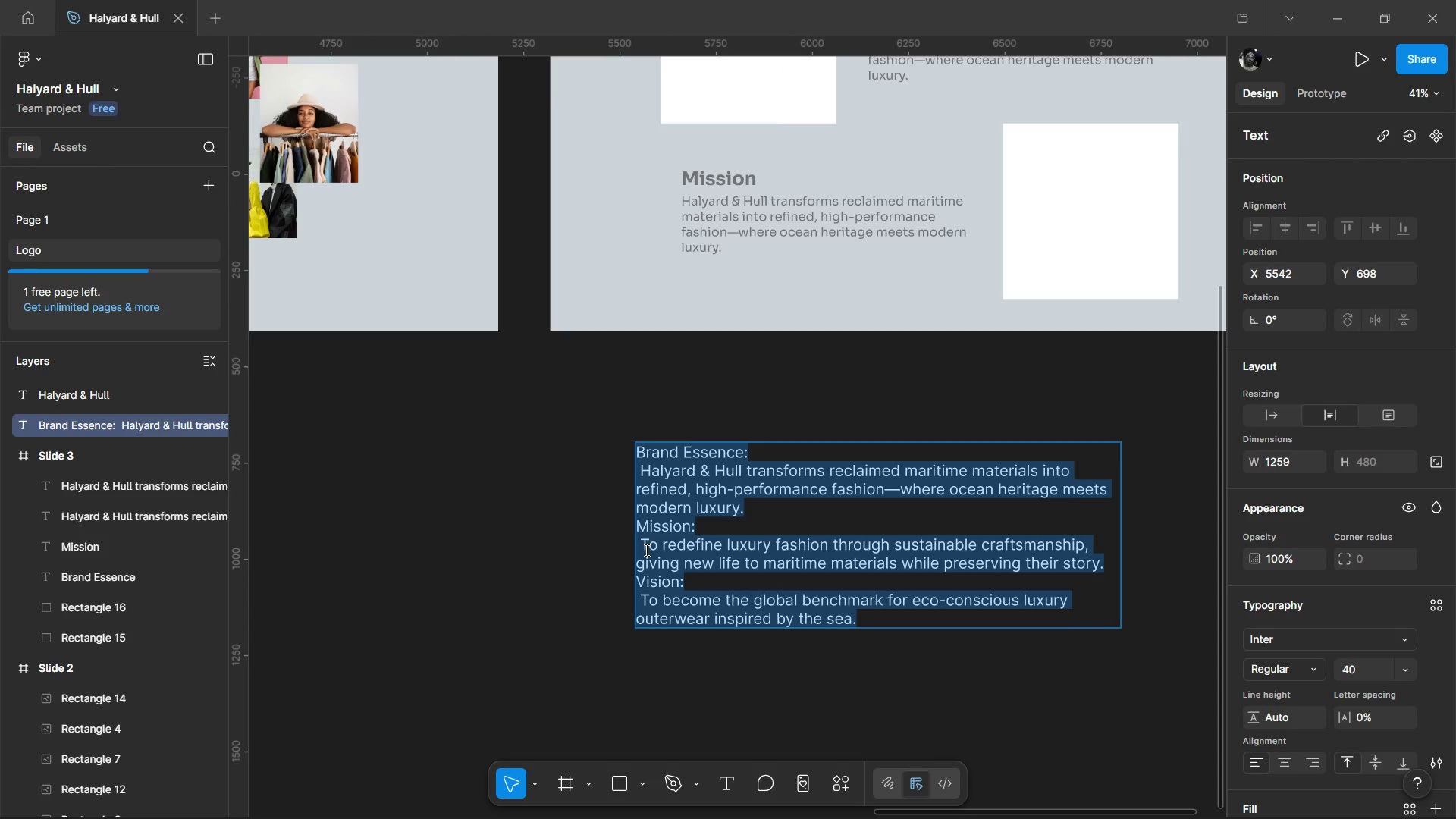 
left_click_drag(start_coordinate=[644, 548], to_coordinate=[1109, 561])
 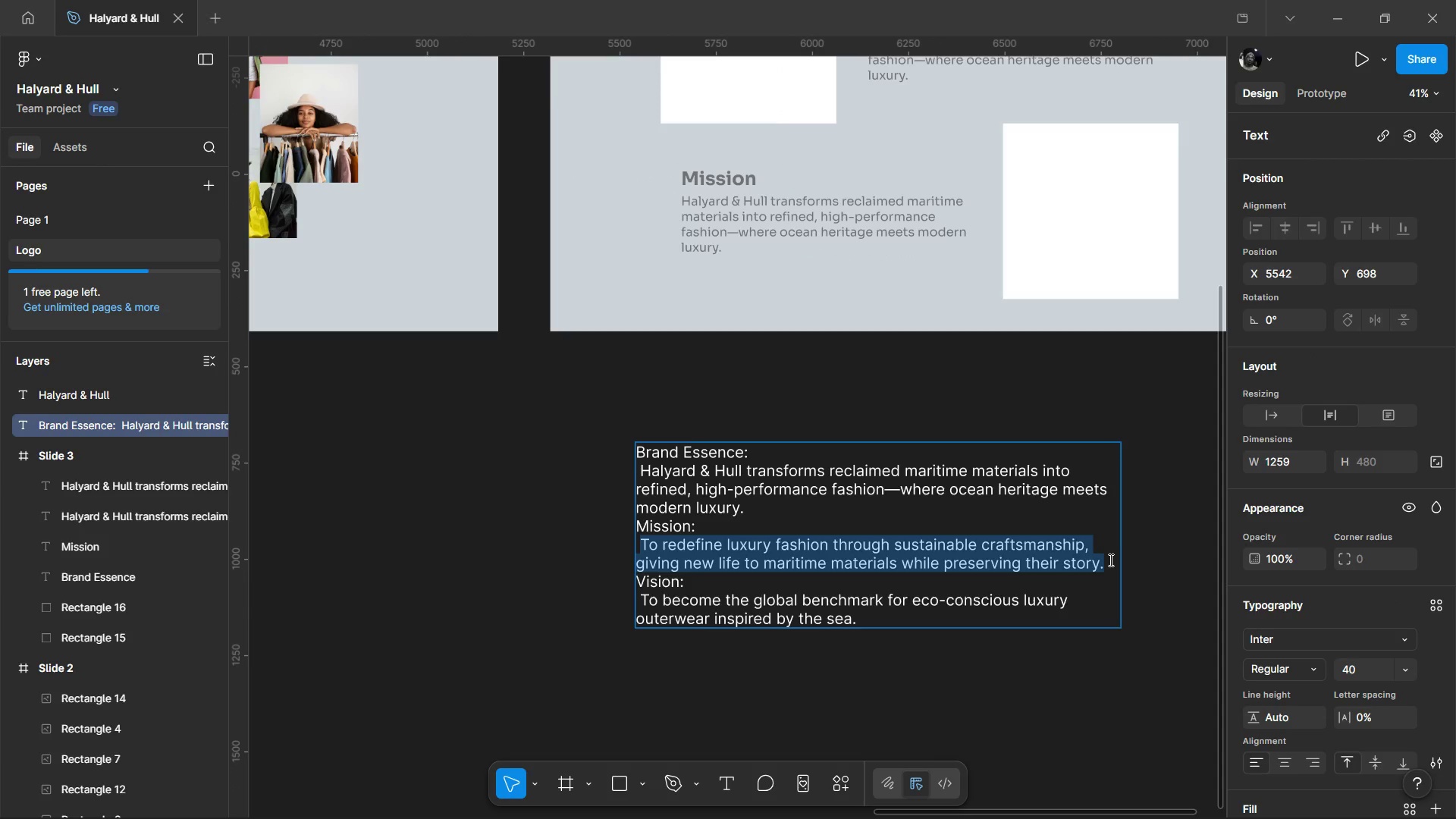 
key(Control+C)
 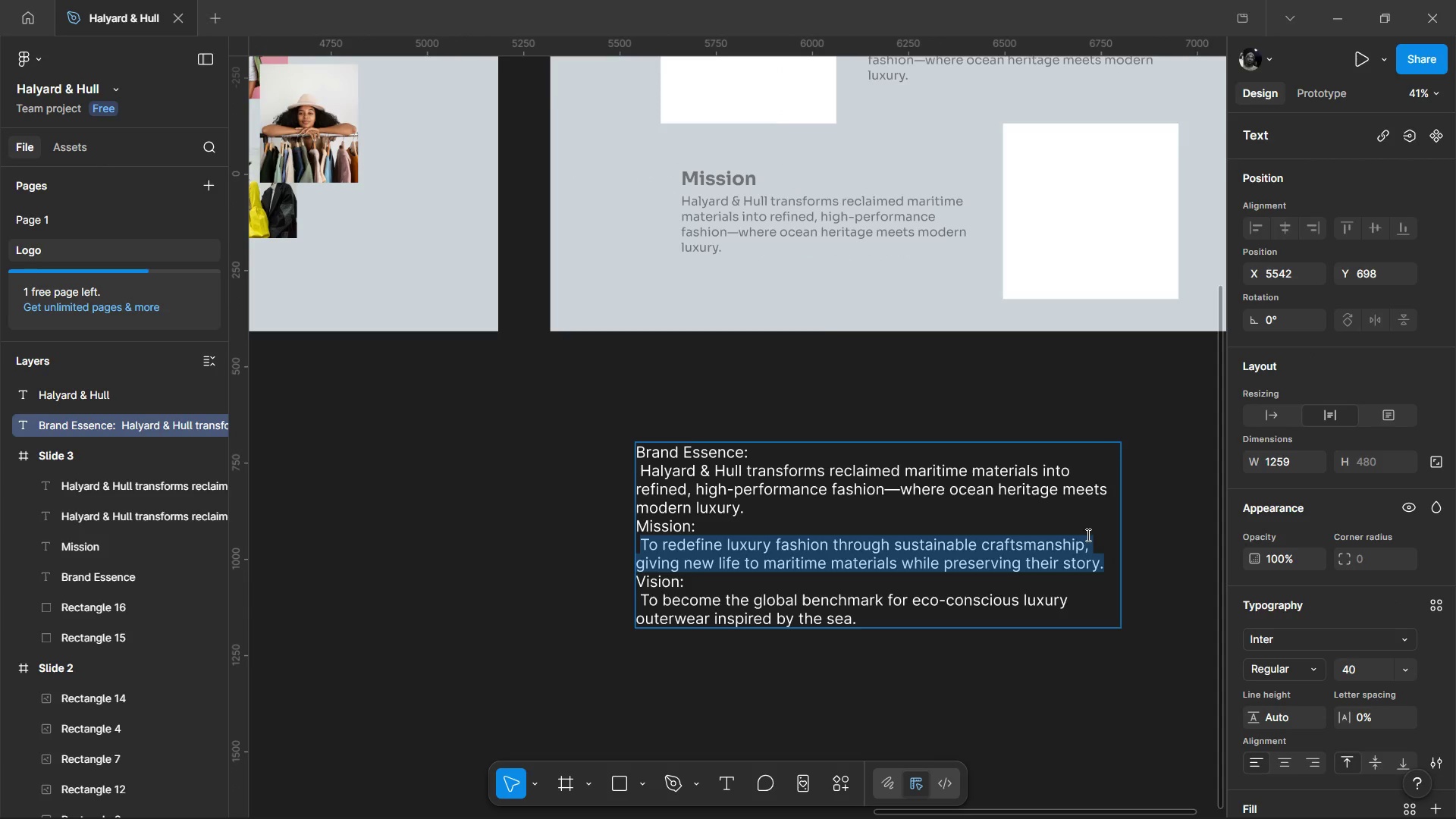 
key(Control+C)
 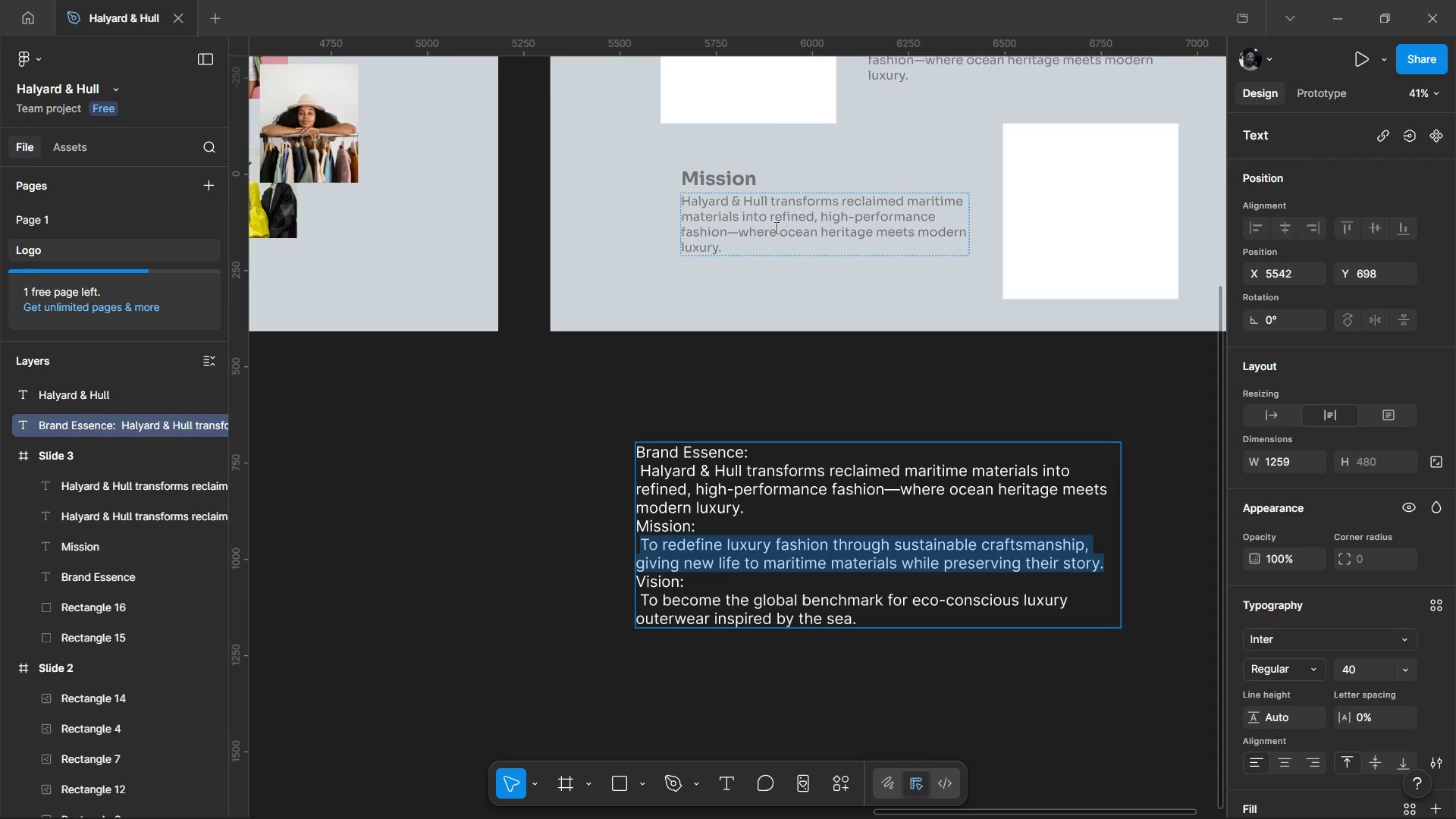 
double_click([775, 228])
 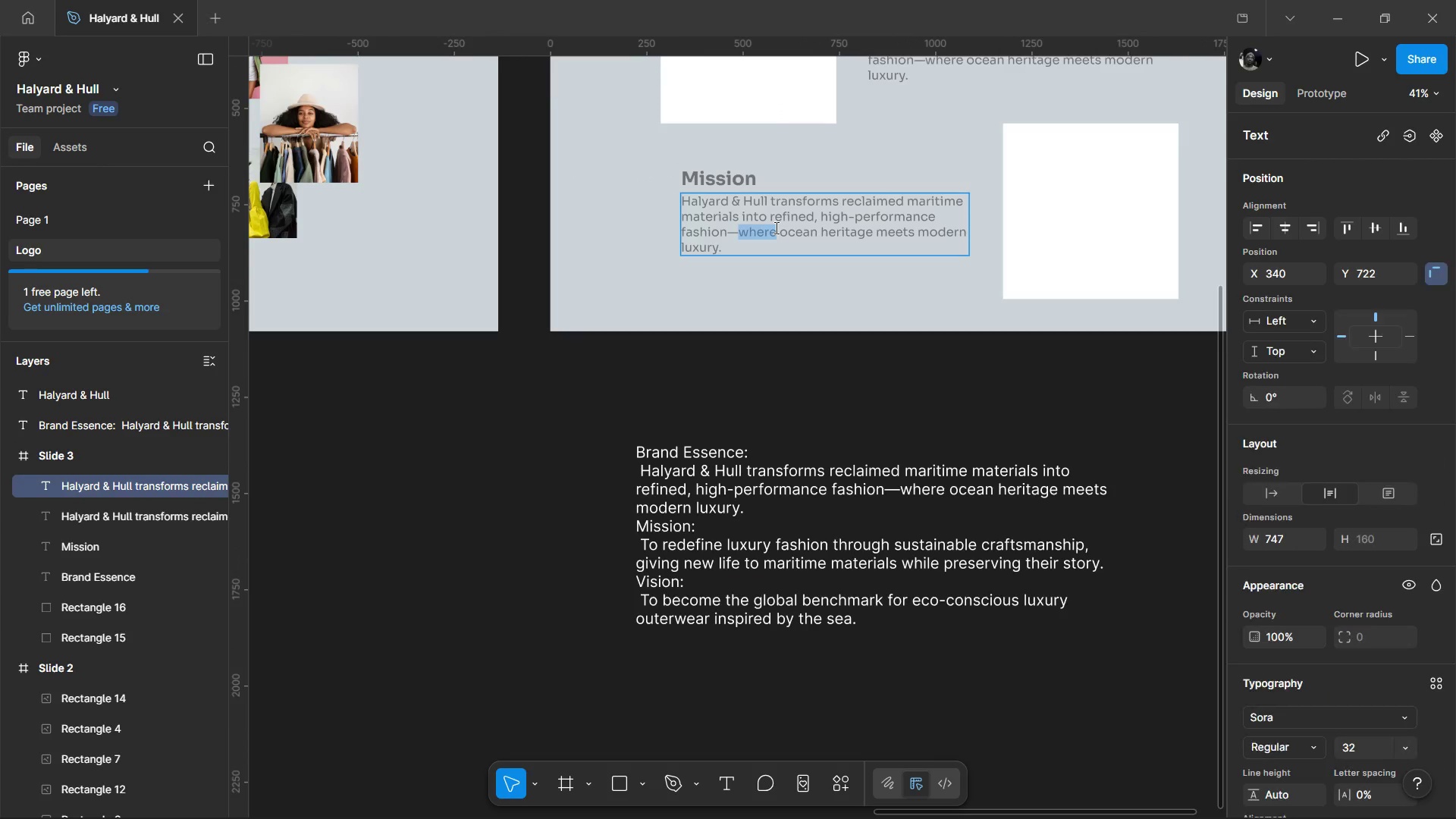 
triple_click([775, 228])
 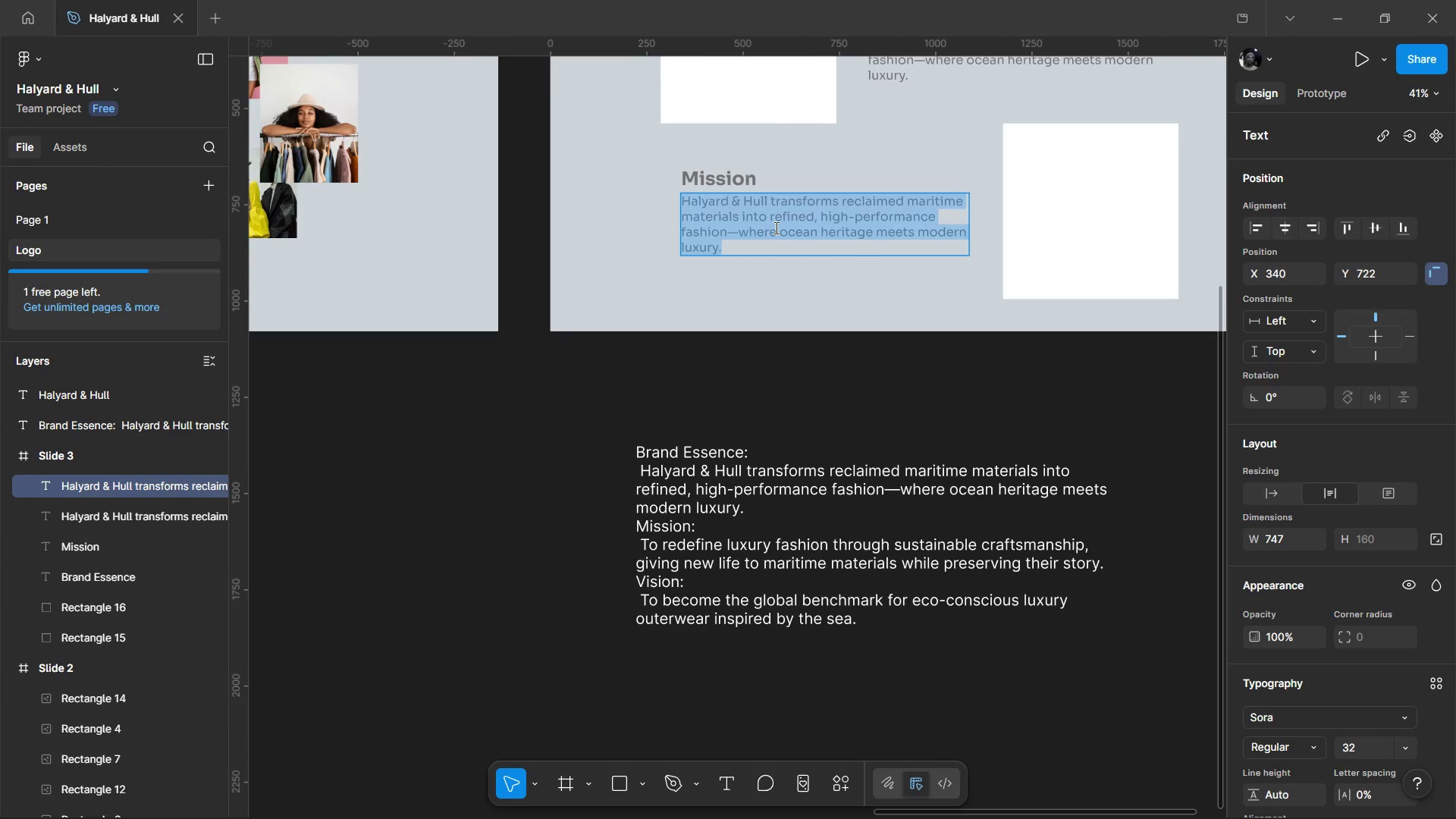 
key(Control+Shift+V)
 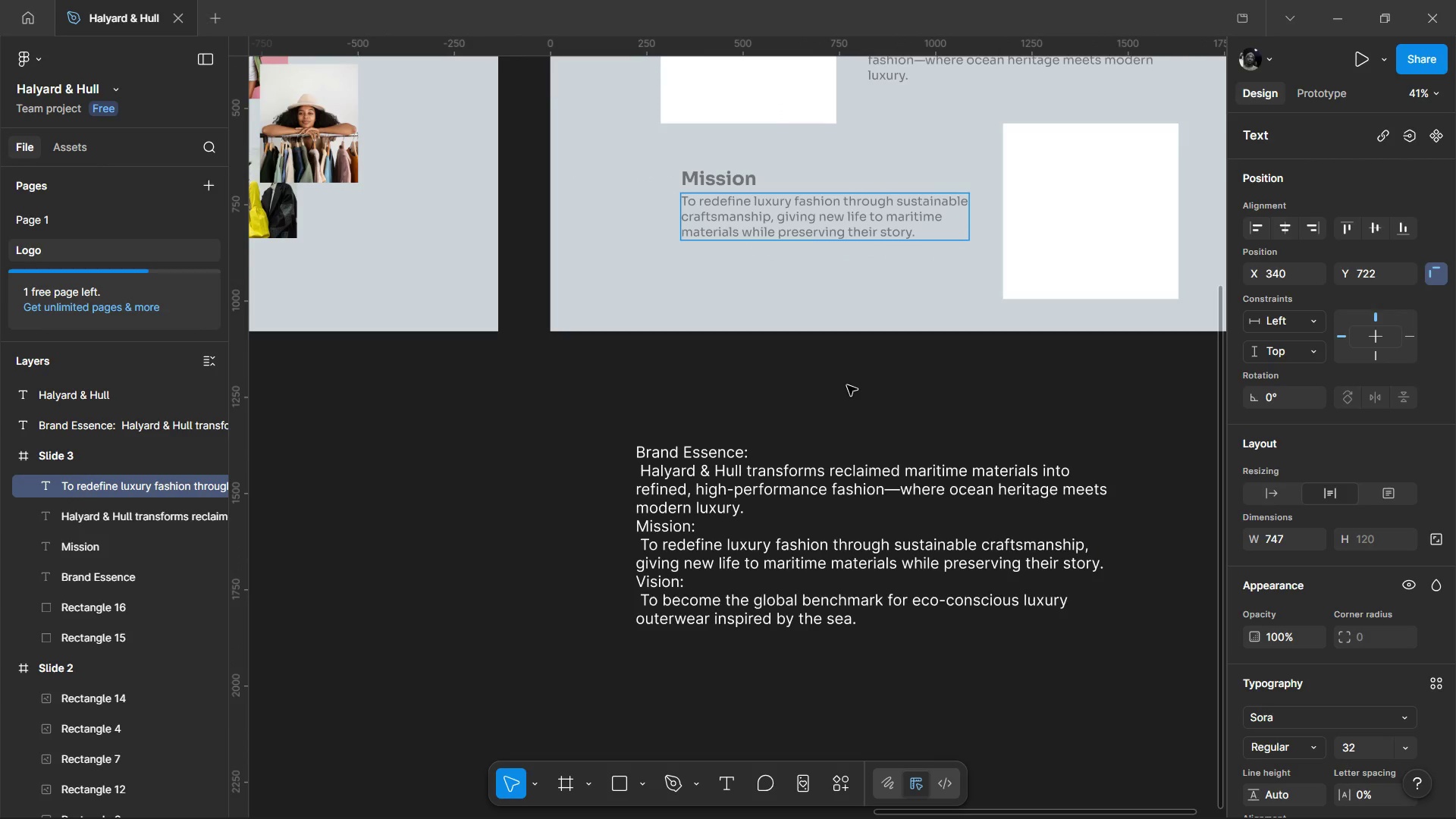 
left_click([847, 385])
 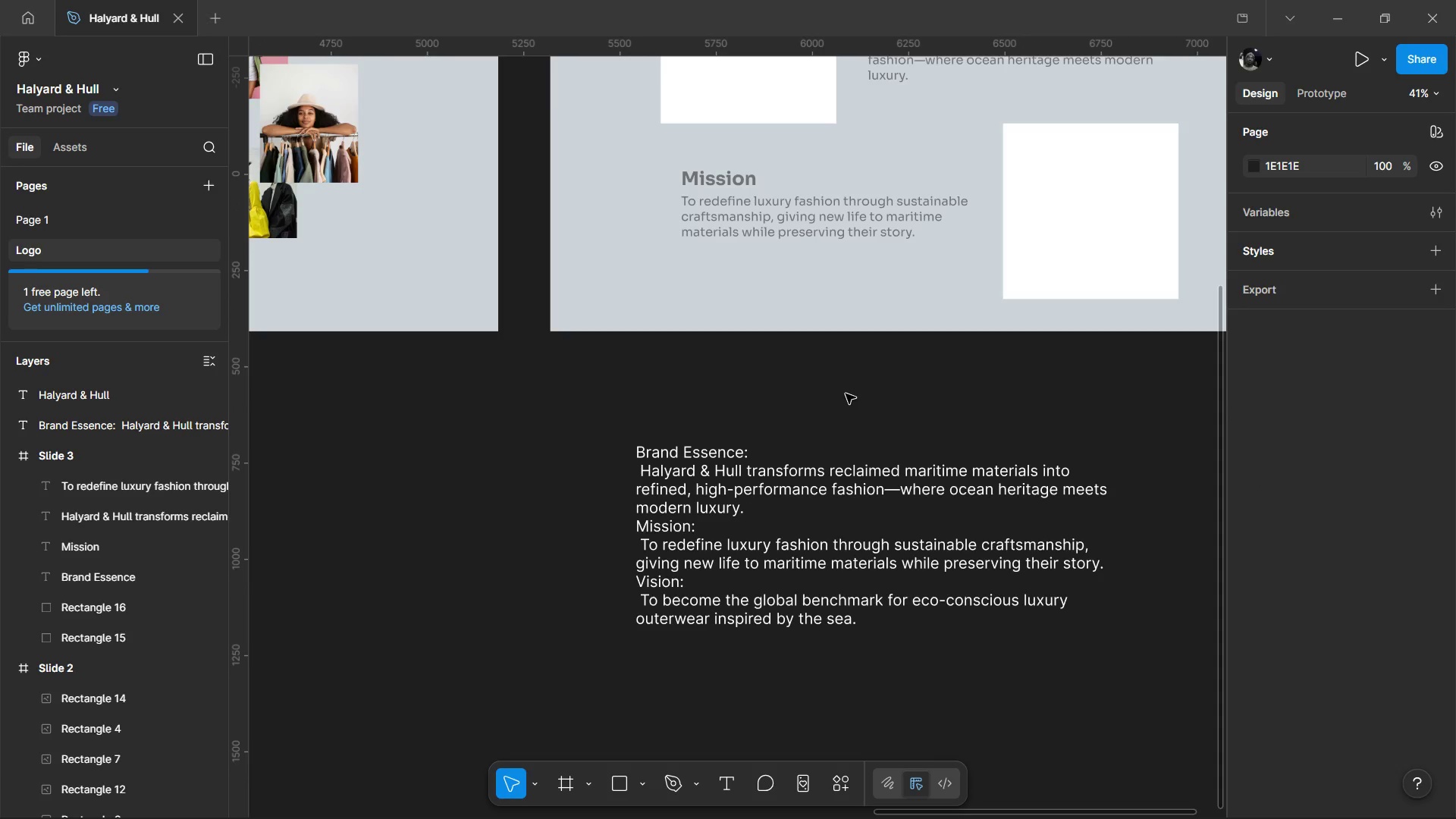 
hold_key(key=ControlLeft, duration=0.53)
scroll: coordinate [846, 394], scroll_direction: down, amount: 2.0
 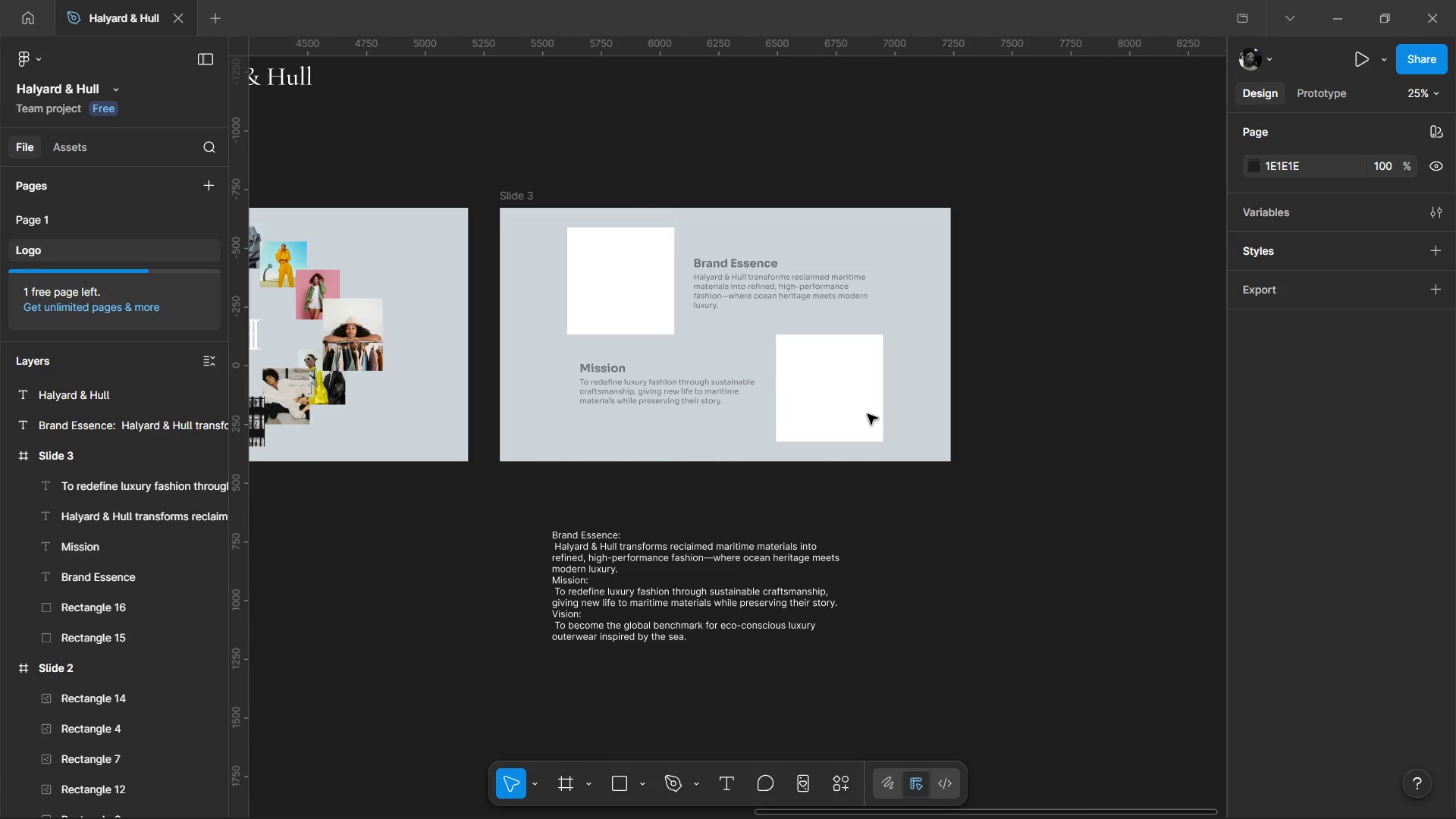 
left_click([868, 414])
 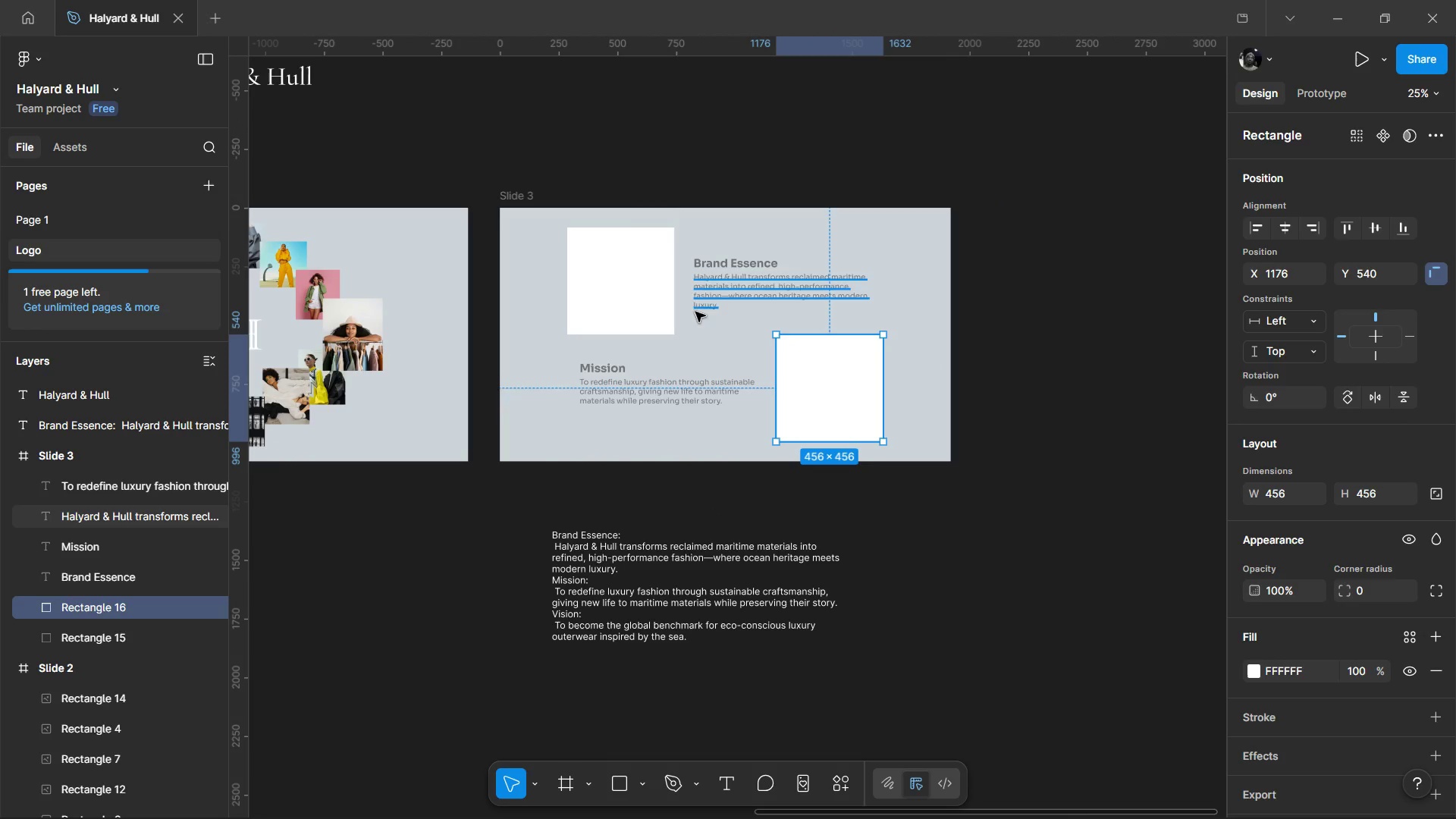 
left_click([626, 264])
 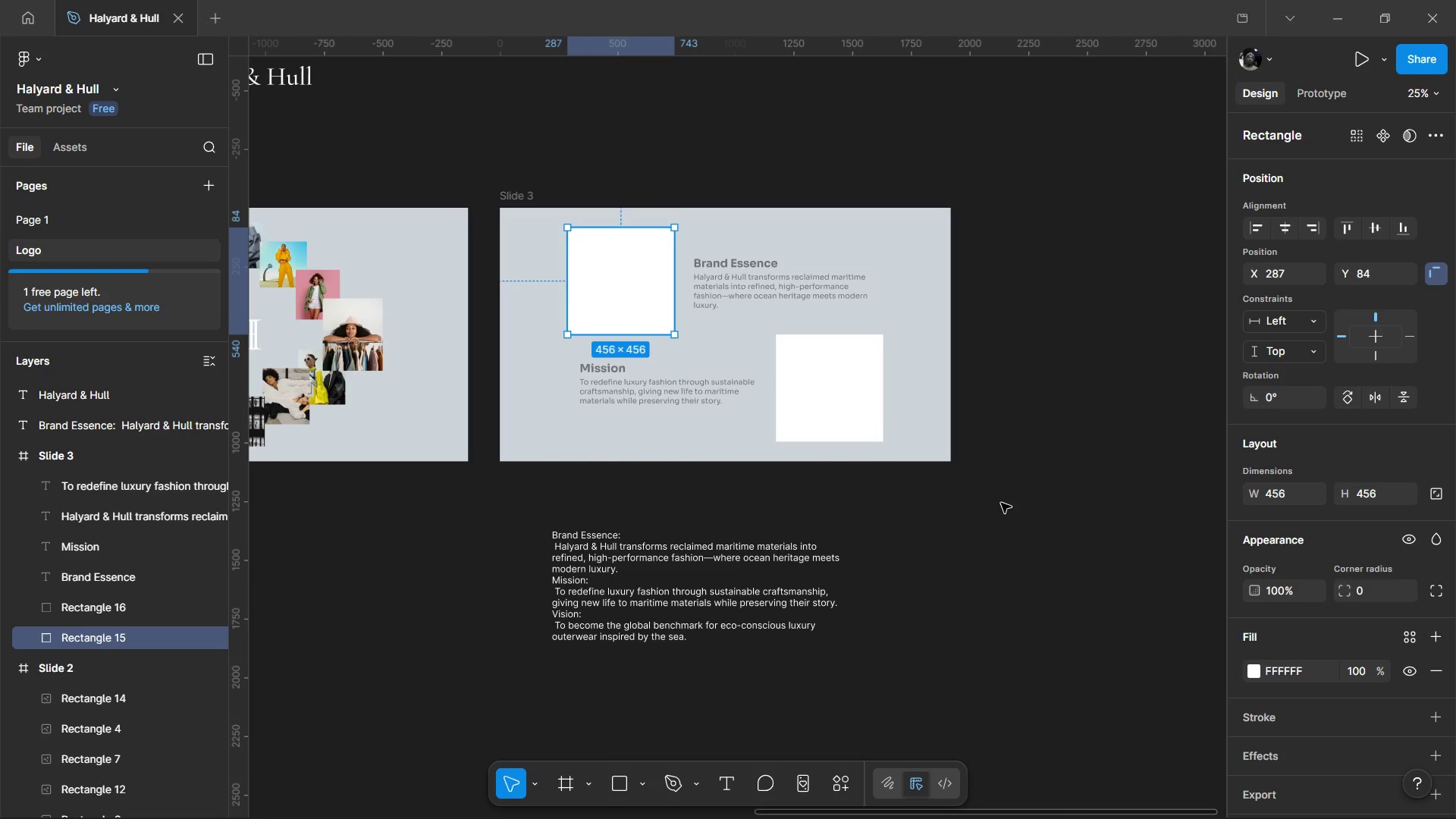 
left_click([1001, 503])
 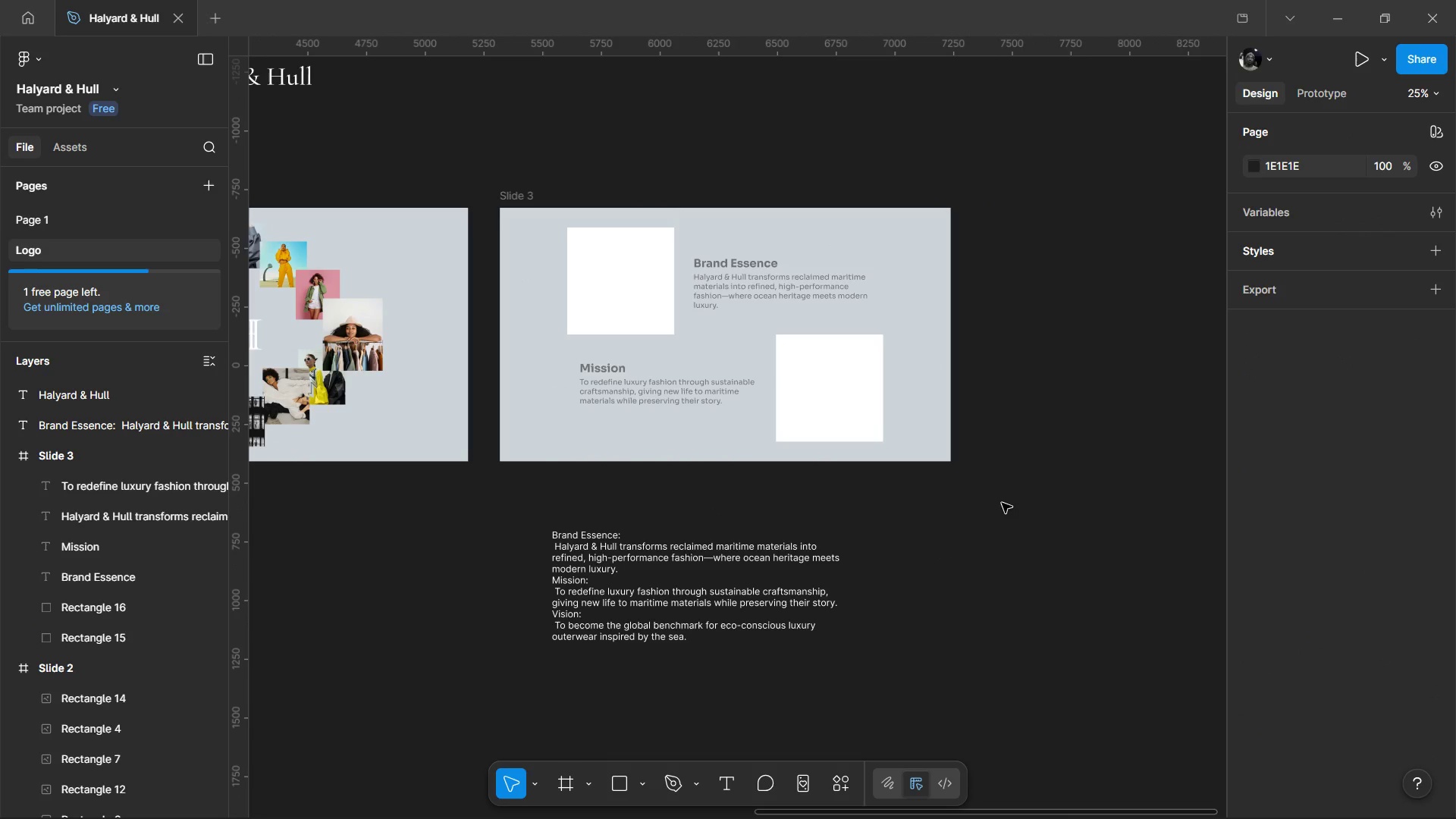 
hold_key(key=ControlLeft, duration=0.62)
scroll: coordinate [996, 522], scroll_direction: down, amount: 1.0
 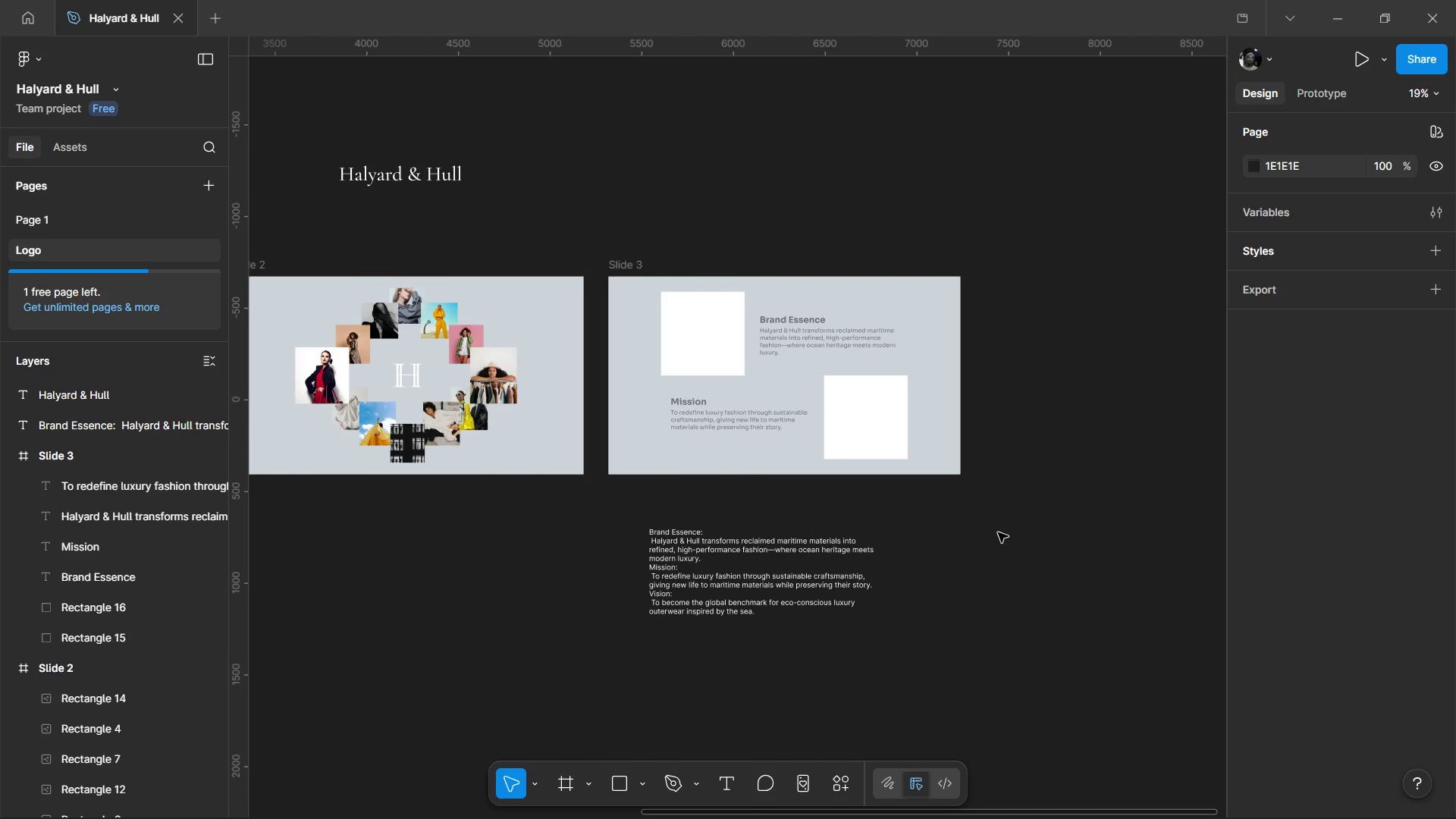 
hold_key(key=ControlLeft, duration=0.91)
scroll: coordinate [996, 522], scroll_direction: down, amount: 1.0
 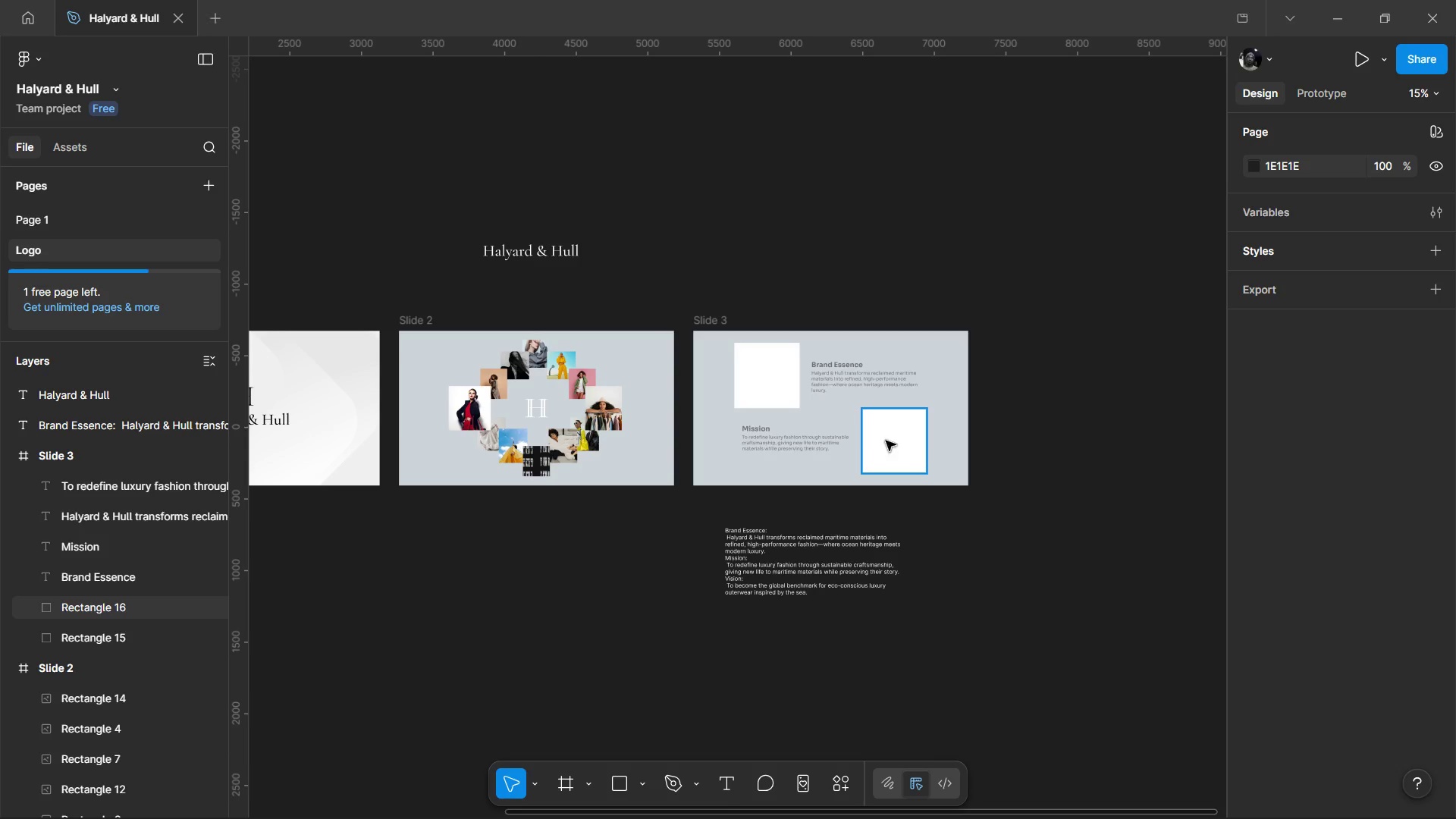 
wait(5.42)
 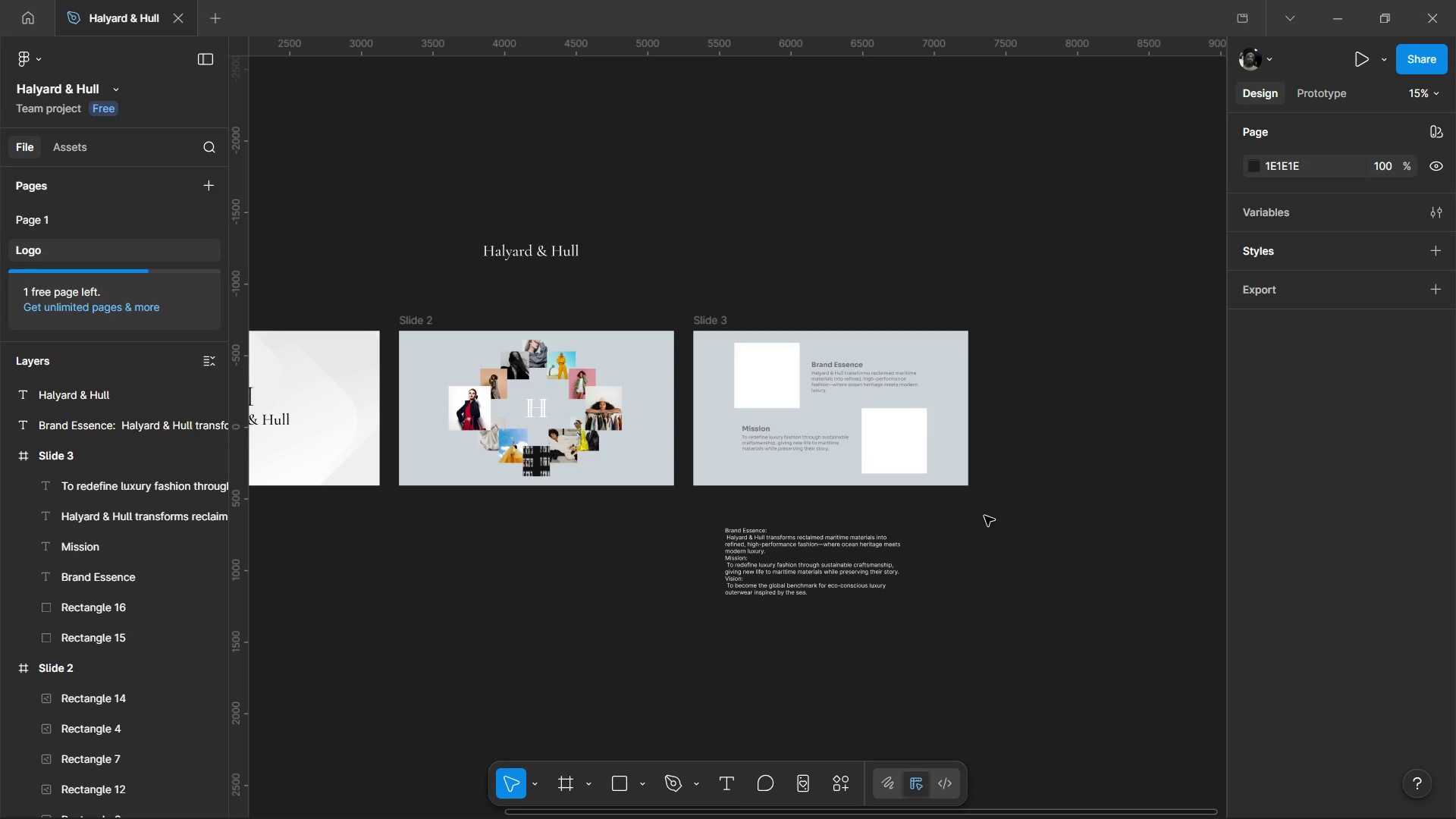 
left_click([801, 360])
 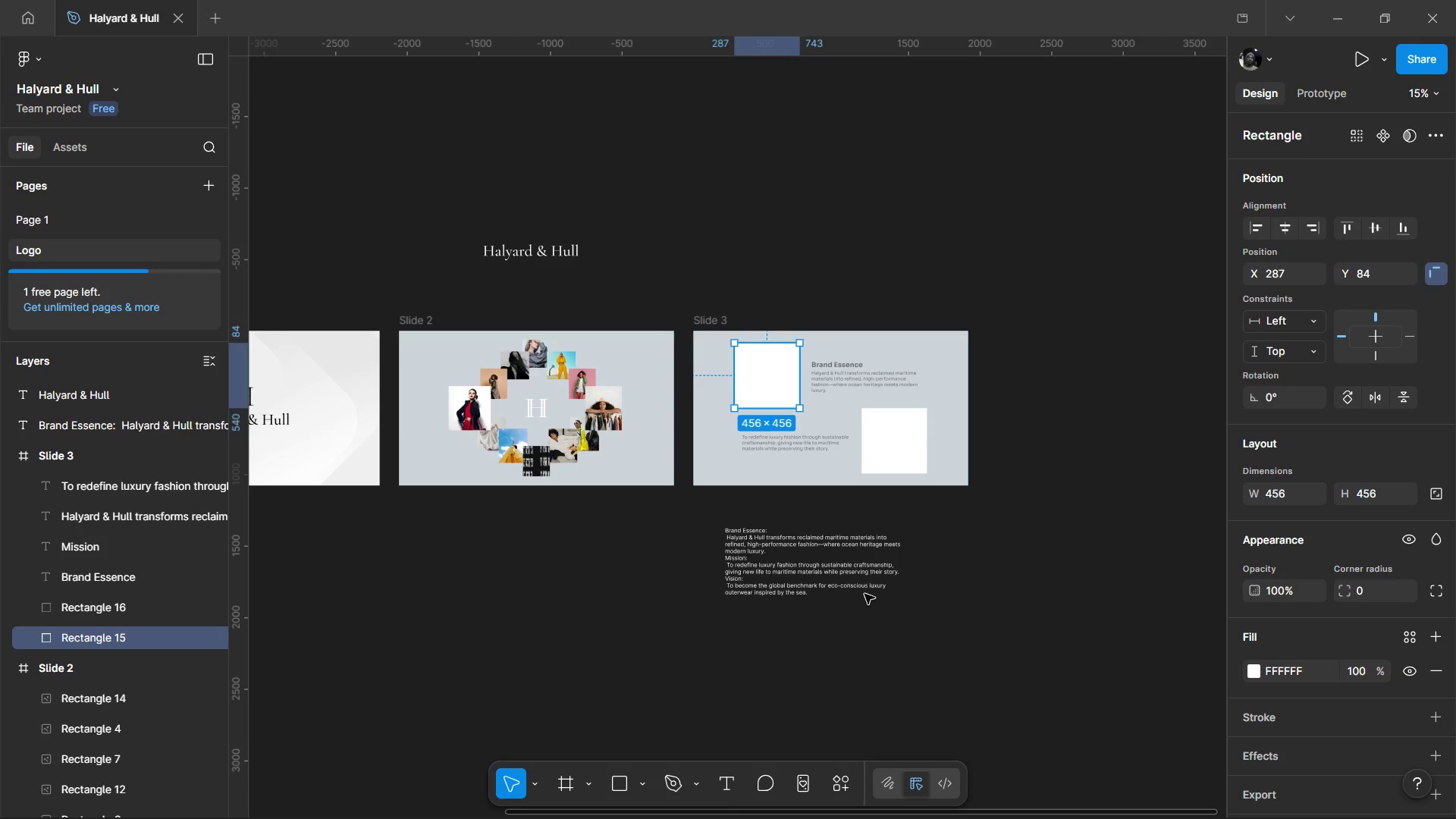 
wait(100.12)
 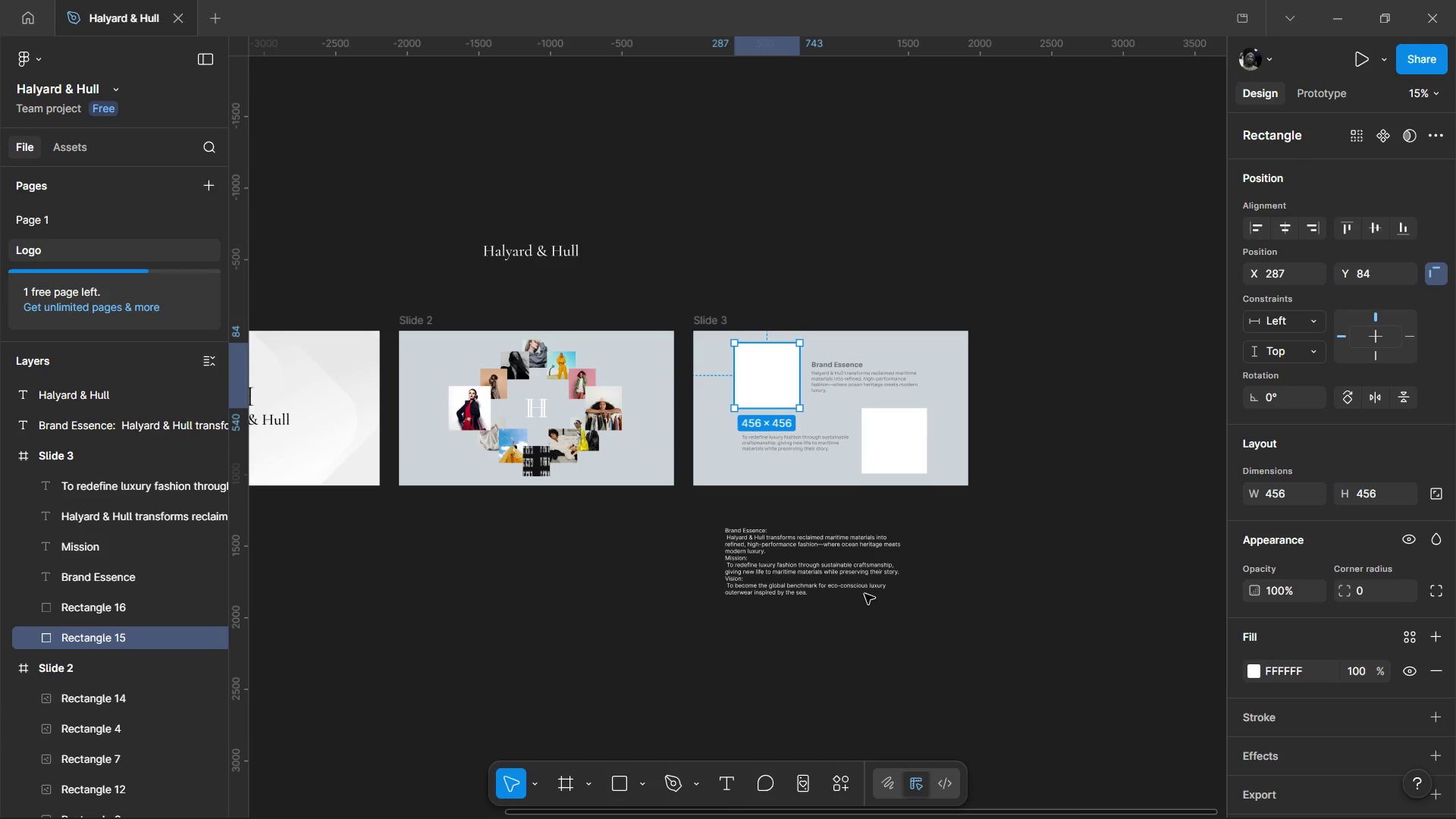 
hold_key(key=ControlLeft, duration=0.56)
scroll: coordinate [830, 580], scroll_direction: up, amount: 1.0
 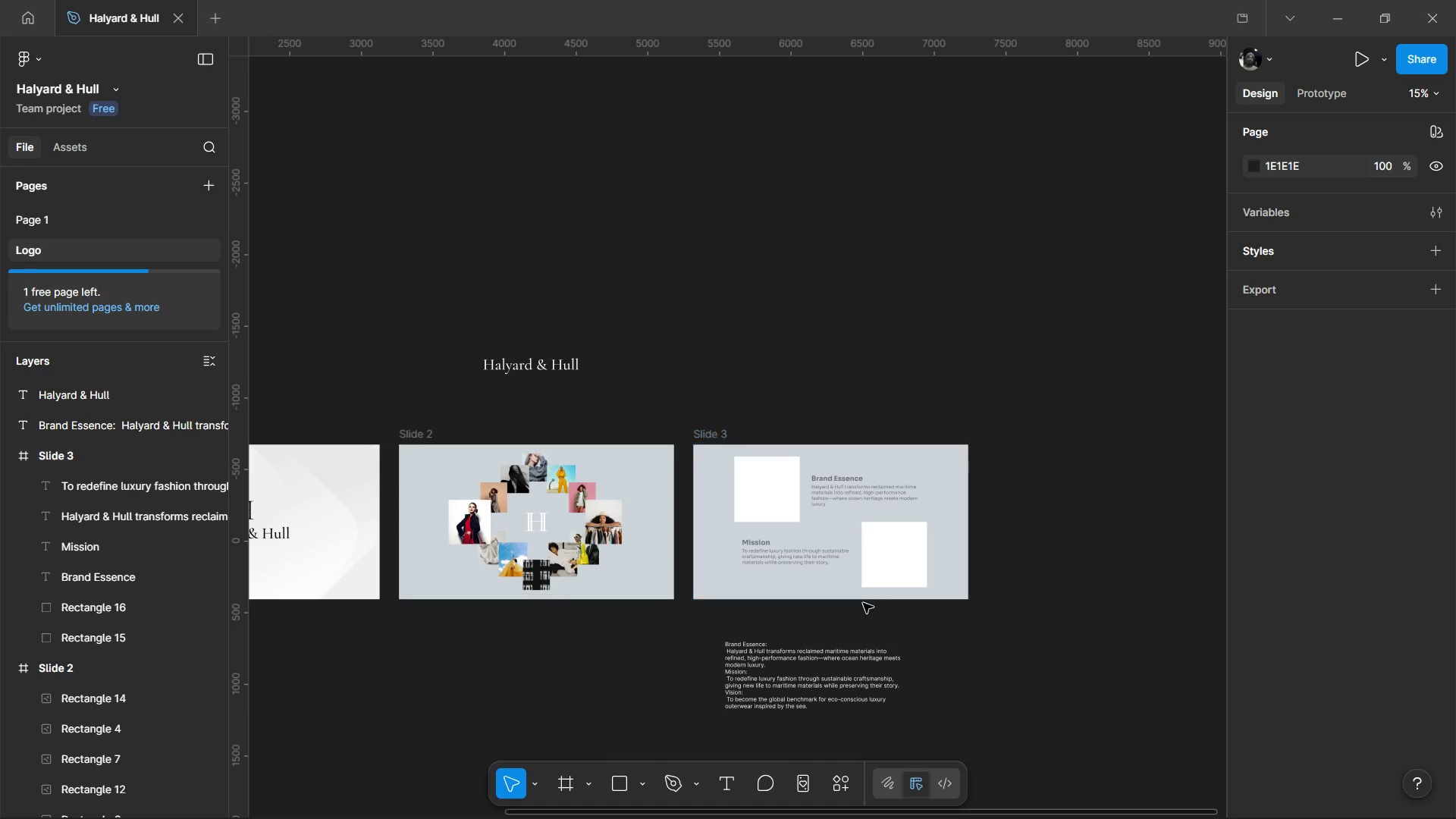 
hold_key(key=ControlLeft, duration=1.5)
scroll: coordinate [864, 601], scroll_direction: up, amount: 1.0
 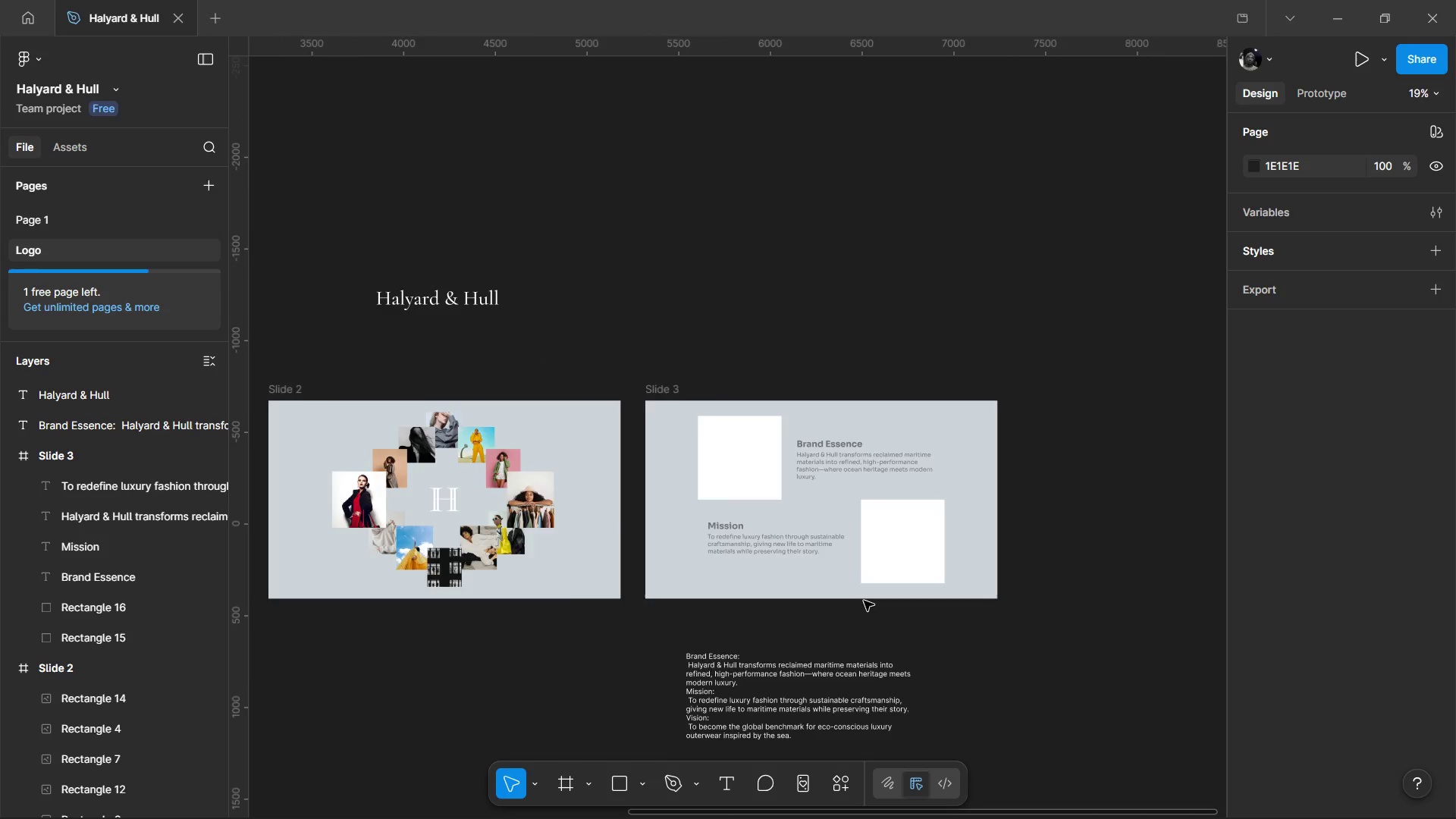 
hold_key(key=ControlLeft, duration=0.44)
 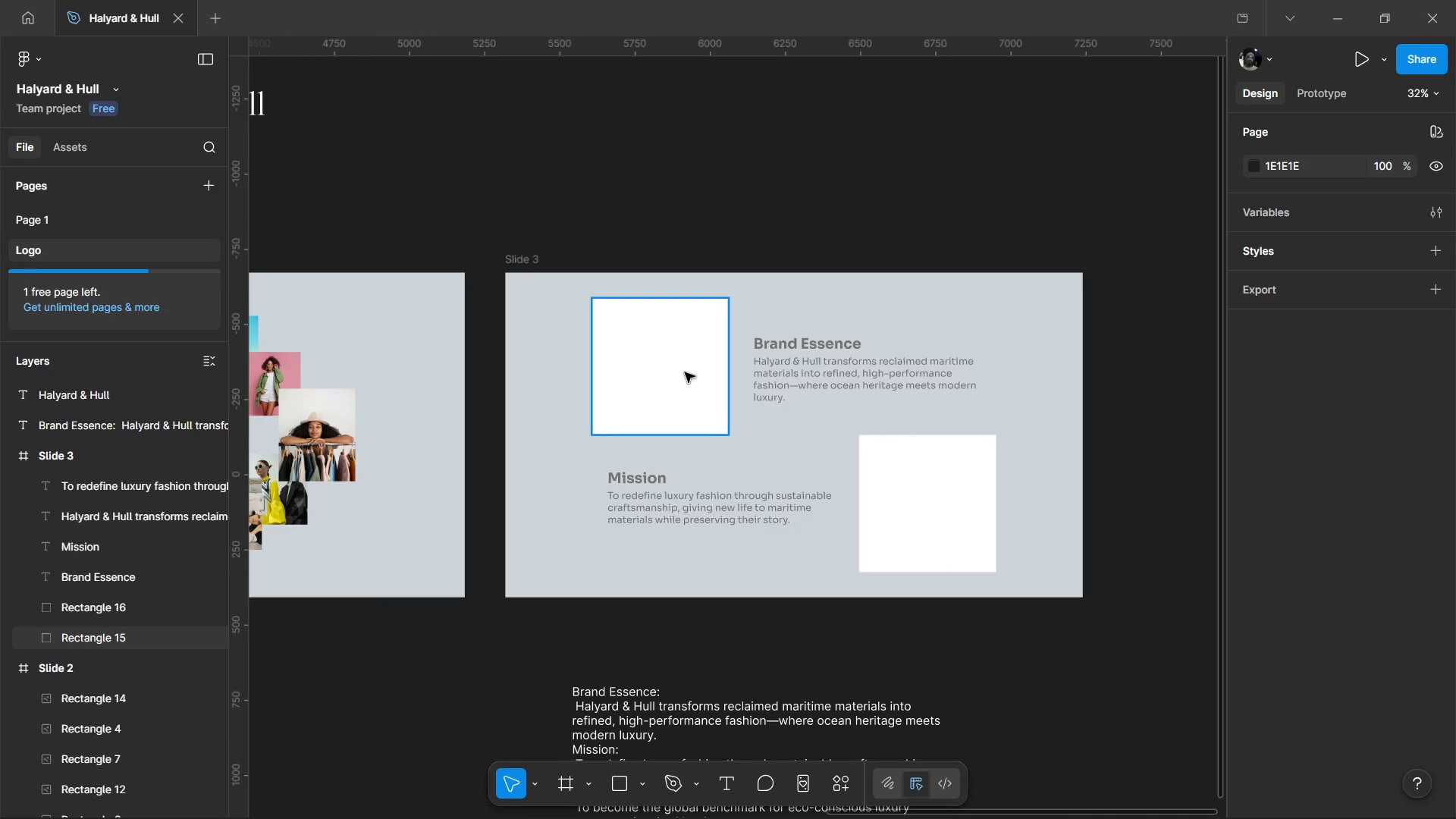 
scroll: coordinate [864, 601], scroll_direction: up, amount: 2.0
 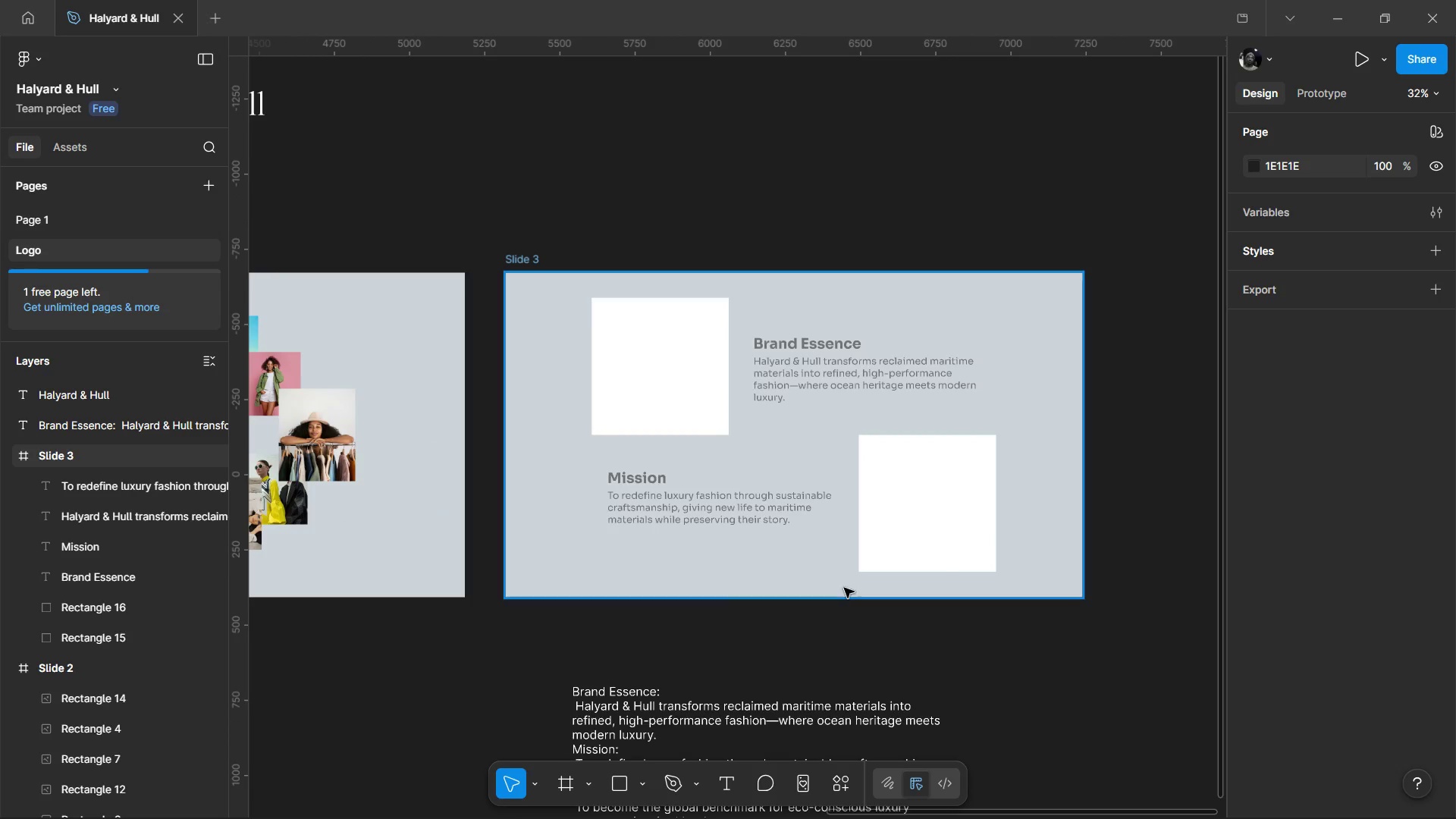 
left_click([685, 372])
 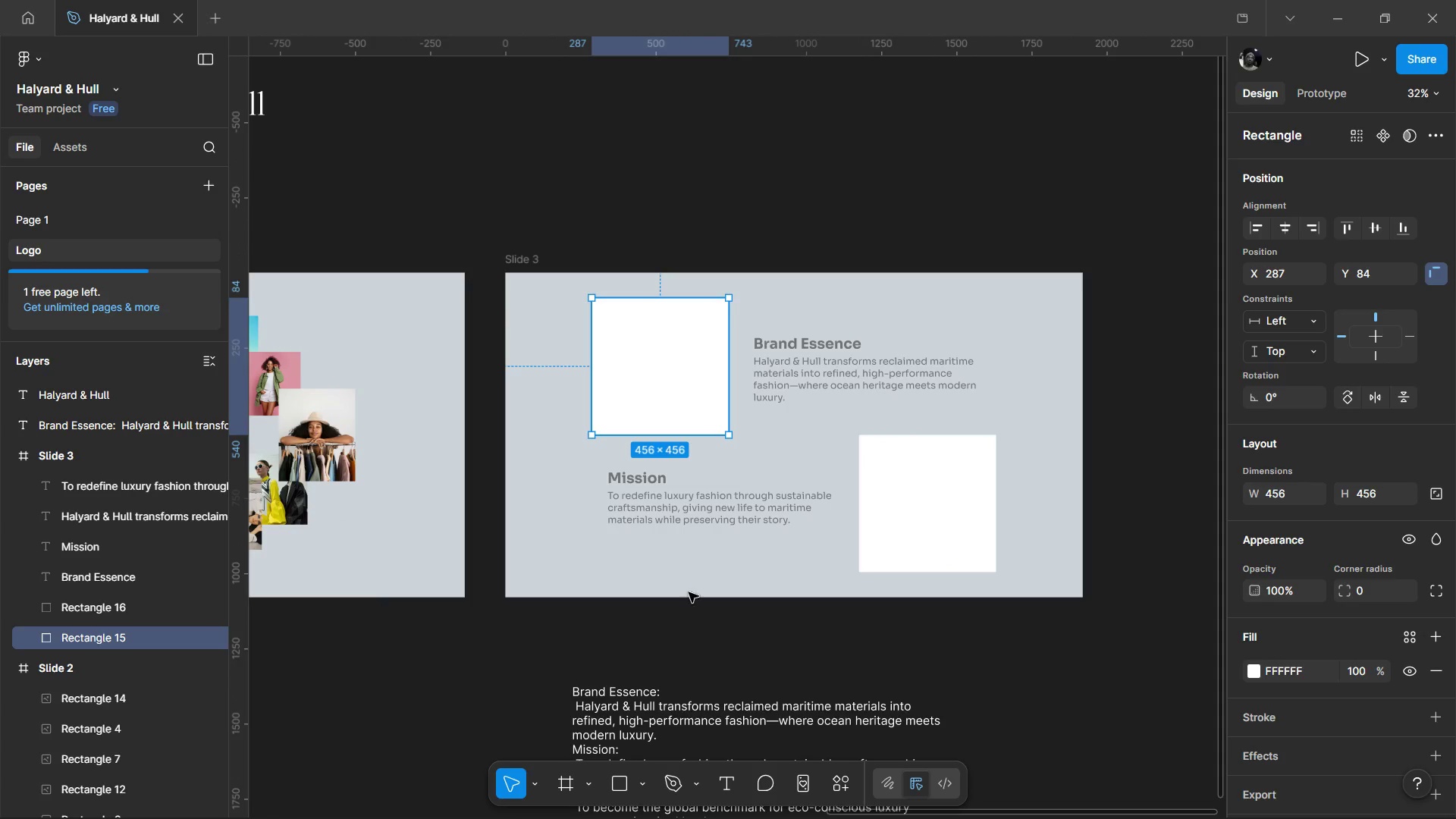 
right_click([654, 345])
 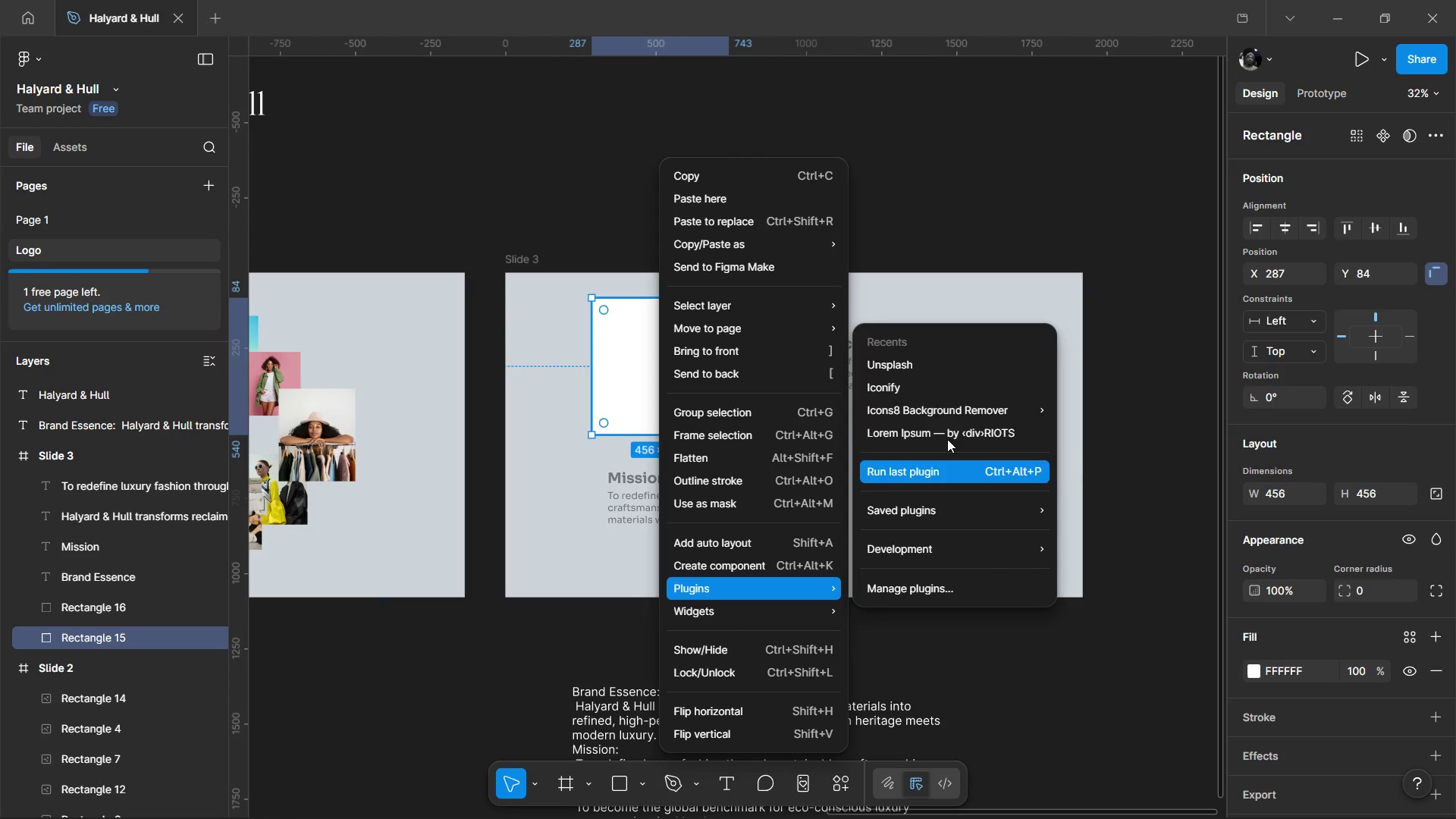 
wait(5.31)
 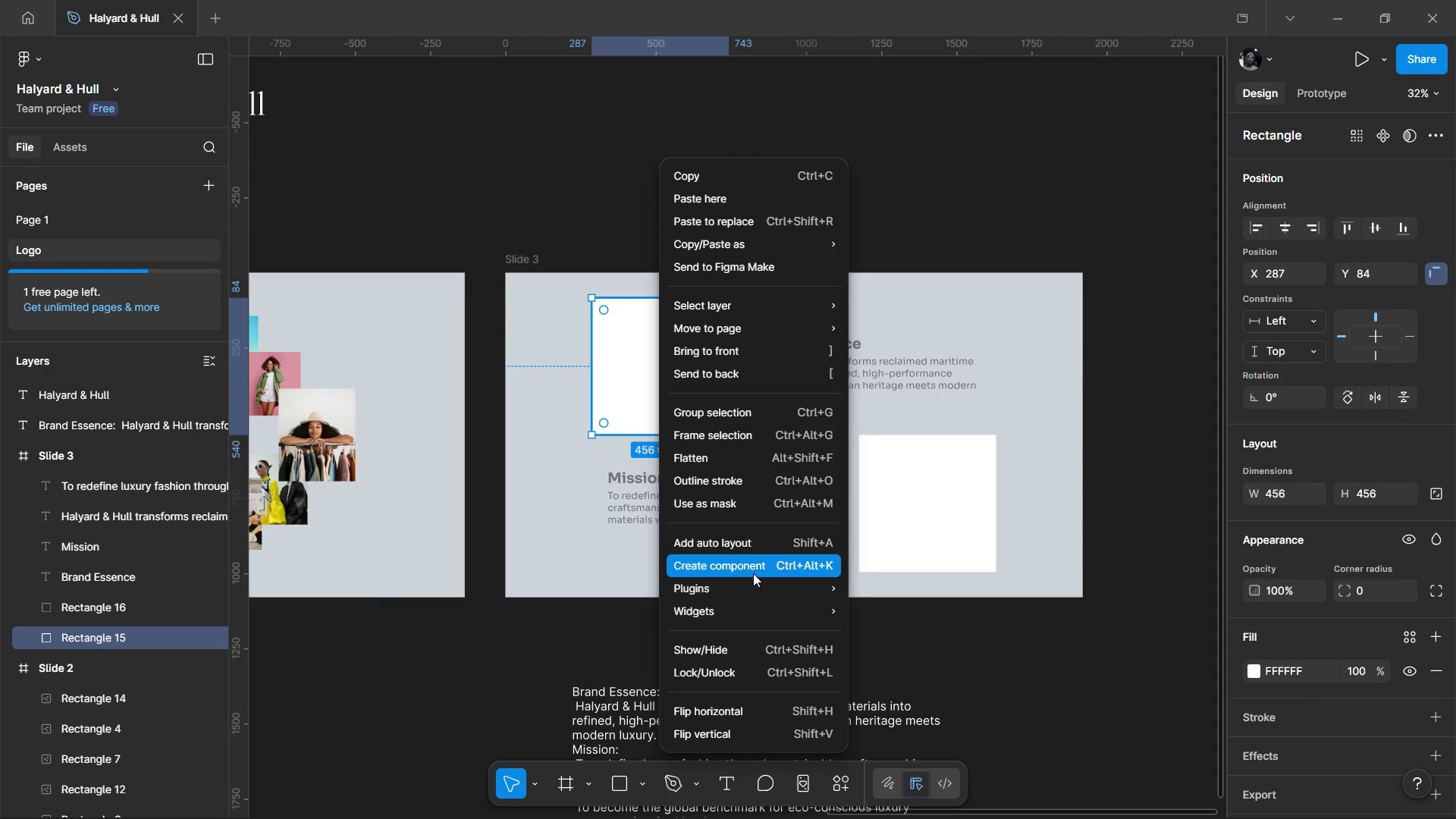 
left_click([930, 365])
 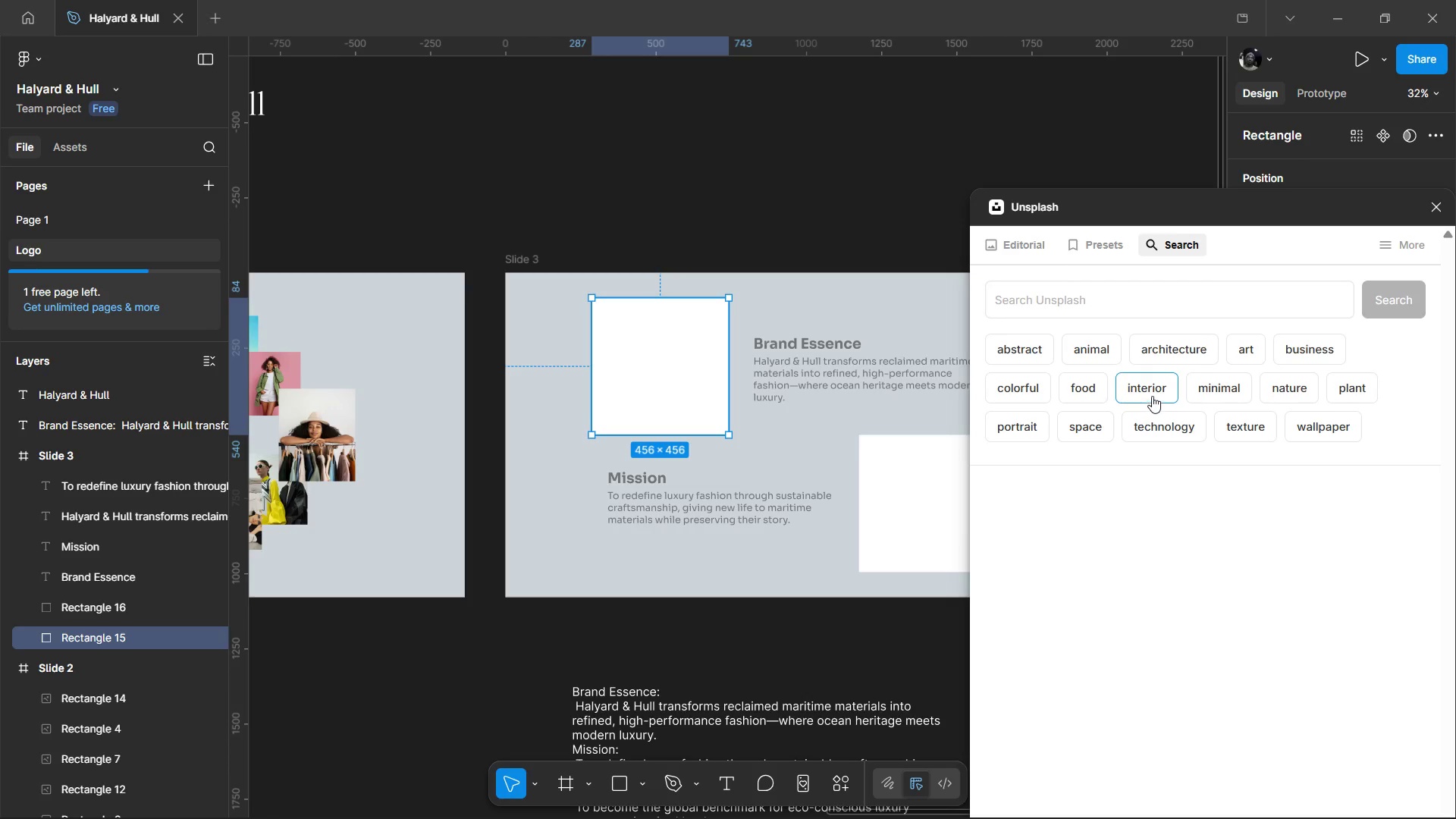 
left_click([1156, 300])
 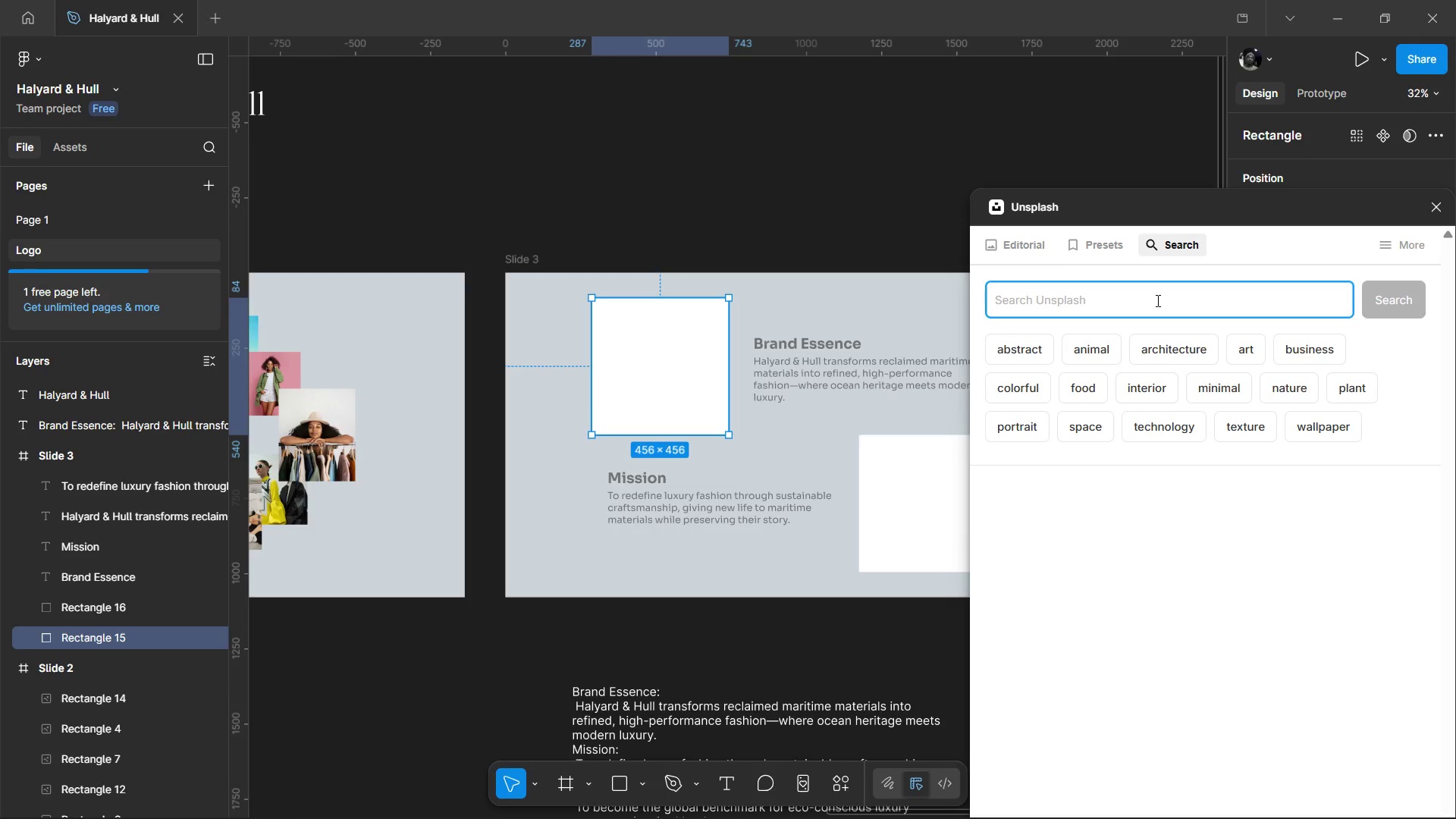 
type(fashion)
 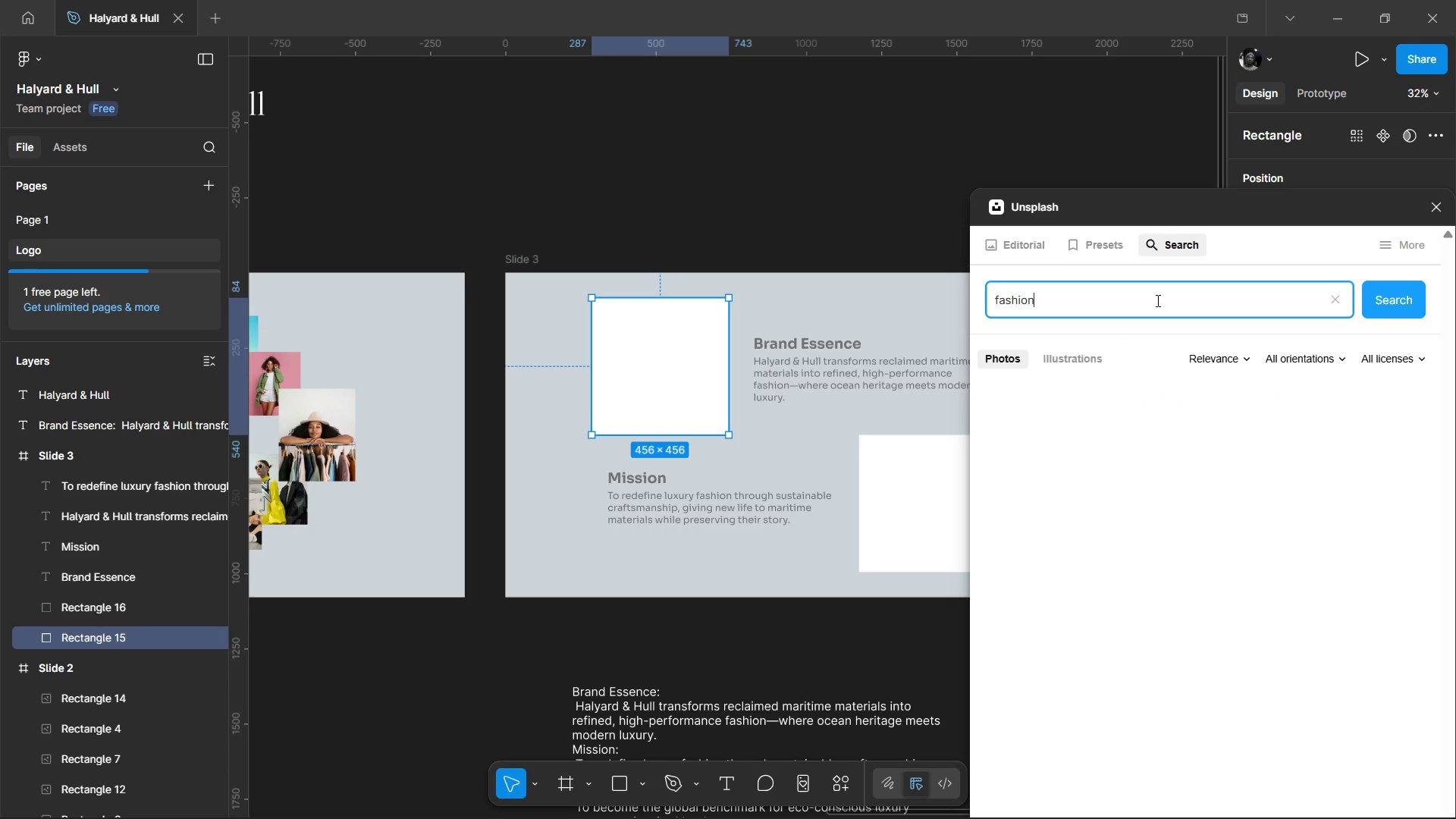 
key(Enter)
 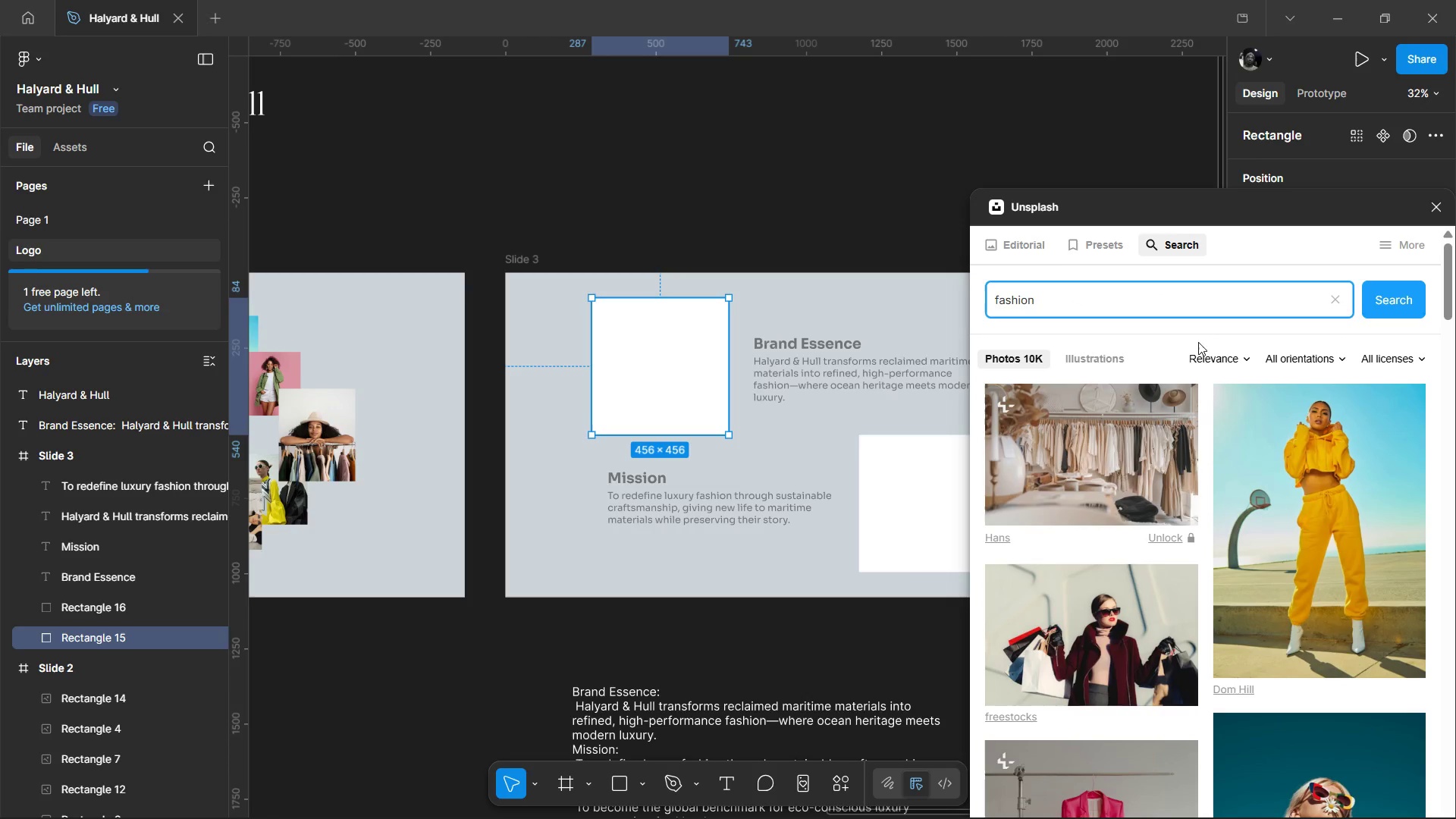 
scroll: coordinate [1138, 549], scroll_direction: down, amount: 8.0
 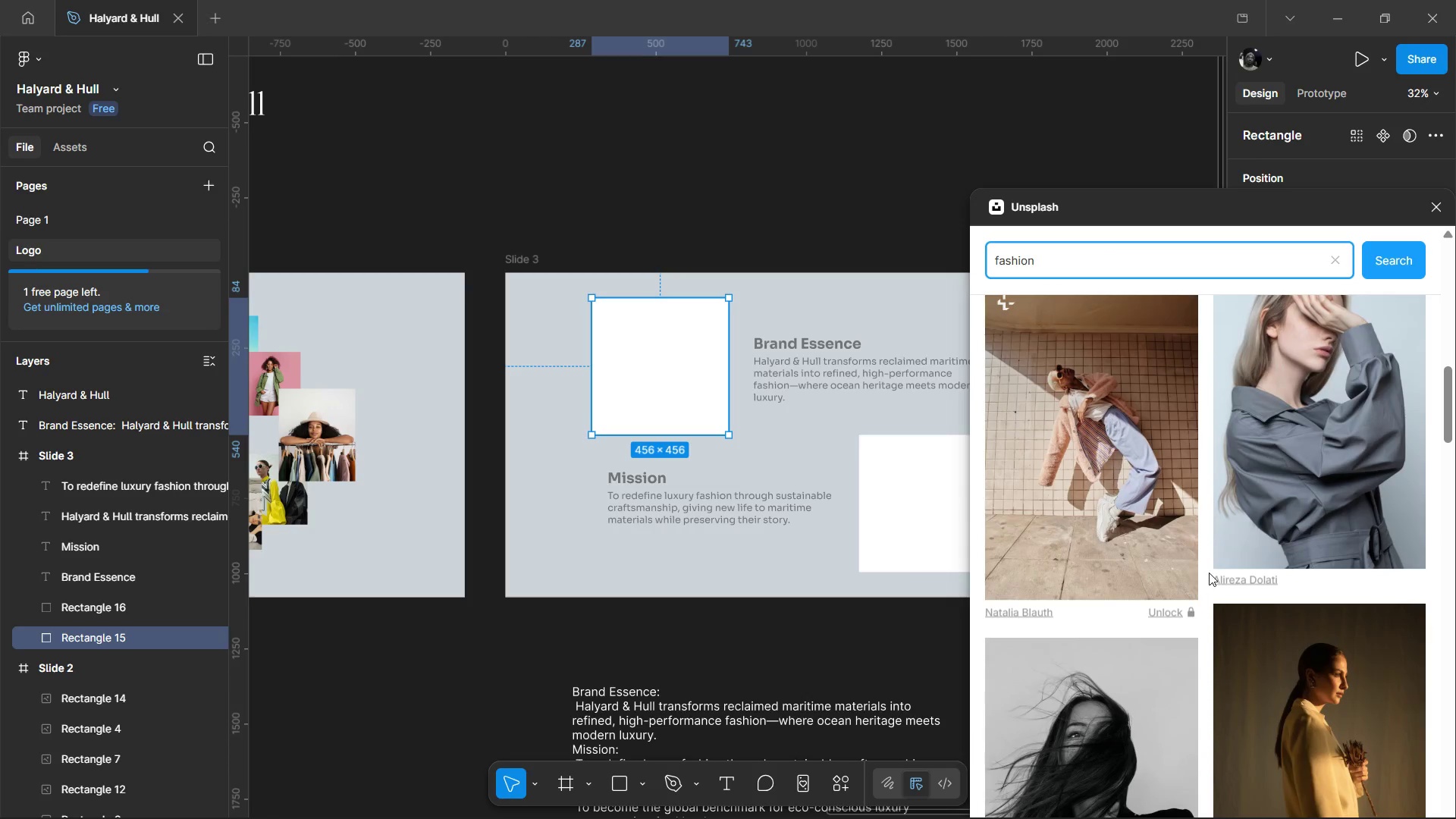 
scroll: coordinate [1213, 526], scroll_direction: up, amount: 3.0
 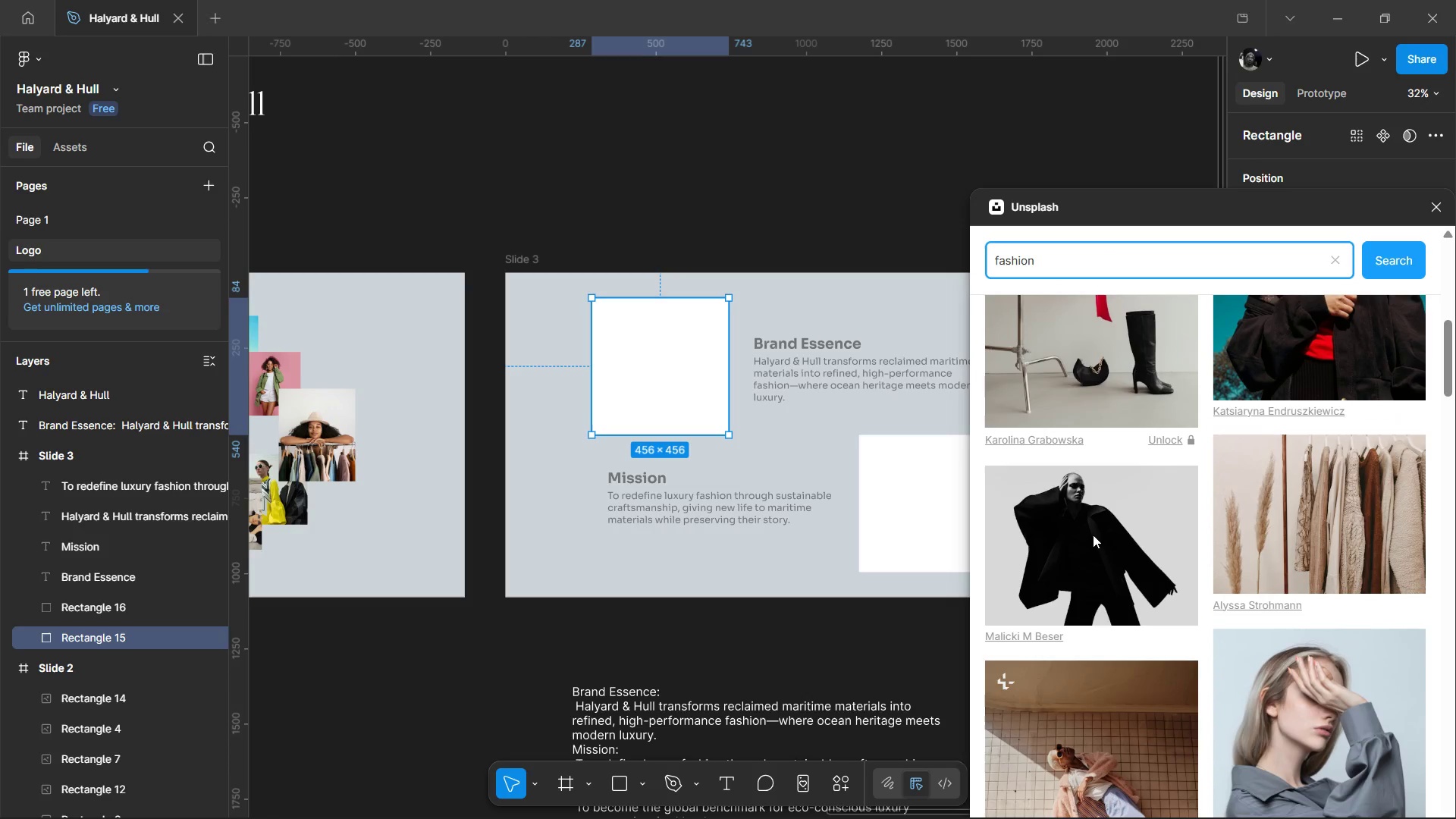 
left_click([1093, 535])
 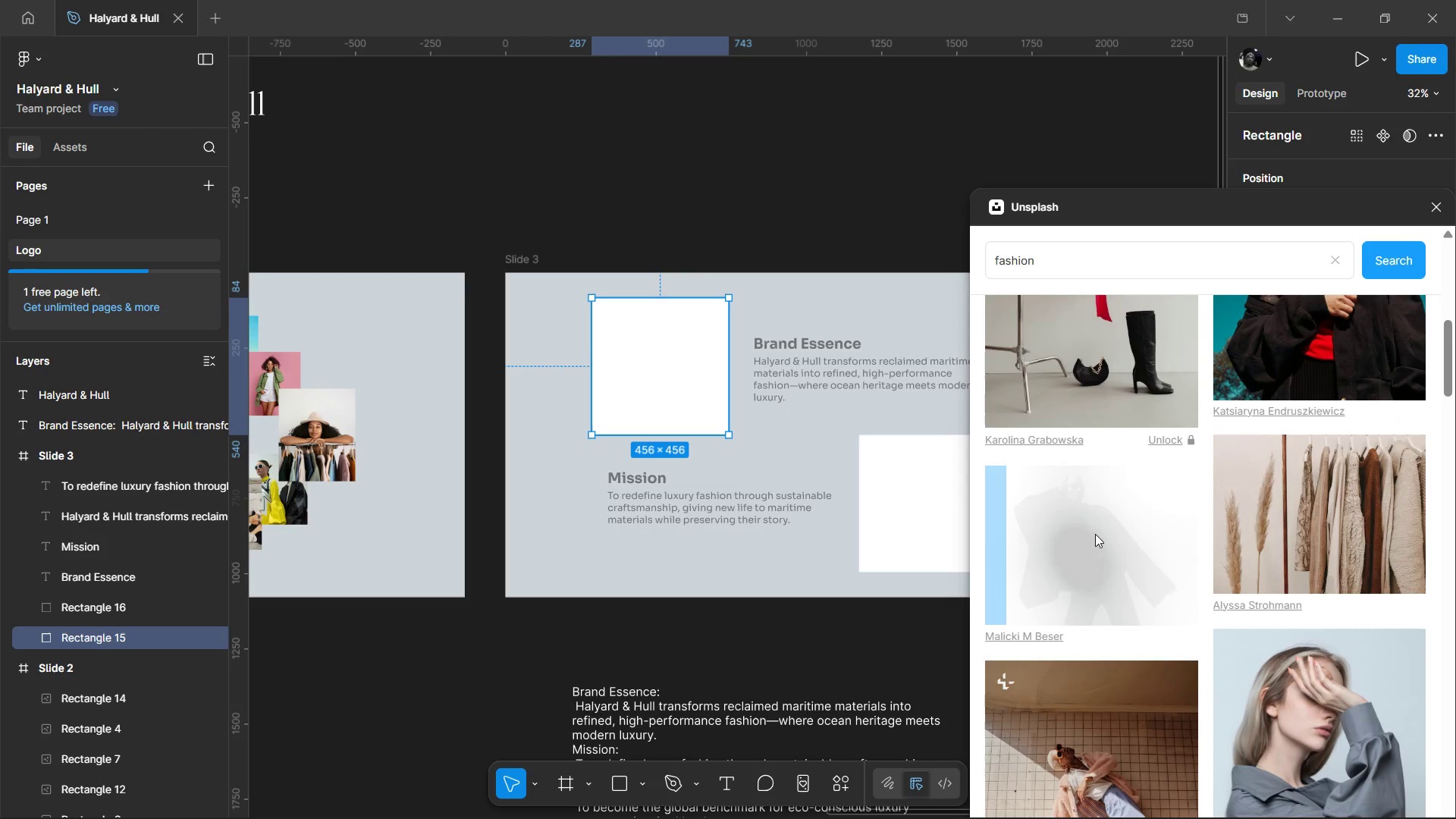 
scroll: coordinate [1220, 508], scroll_direction: down, amount: 3.0
 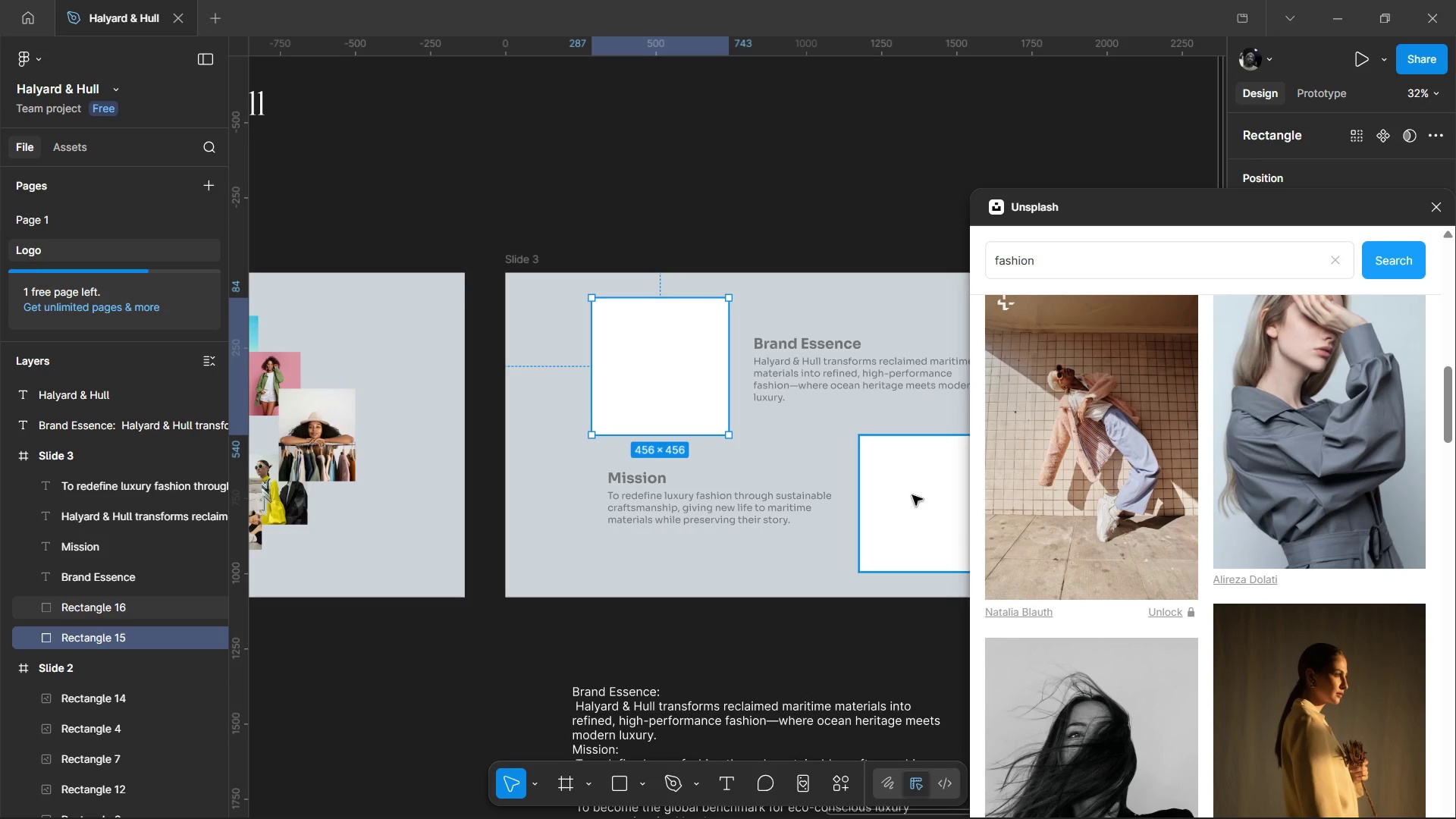 
wait(5.19)
 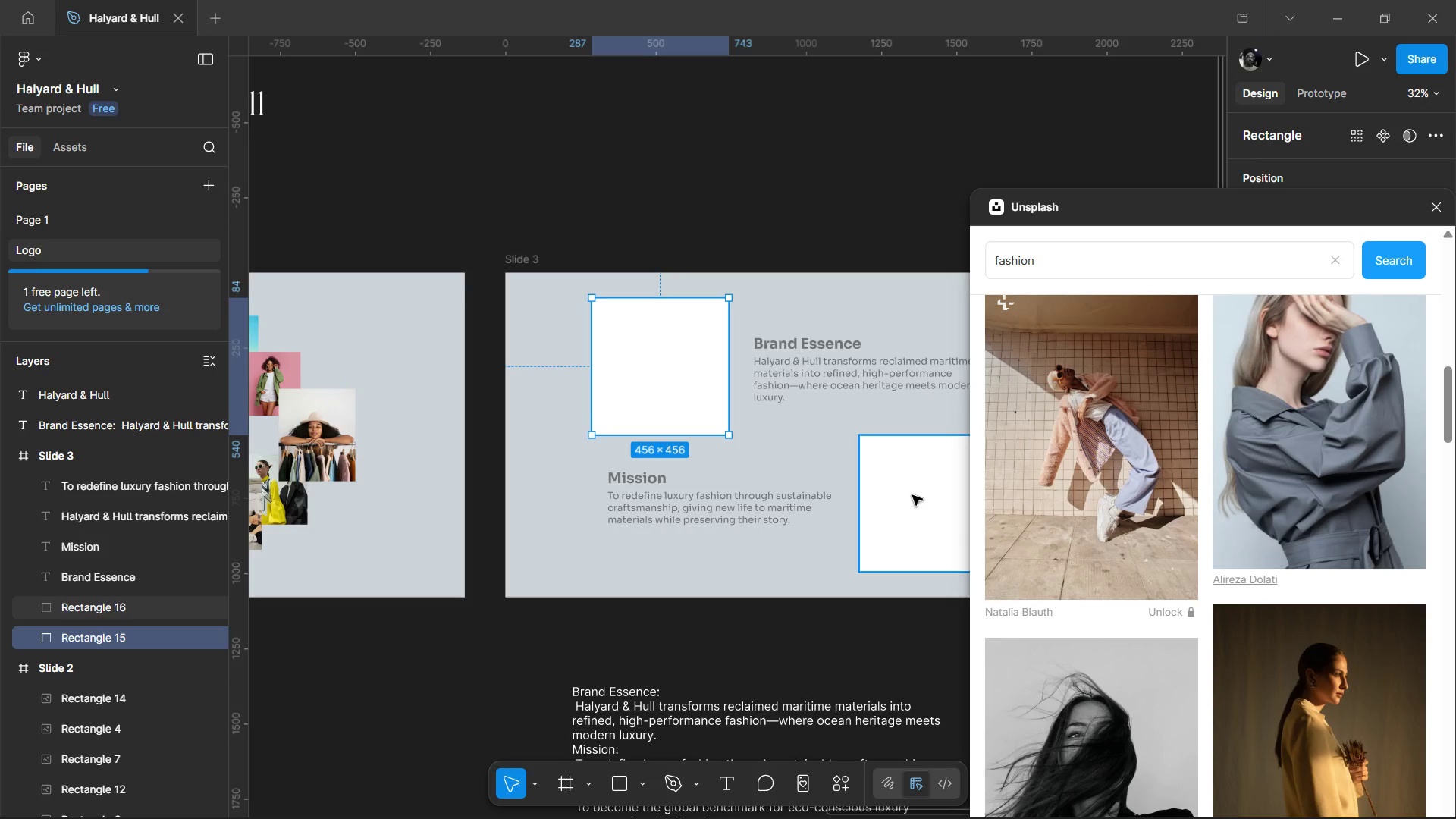 
scroll: coordinate [1087, 452], scroll_direction: up, amount: 3.0
 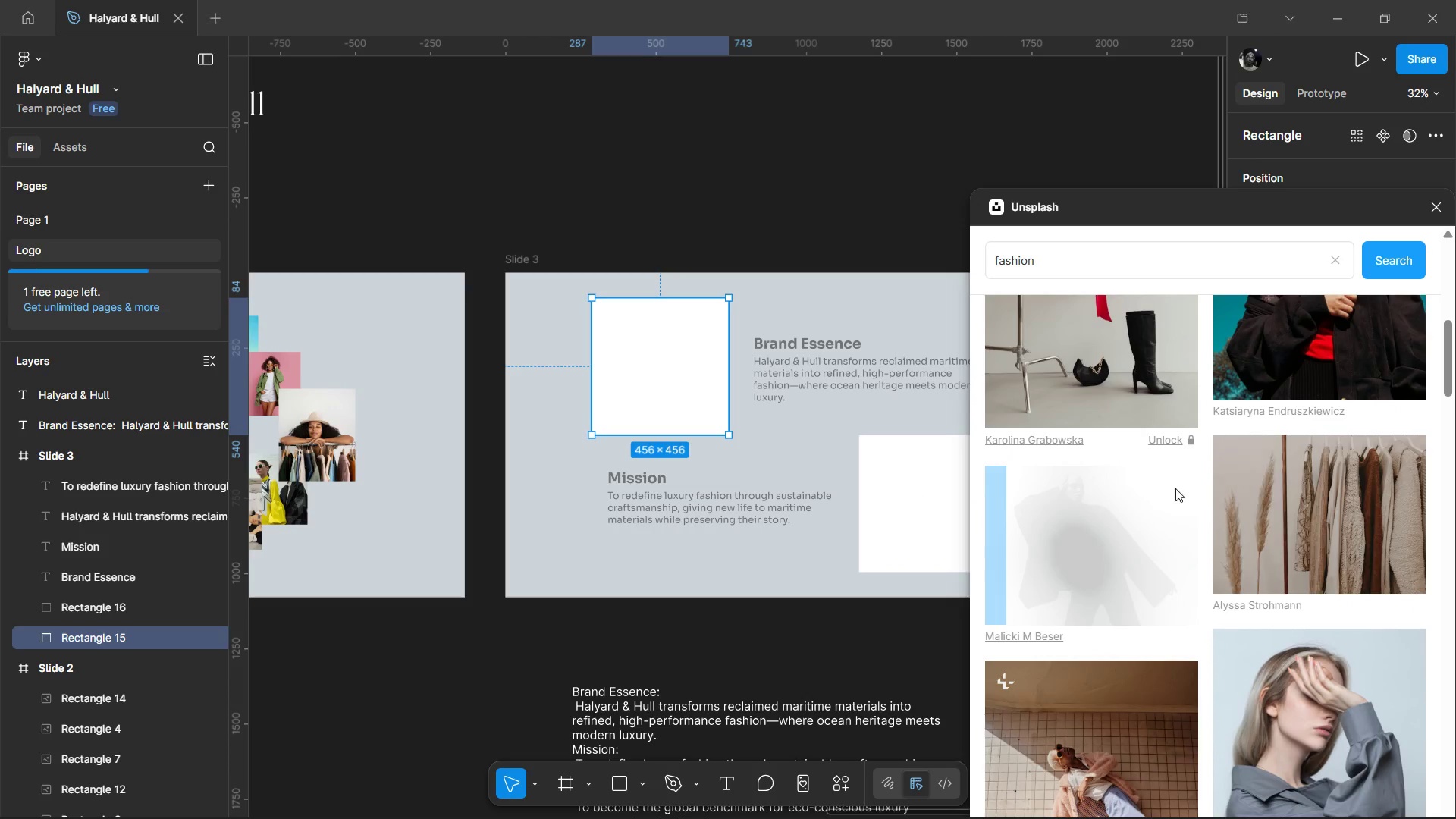 
left_click([1104, 557])
 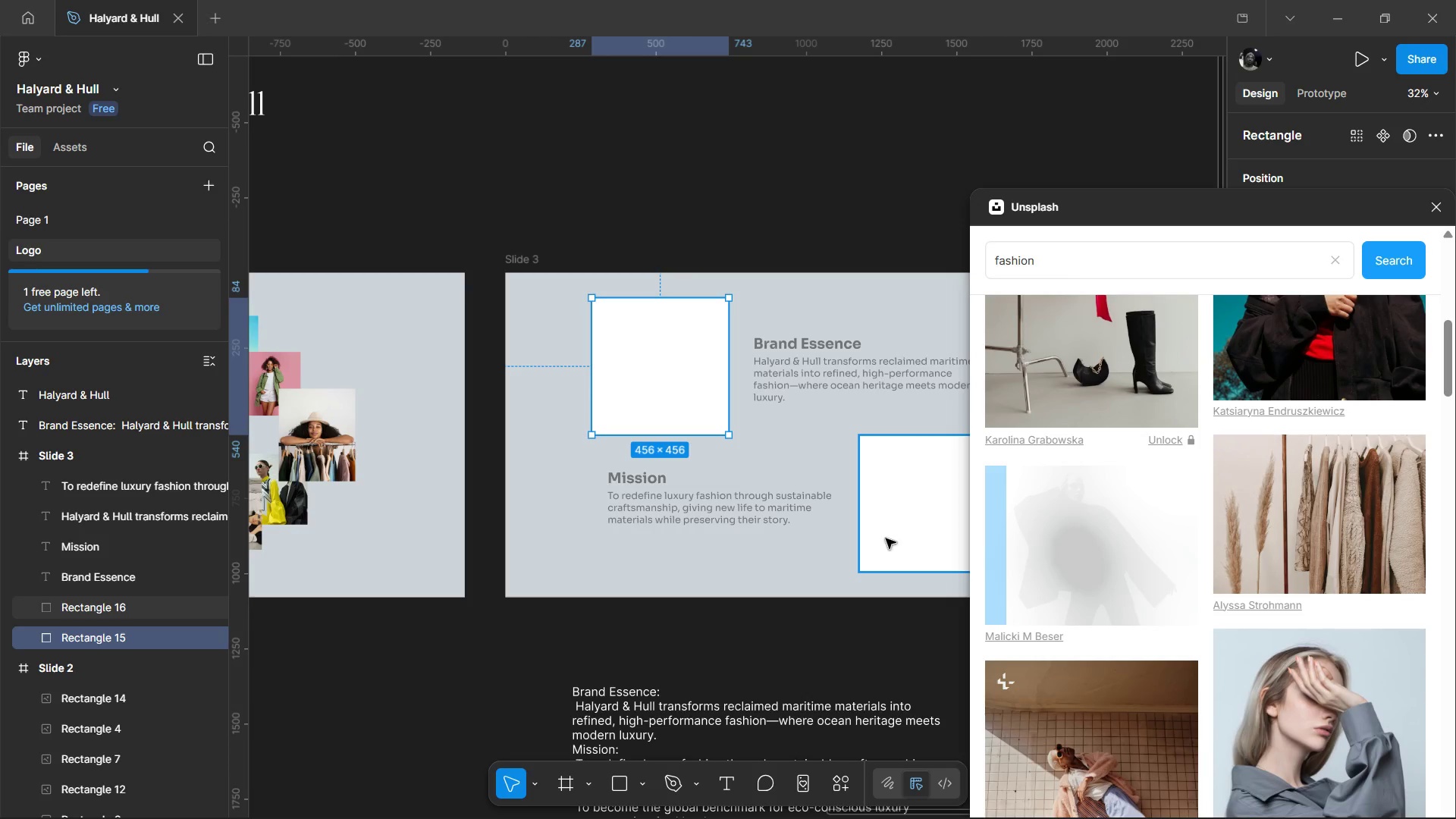 
left_click([886, 532])
 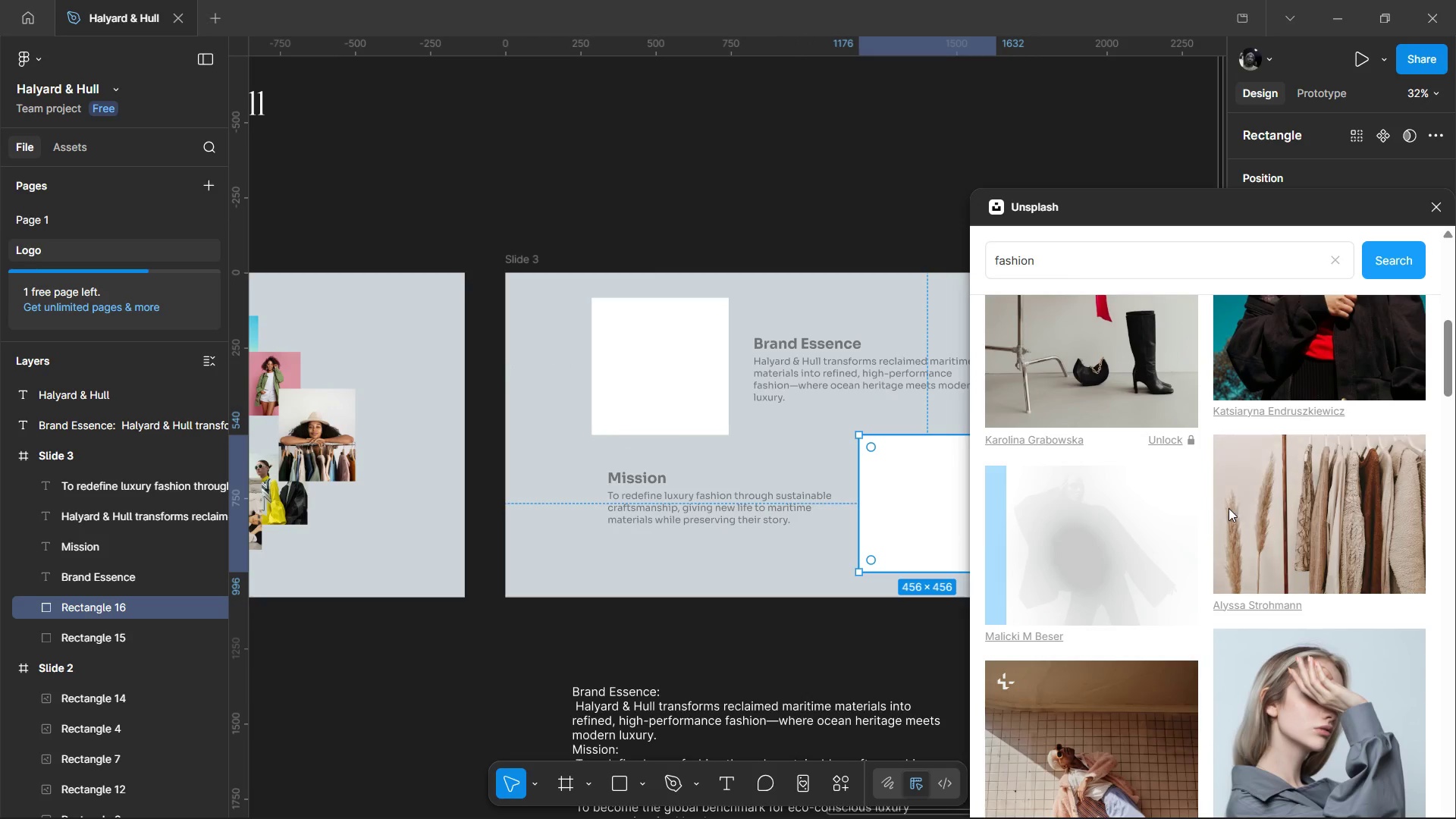 
scroll: coordinate [1228, 508], scroll_direction: down, amount: 2.0
 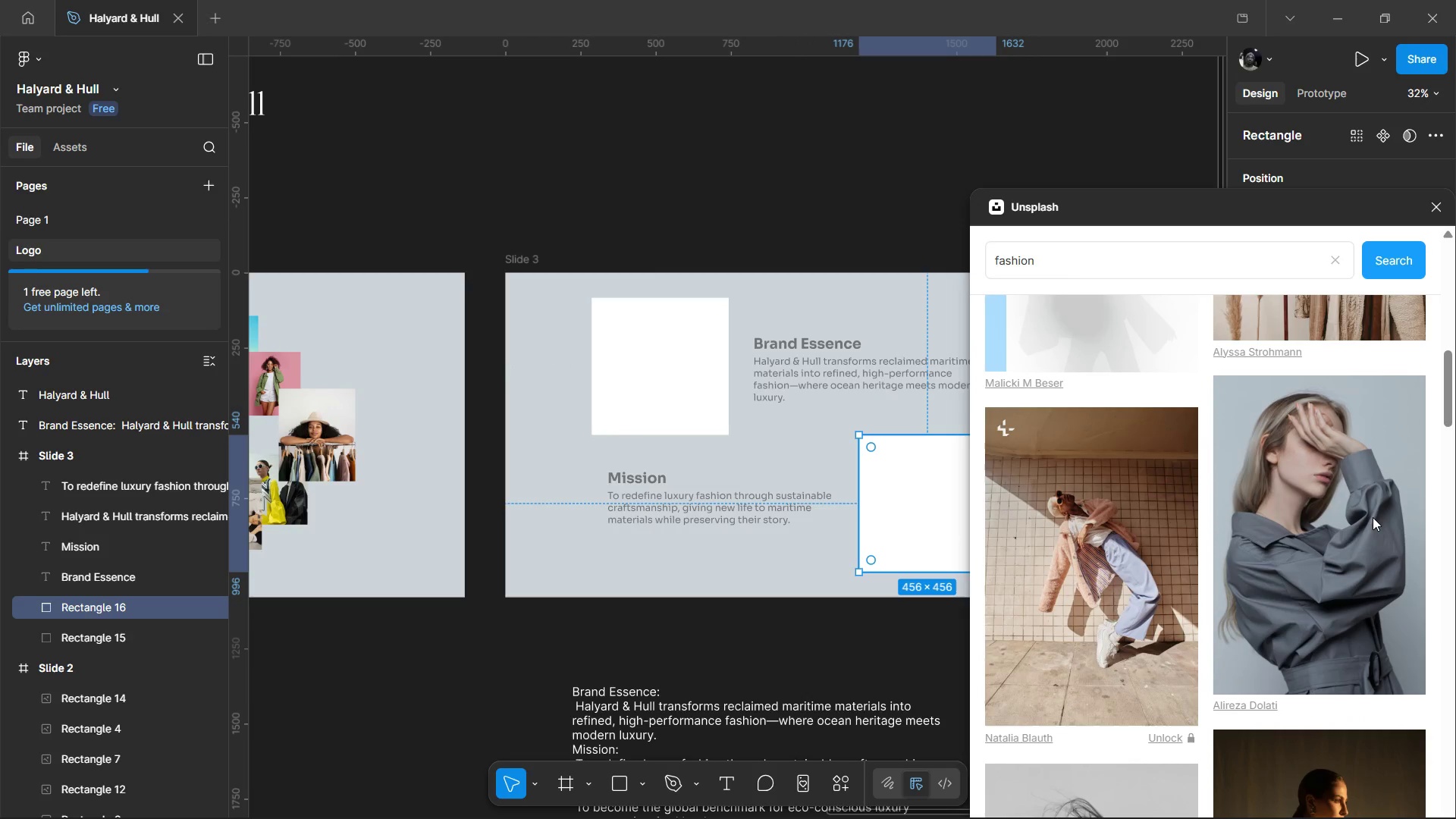 
left_click([1371, 516])
 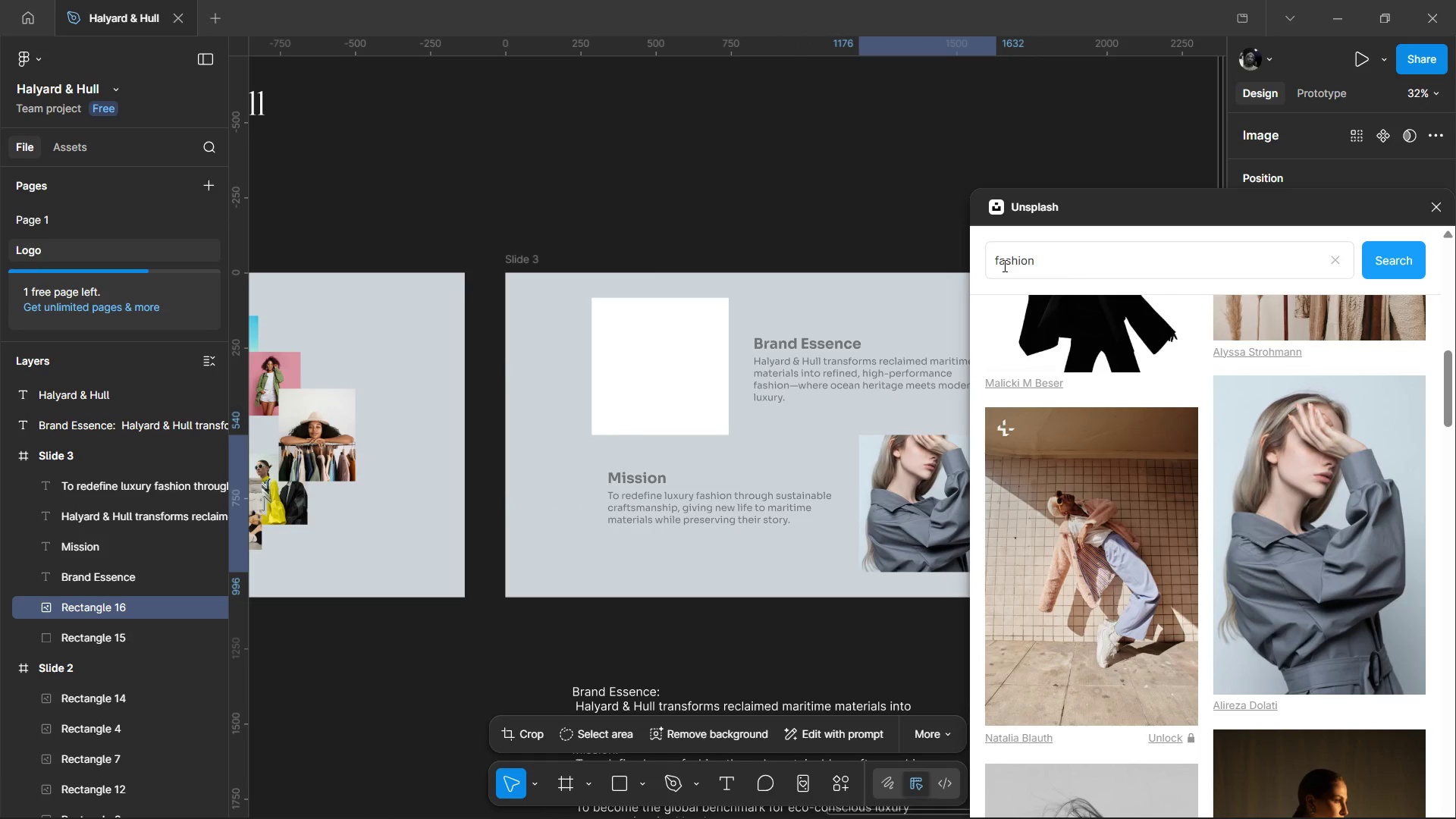 
left_click([685, 364])
 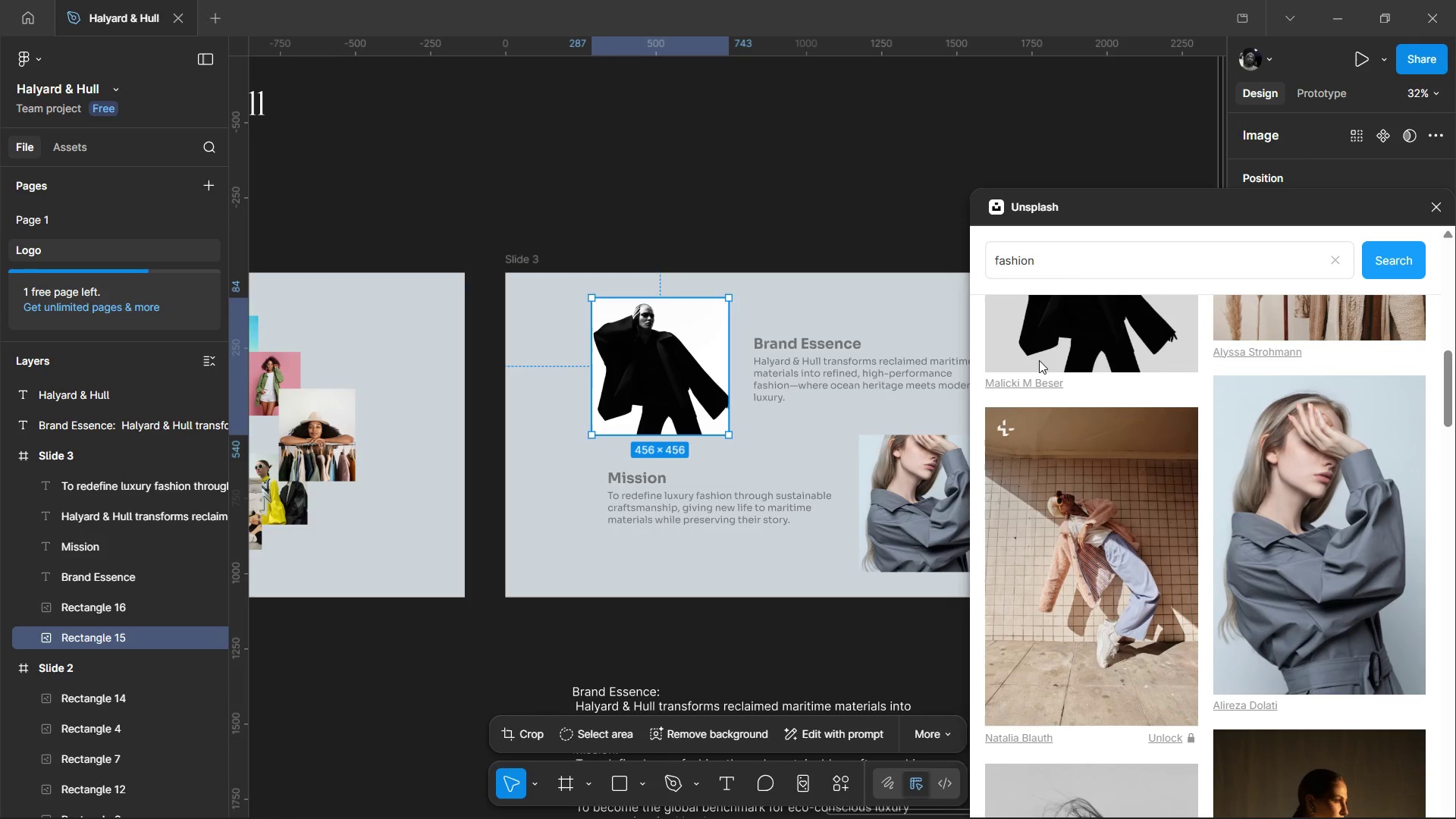 
wait(23.48)
 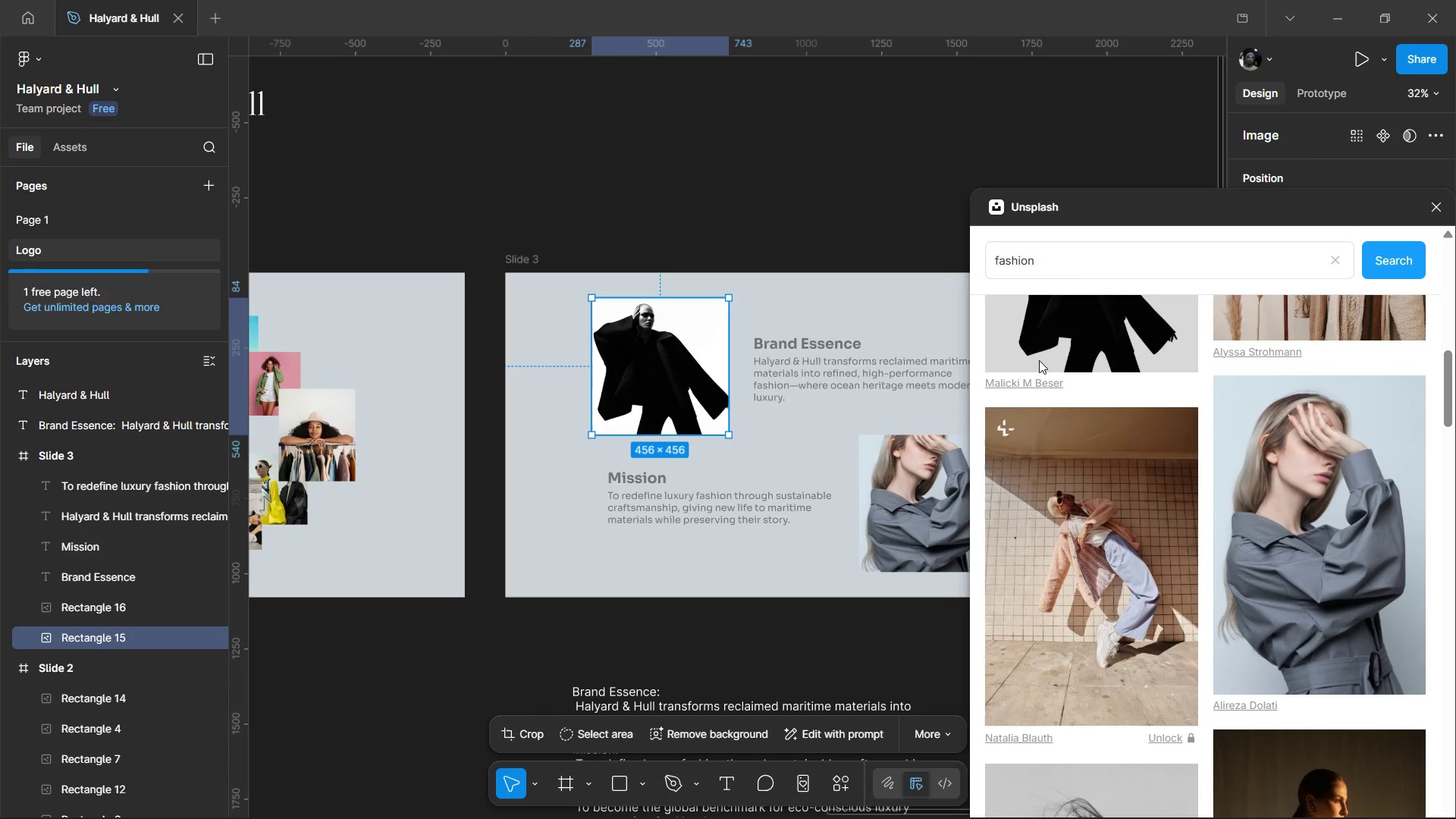 
left_click([823, 127])
 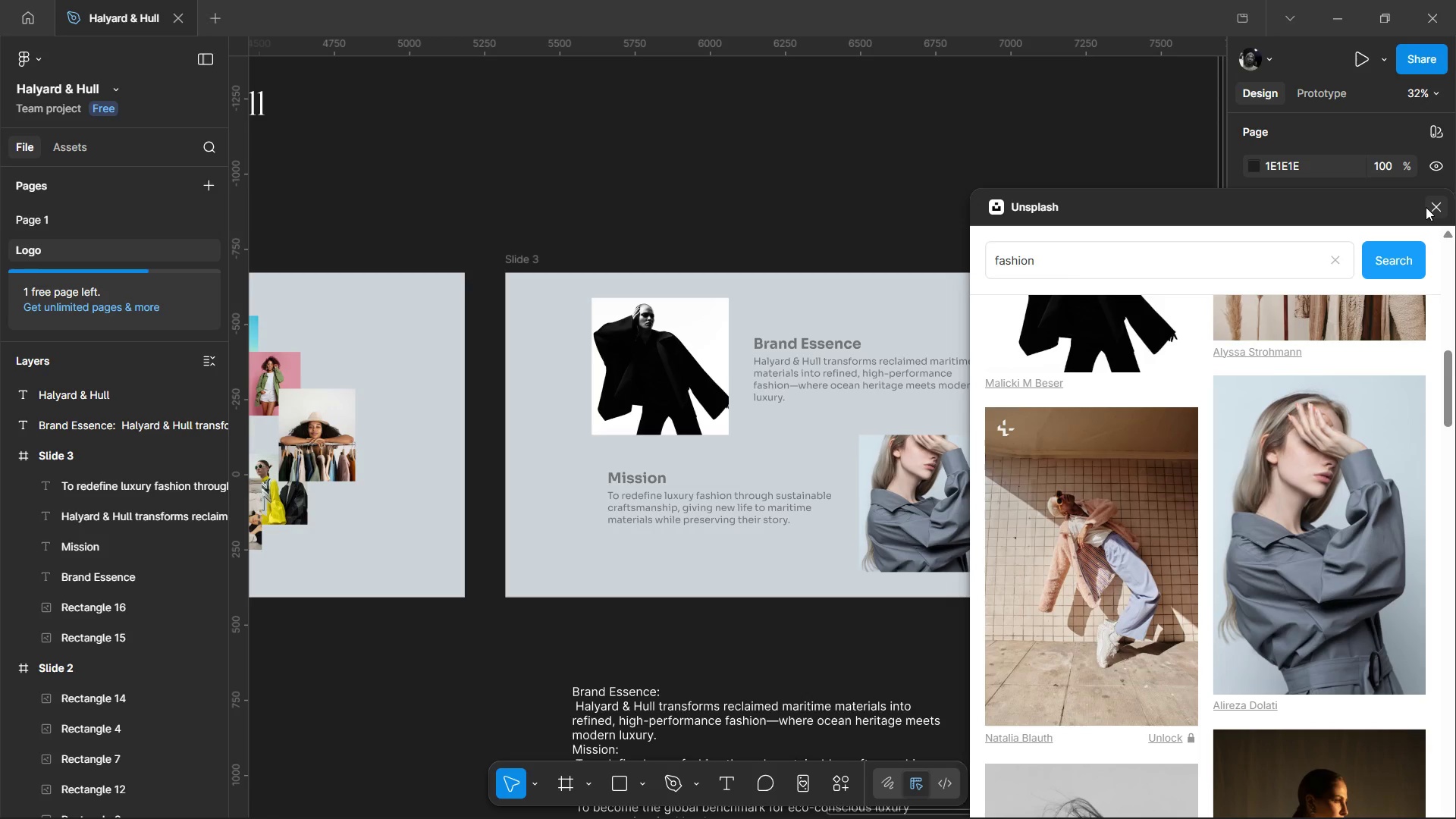 
left_click([1429, 206])
 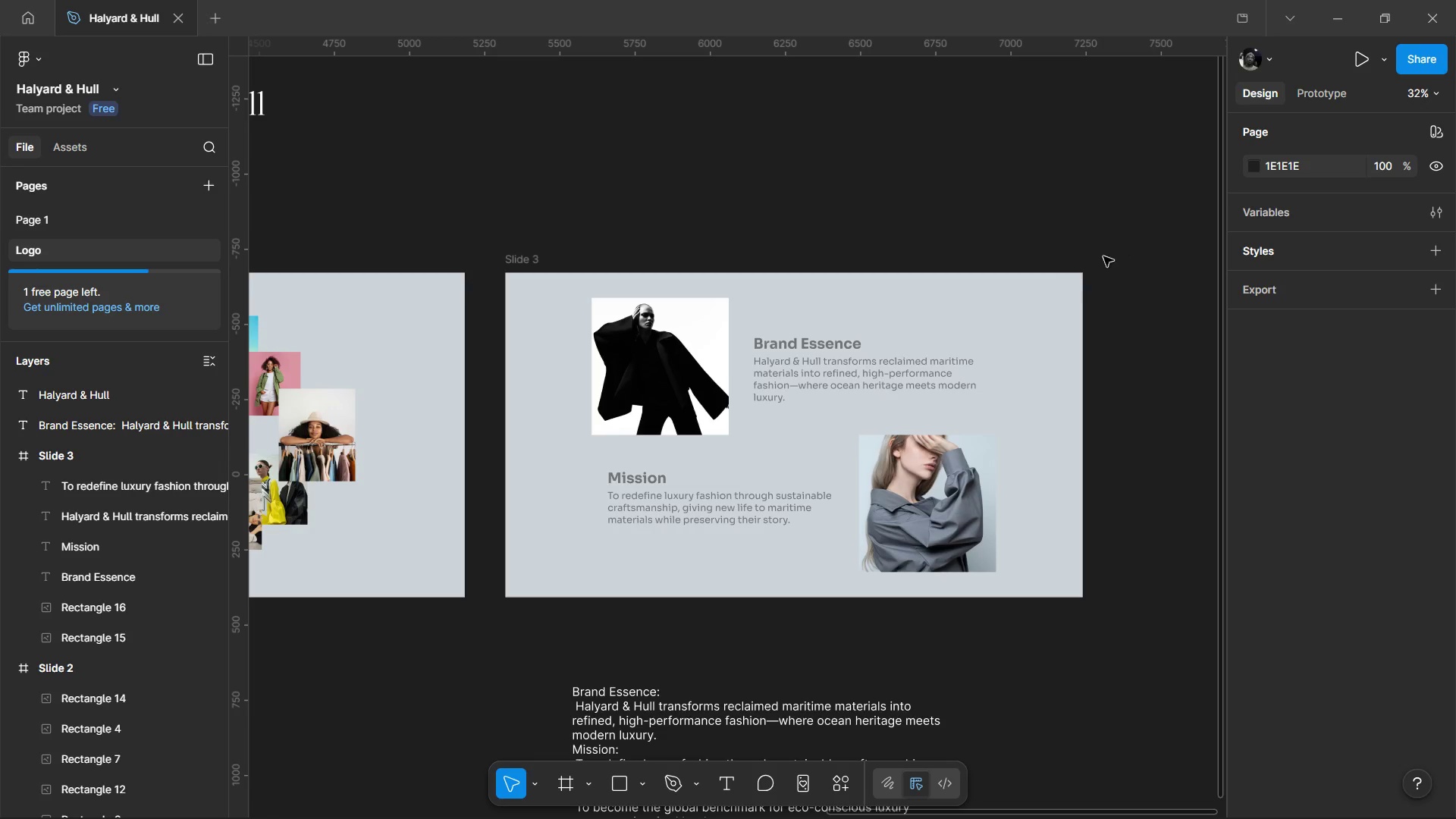 
hold_key(key=ControlLeft, duration=0.81)
 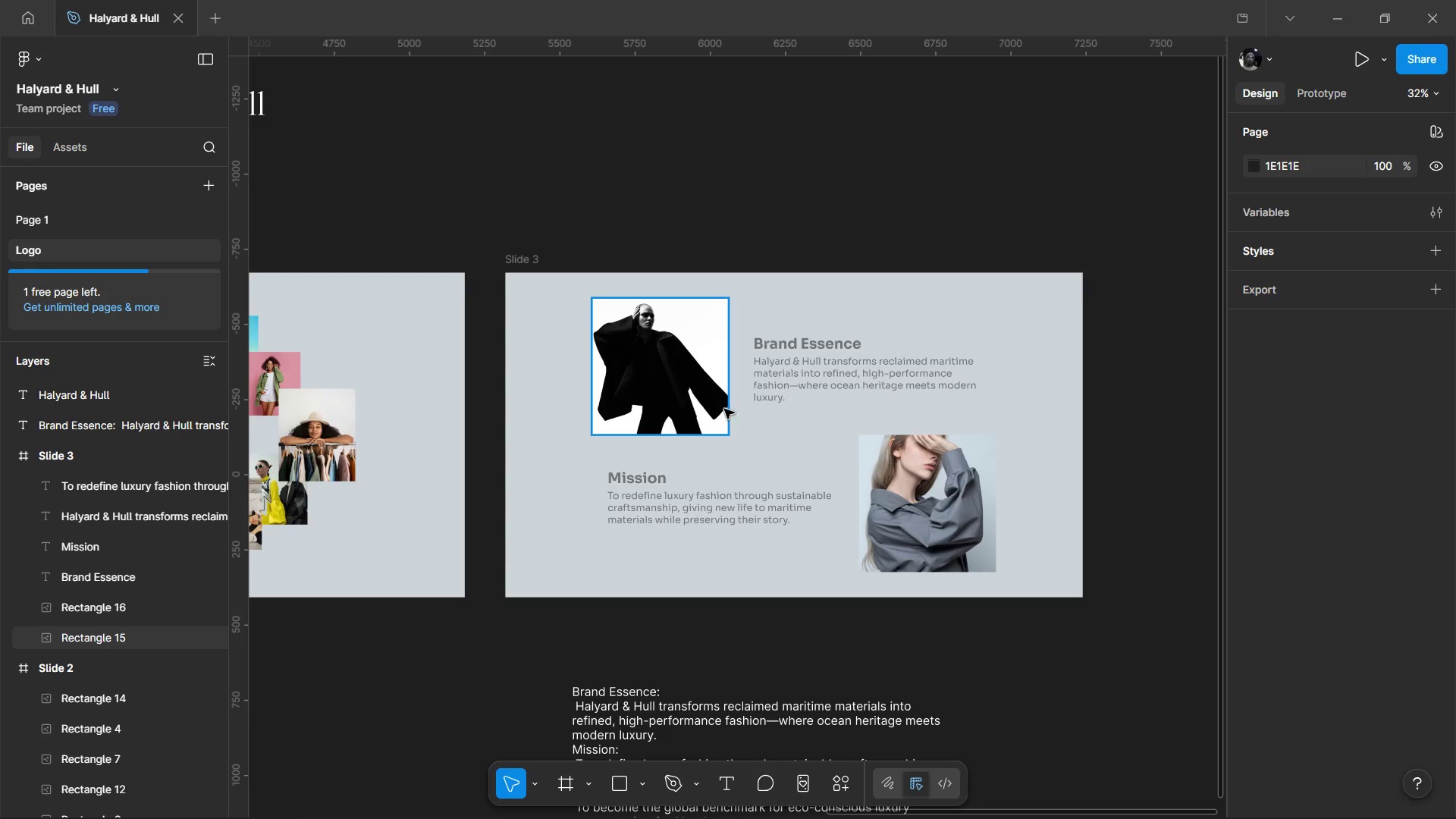 
hold_key(key=ControlLeft, duration=0.66)
scroll: coordinate [627, 380], scroll_direction: up, amount: 2.0
 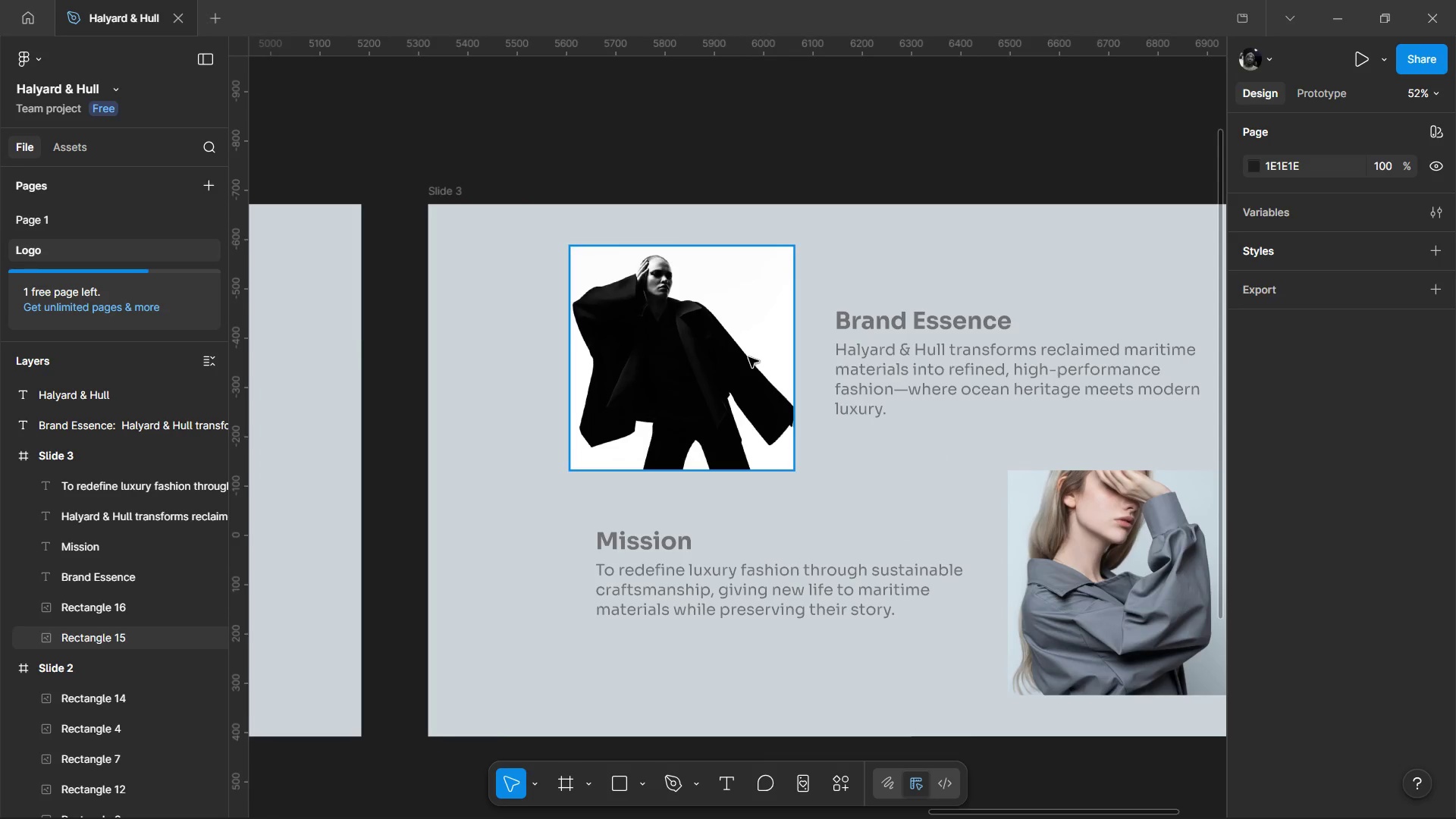 
double_click([748, 357])
 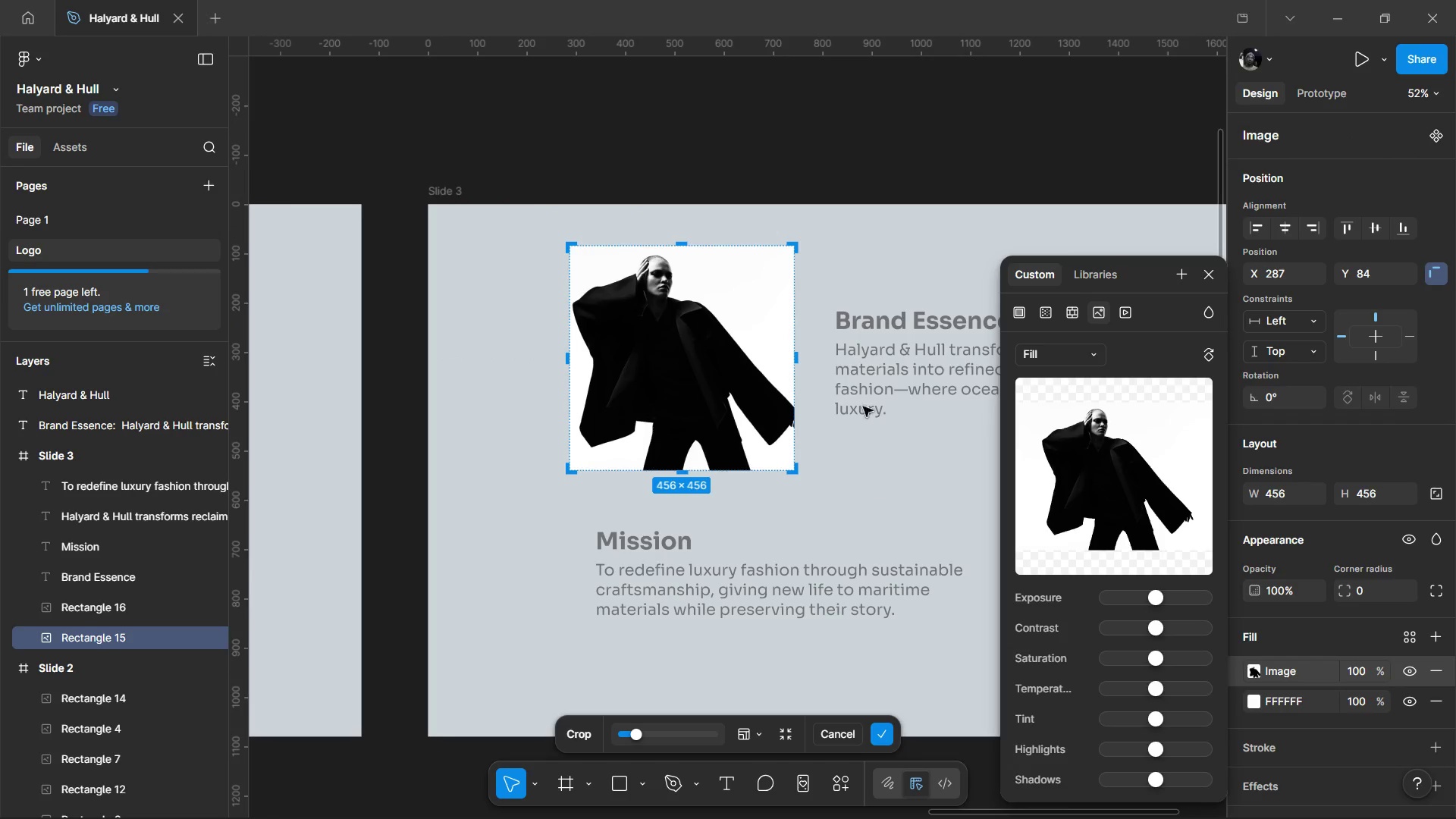 
double_click([875, 180])
 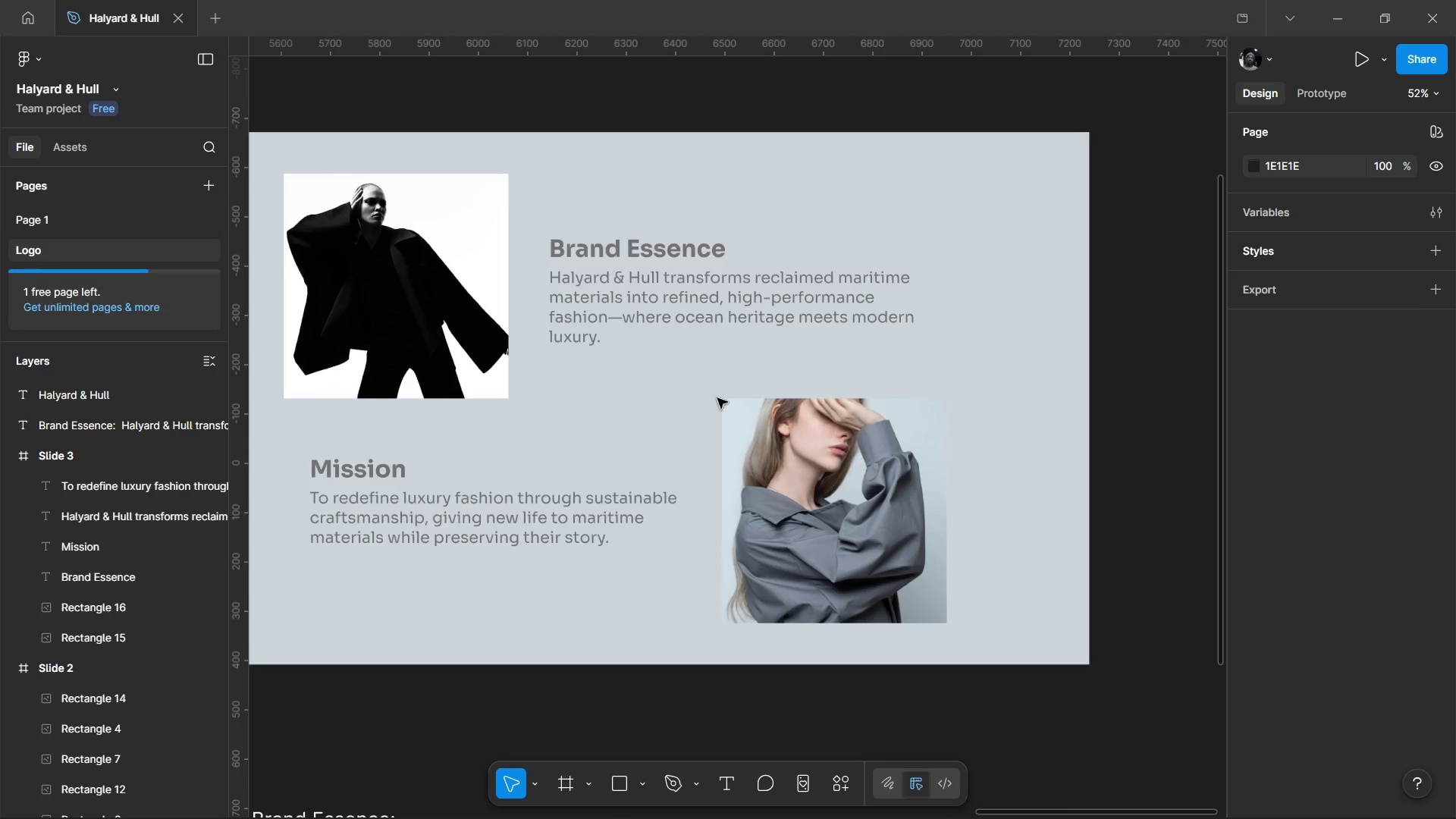 
left_click([810, 478])
 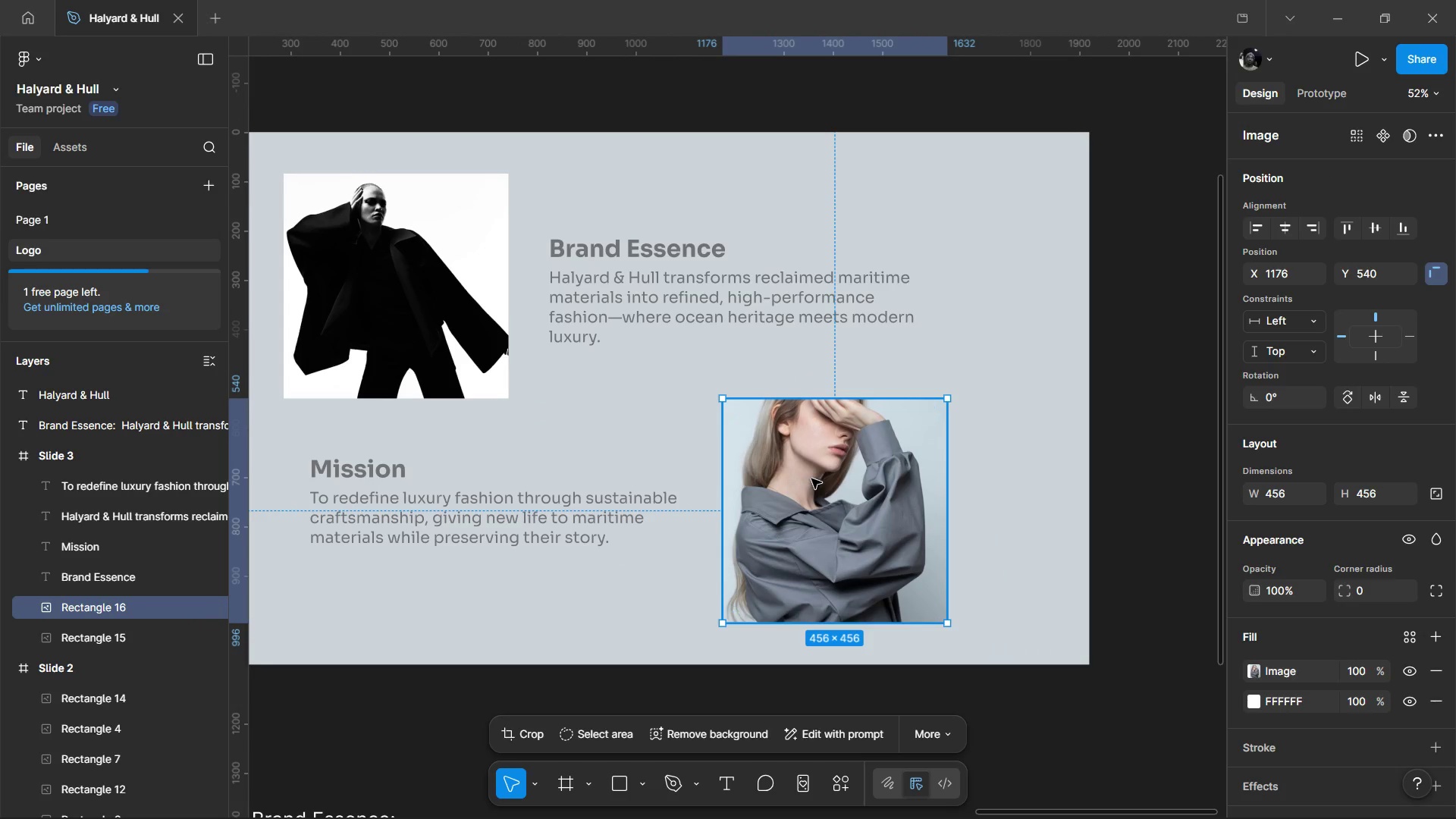 
double_click([811, 479])
 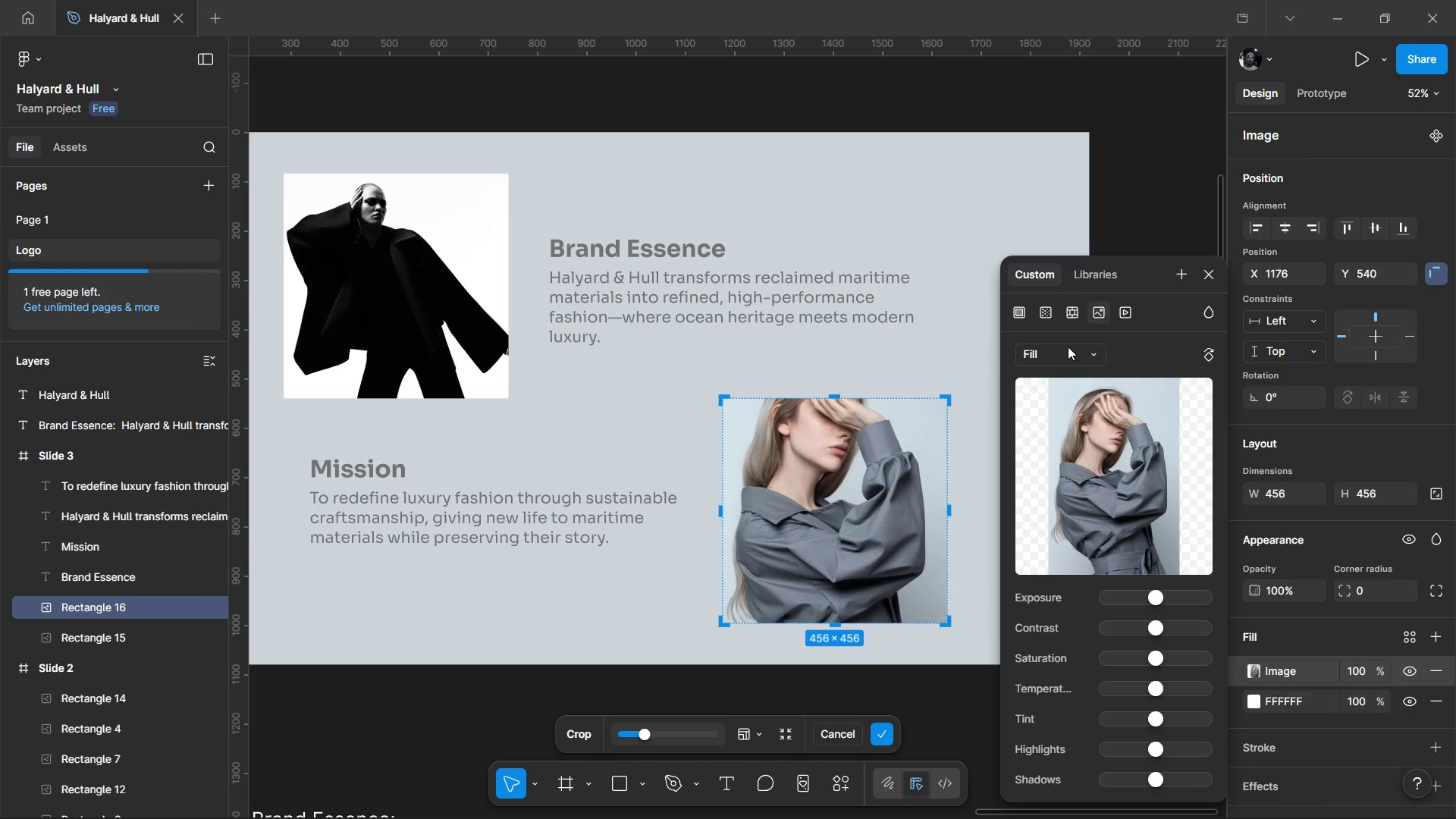 
left_click([1068, 347])
 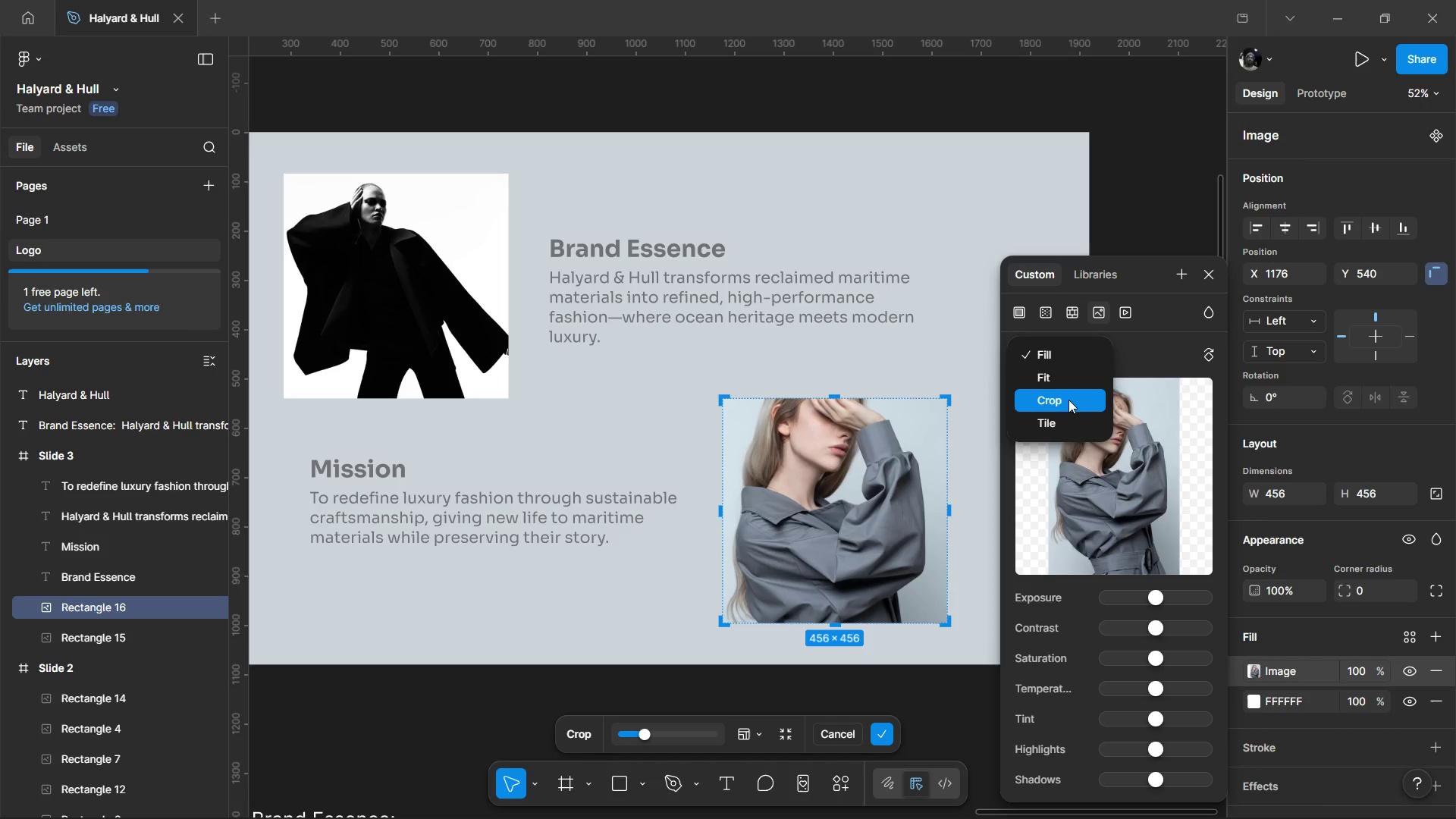 
left_click([1068, 400])
 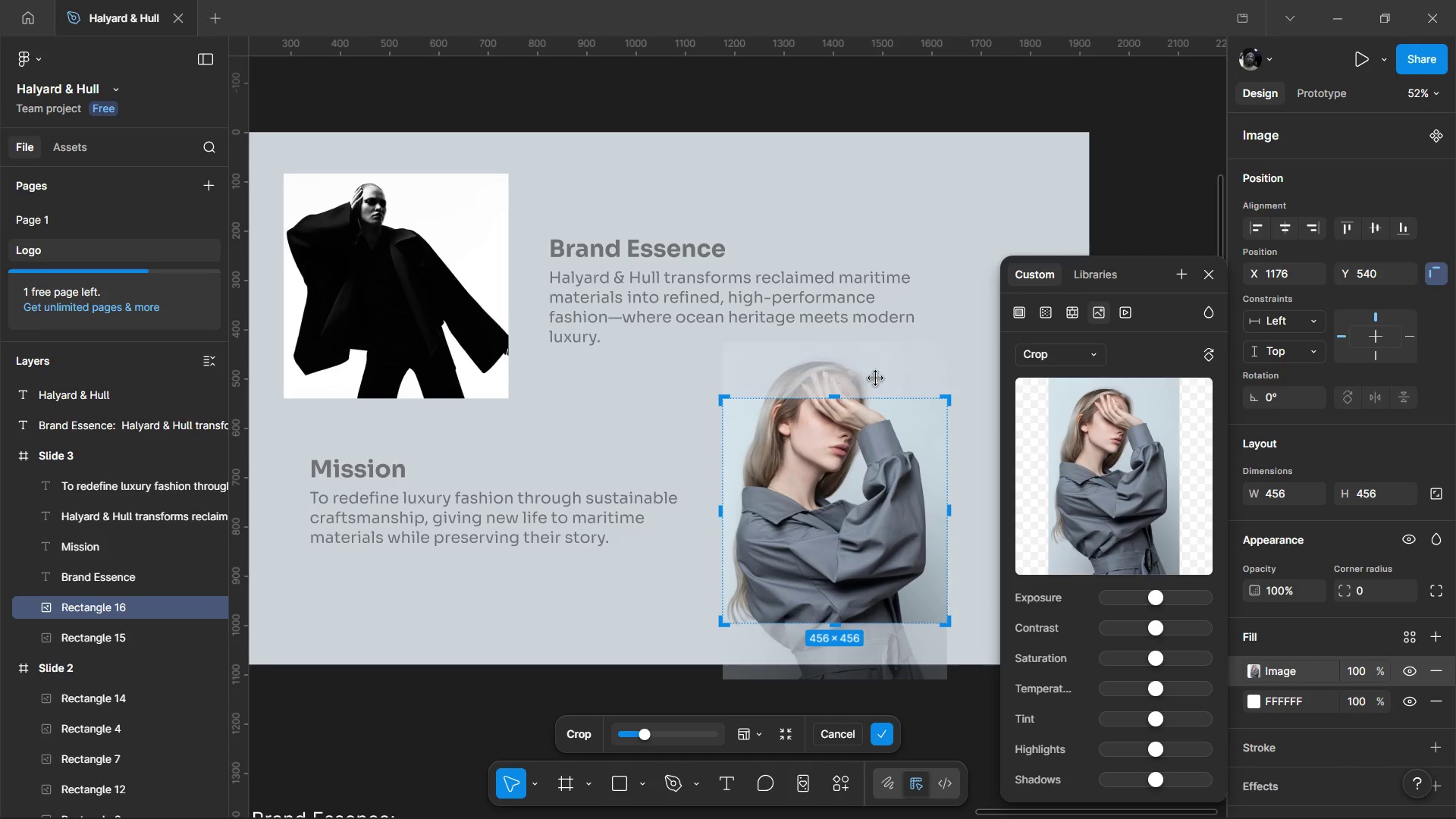 
left_click([873, 376])
 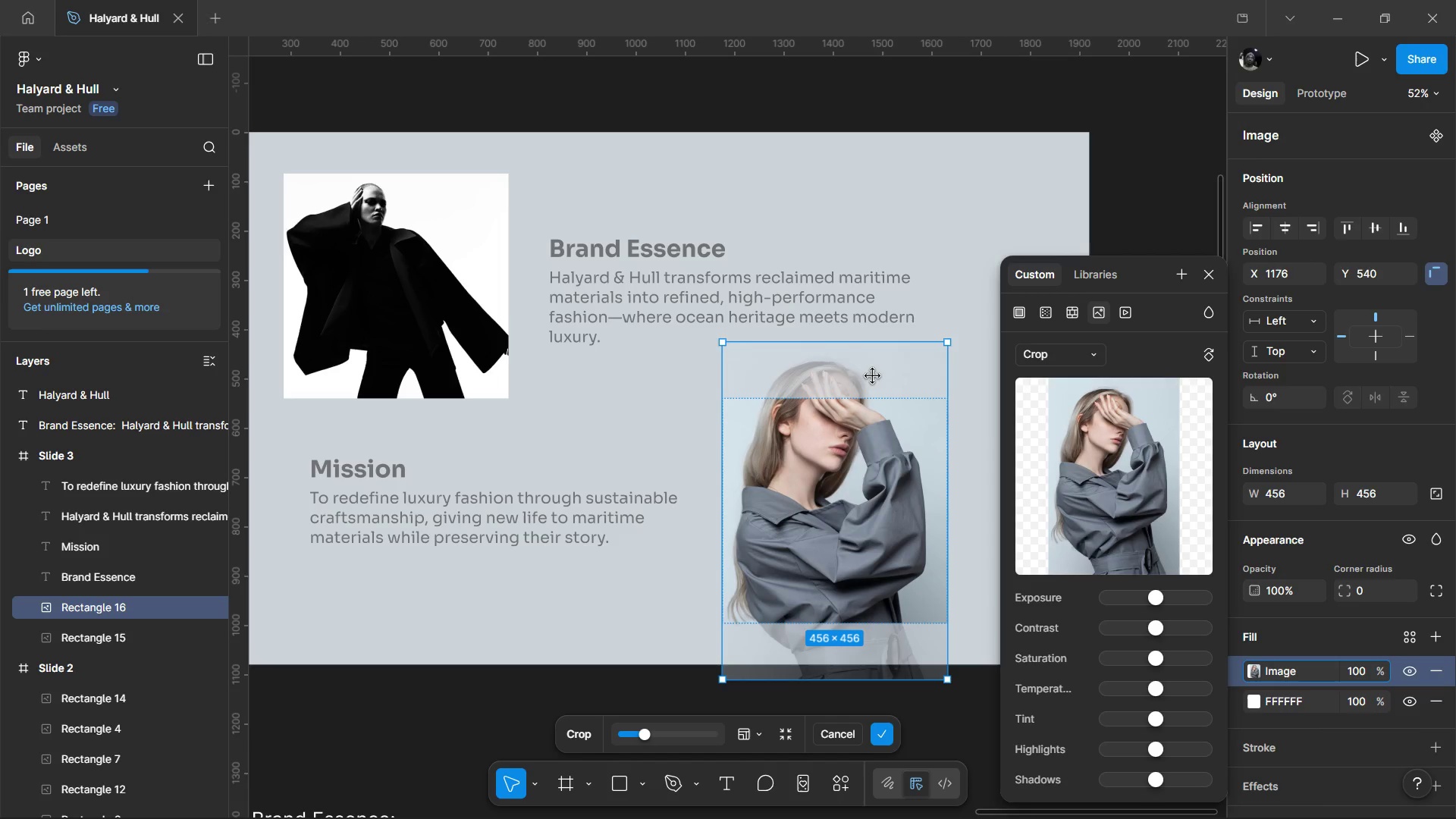 
hold_key(key=ArrowDown, duration=1.53)
 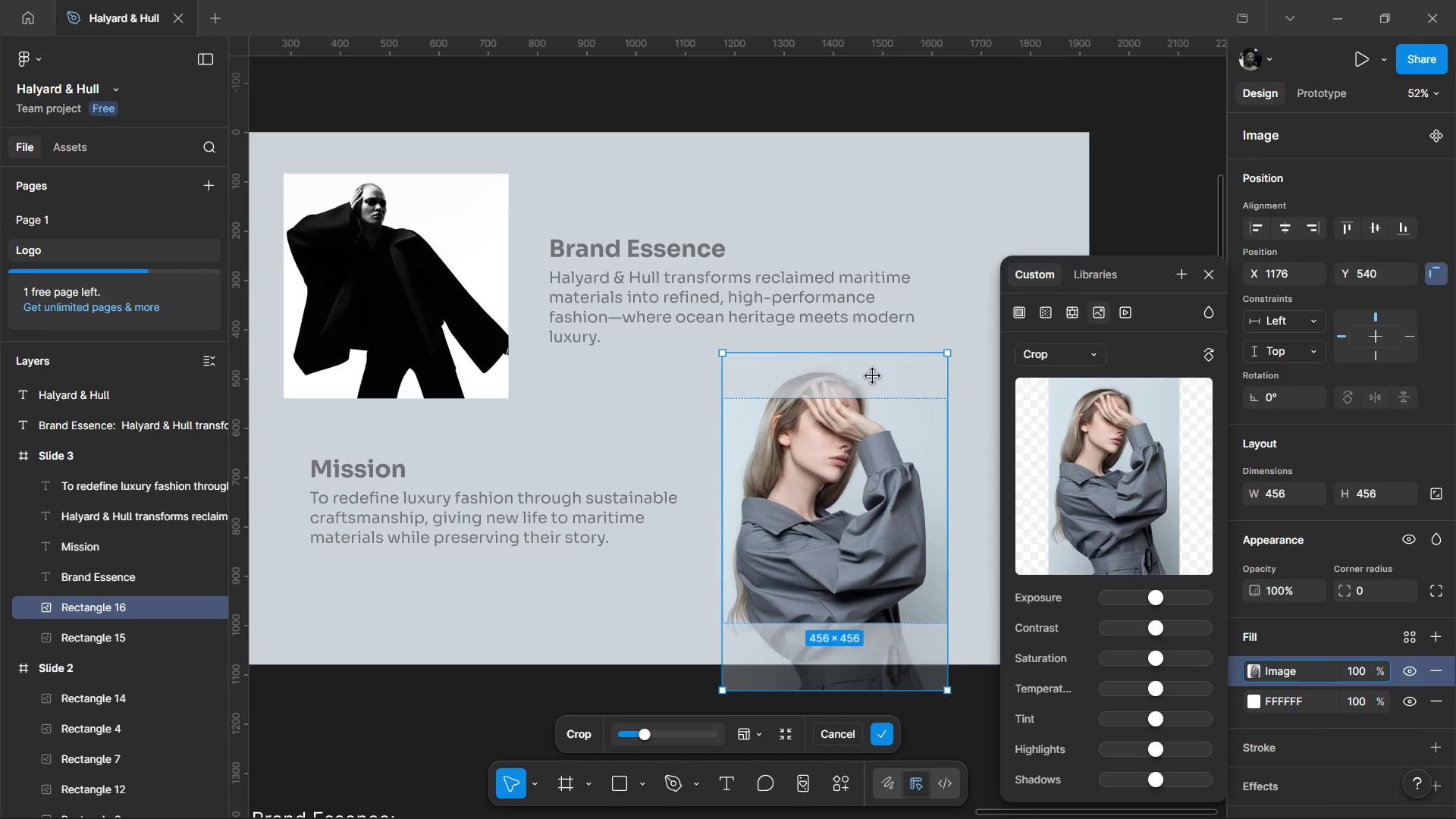 
hold_key(key=ArrowDown, duration=1.5)
 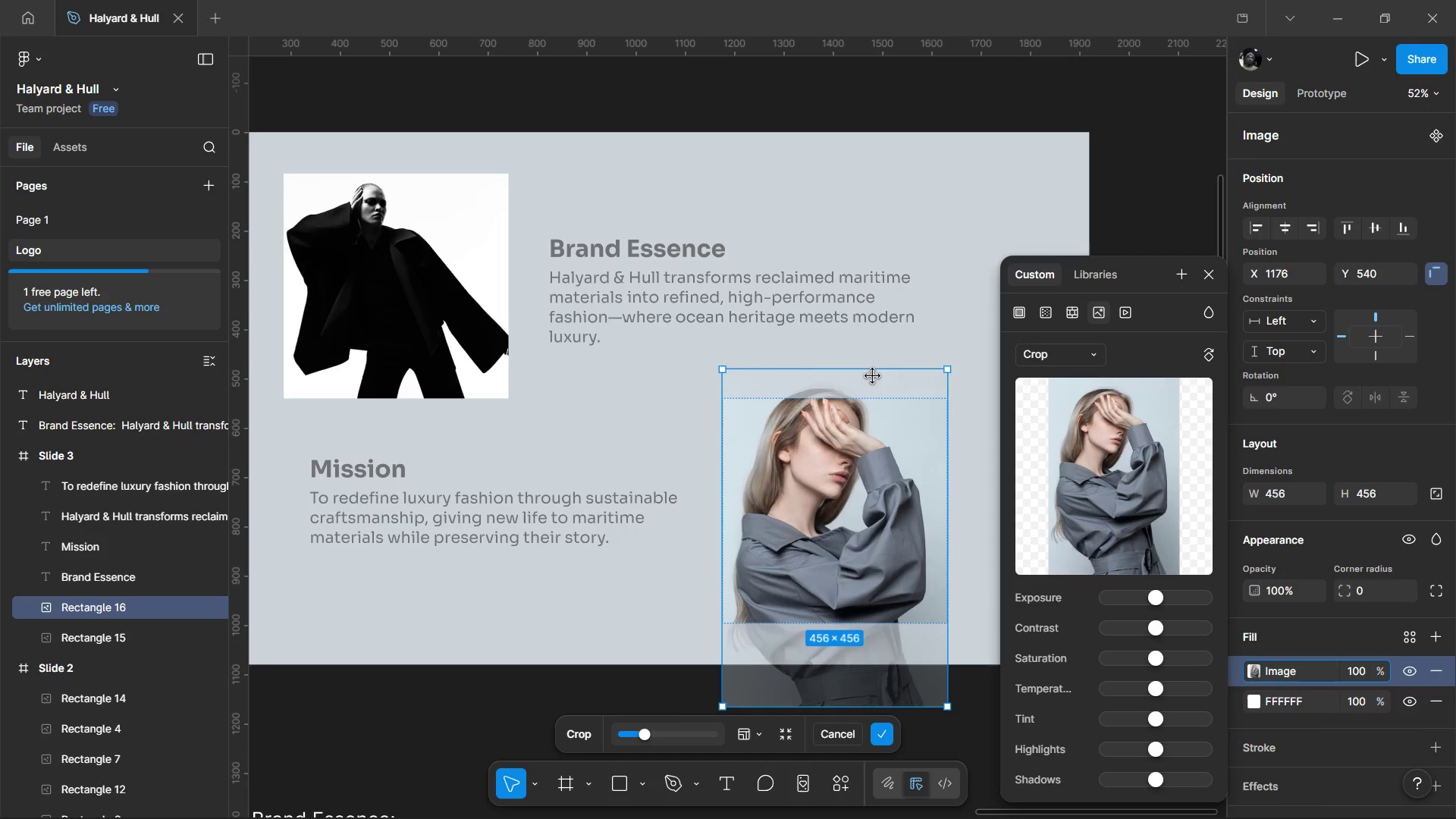 
hold_key(key=ArrowDown, duration=1.5)
 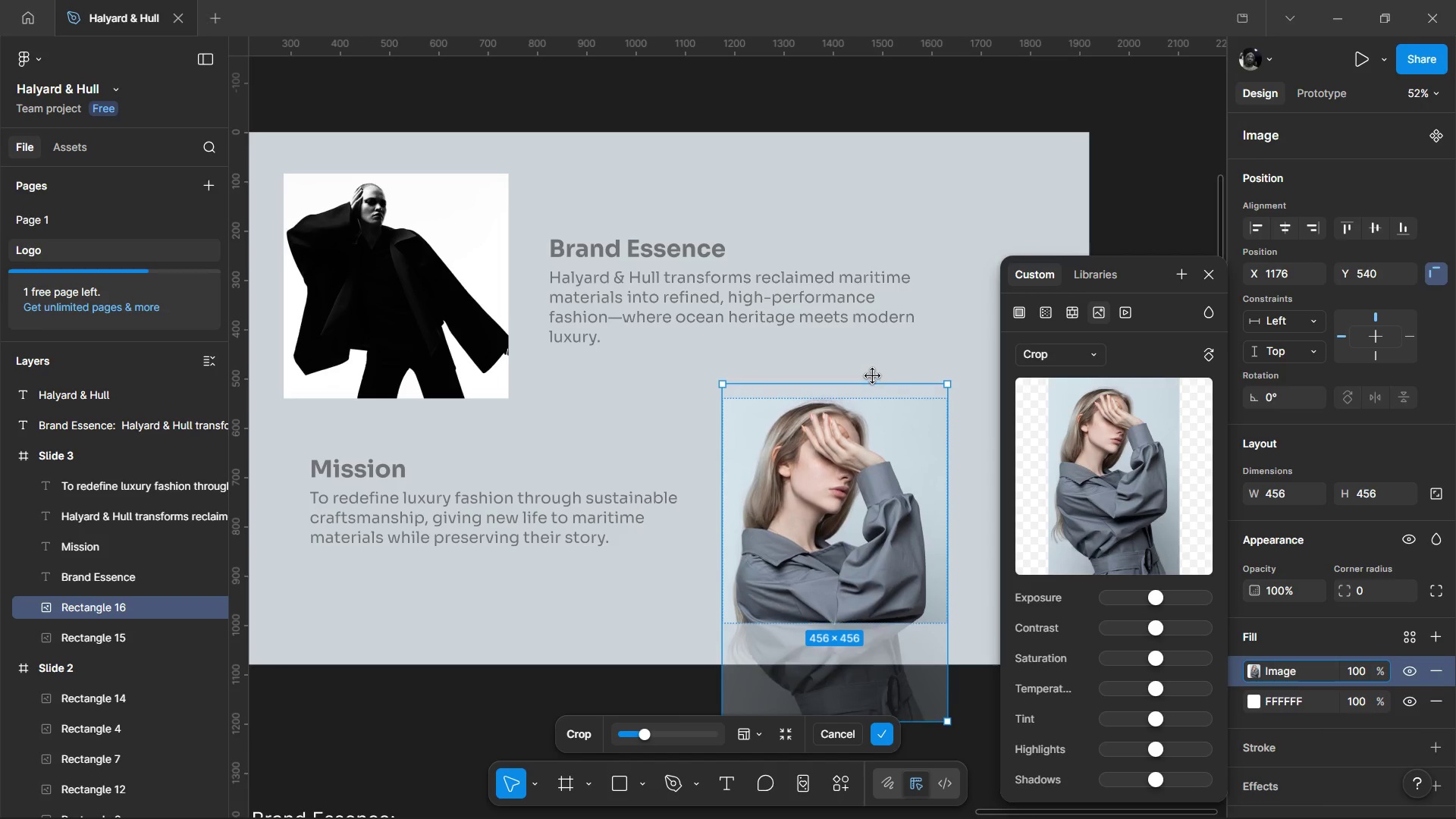 
hold_key(key=ArrowDown, duration=1.55)
 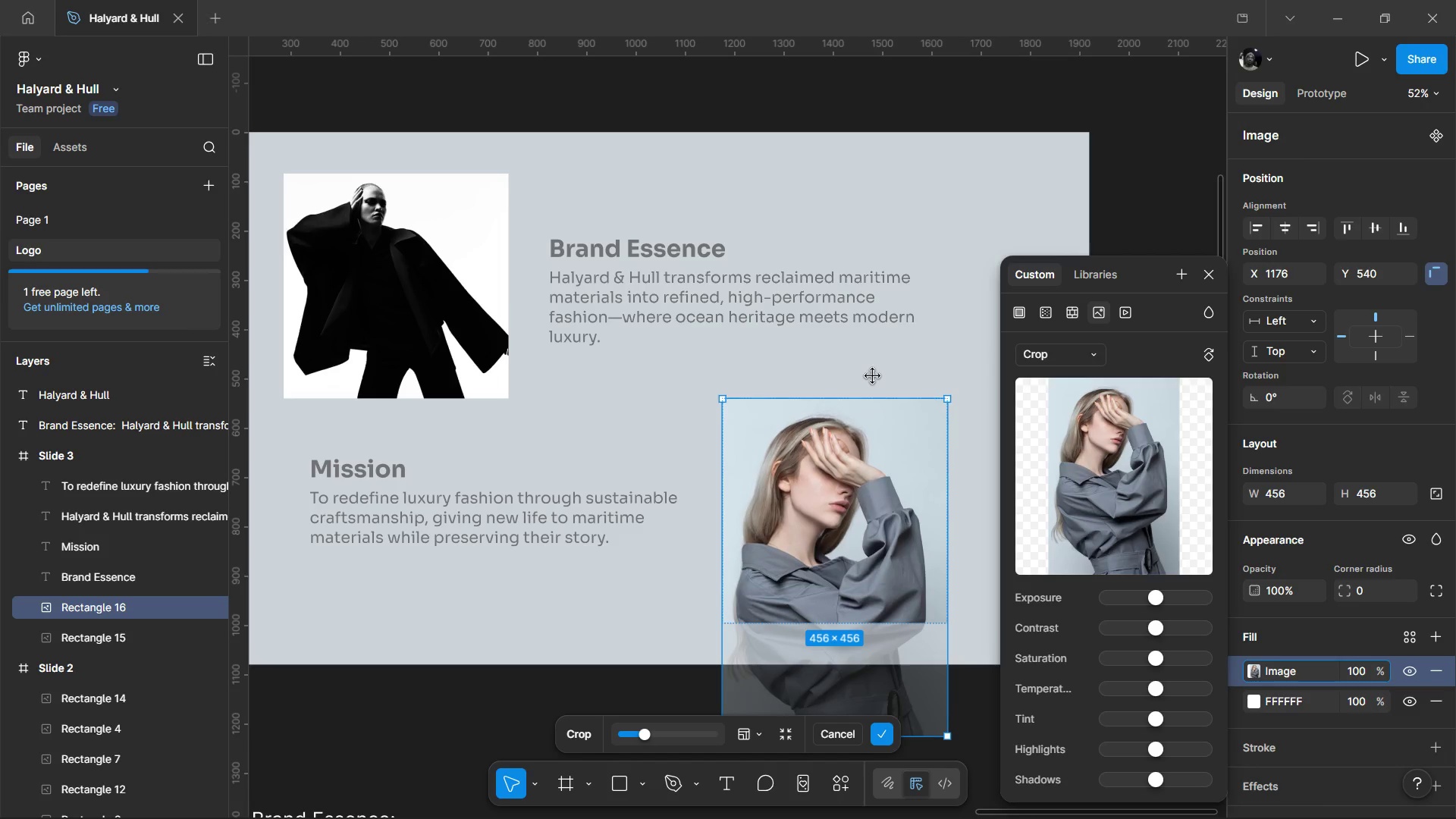 
hold_key(key=ArrowDown, duration=1.5)
 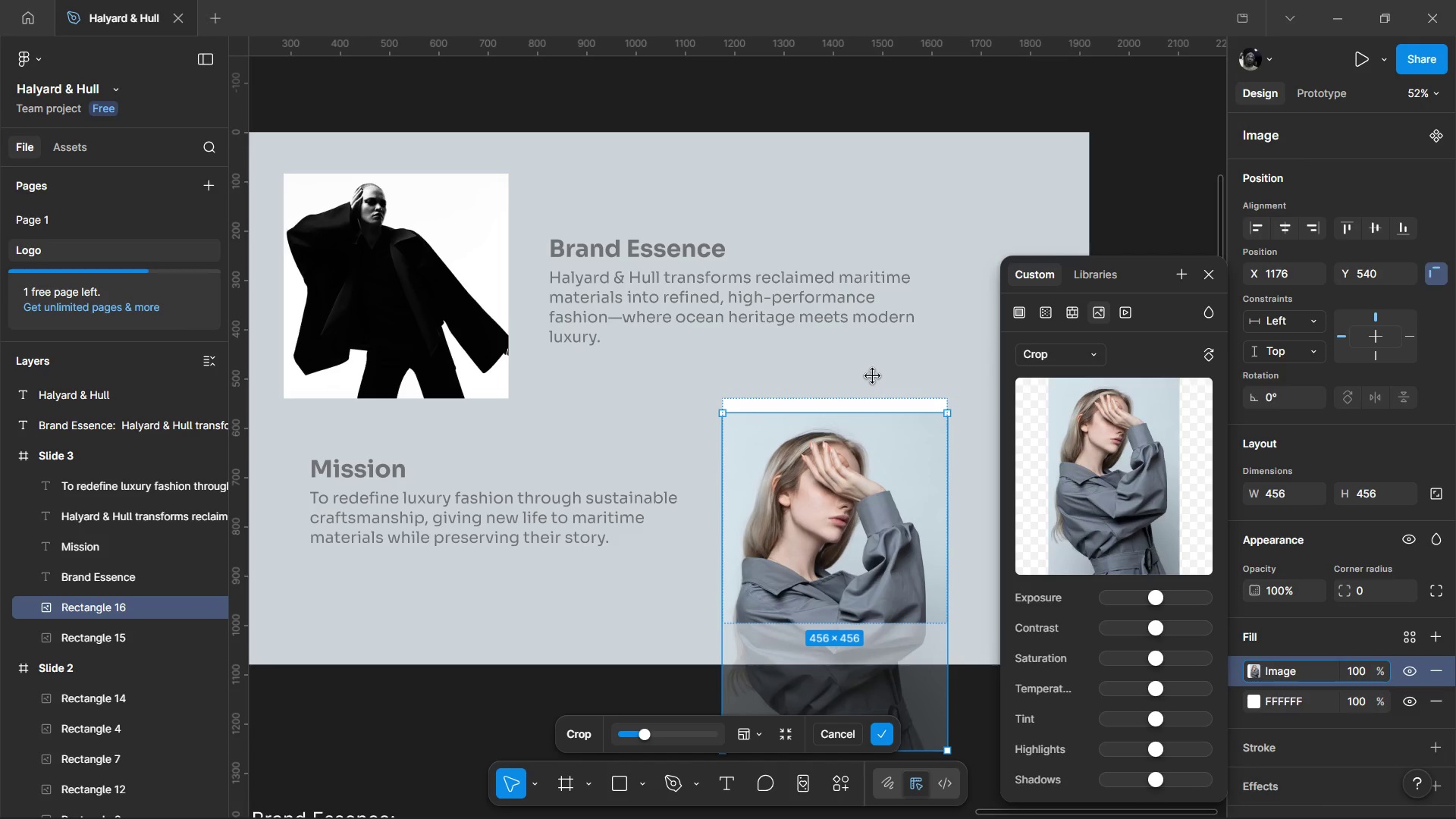 
hold_key(key=ArrowDown, duration=0.42)
 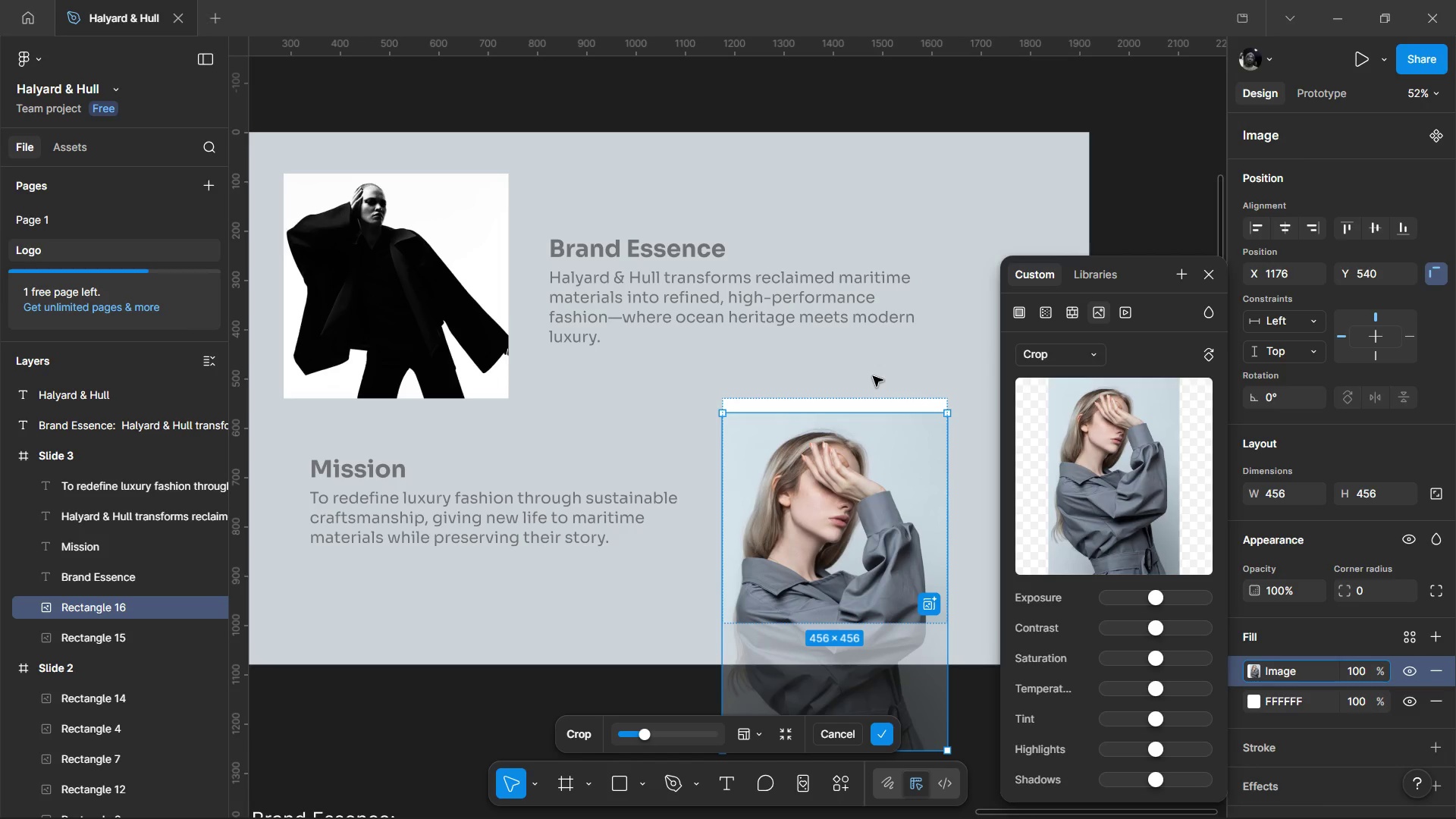 
hold_key(key=ArrowUp, duration=1.52)
 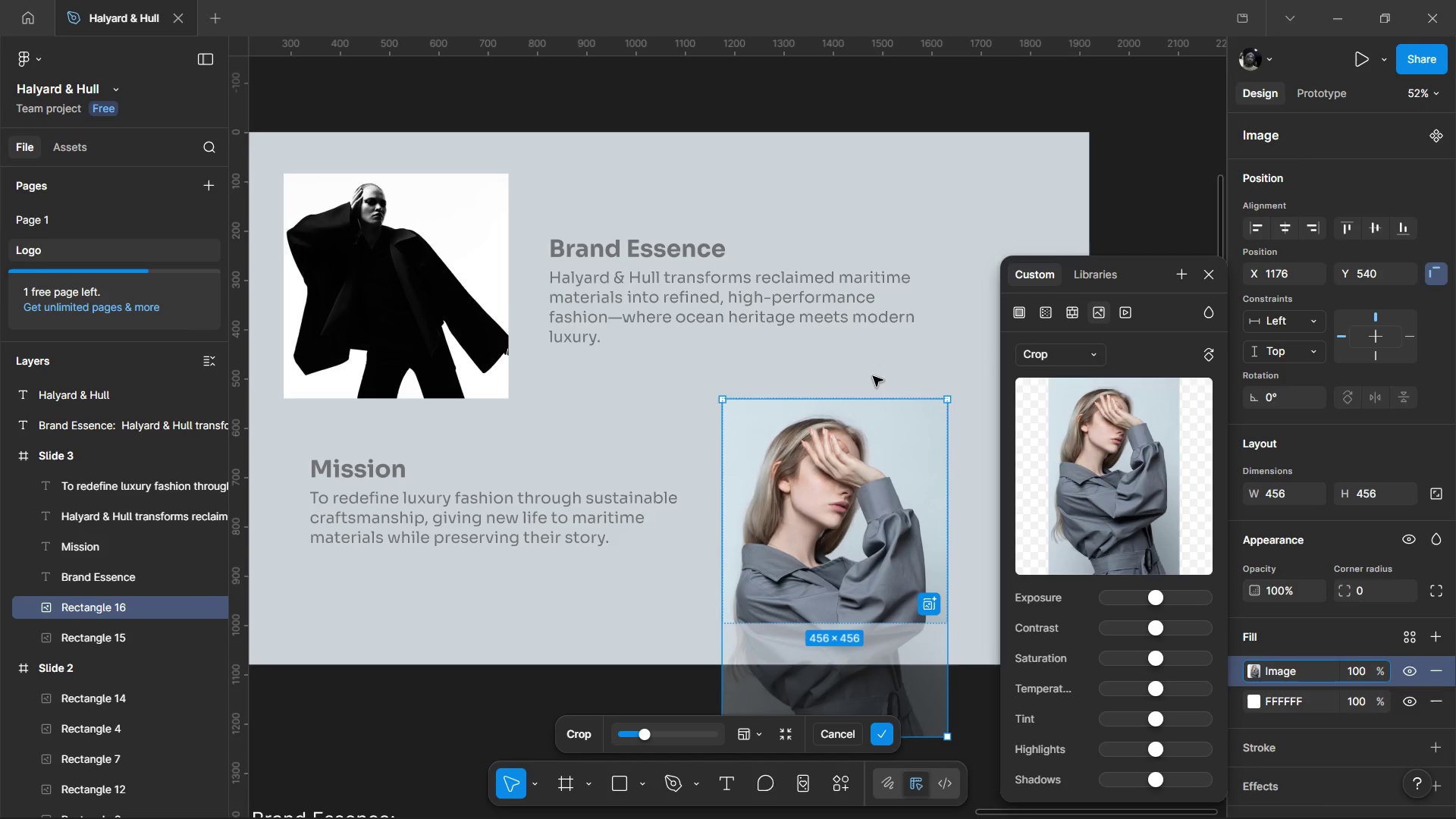 
hold_key(key=ArrowUp, duration=0.75)
 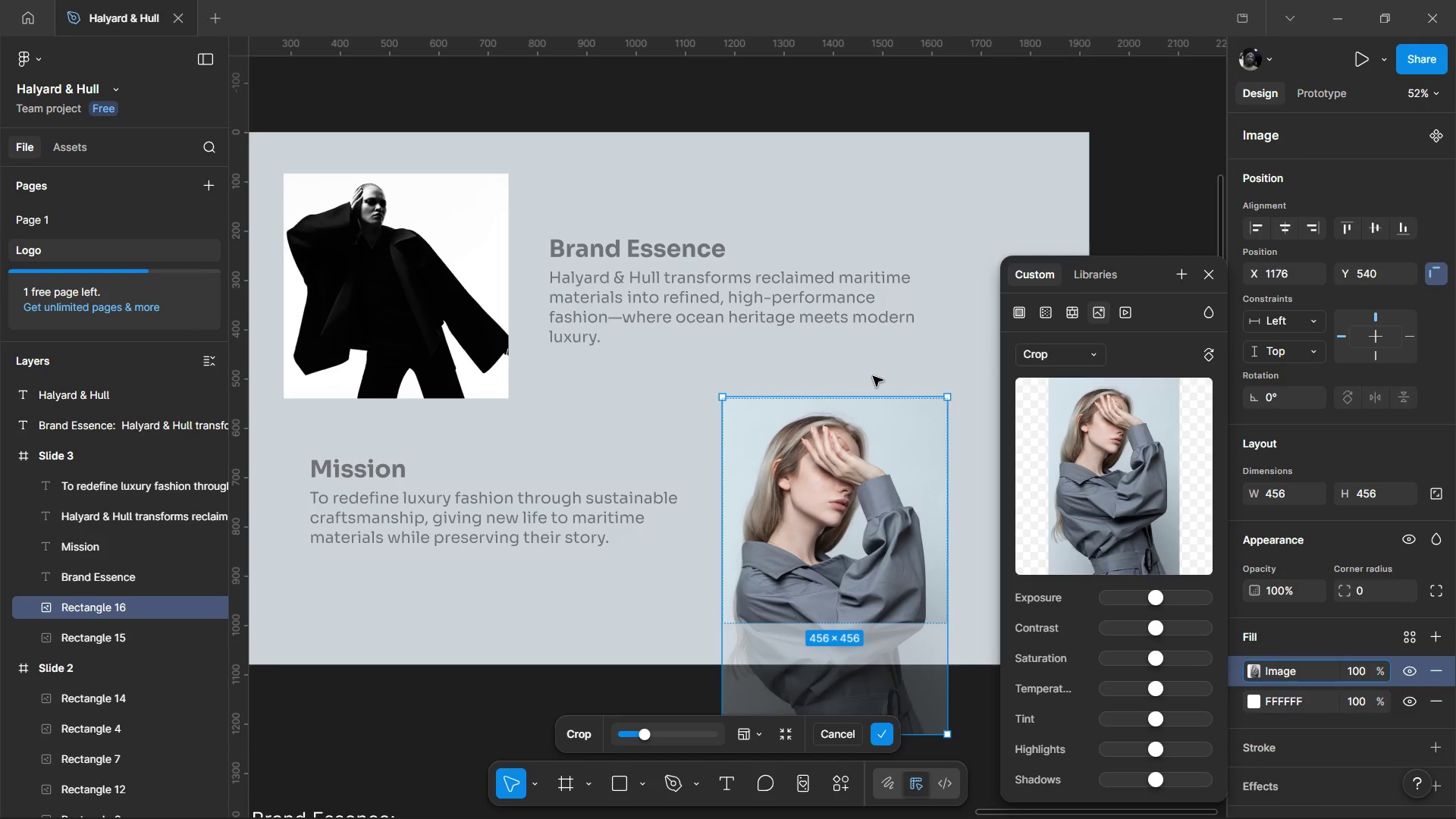 
key(ArrowUp)
 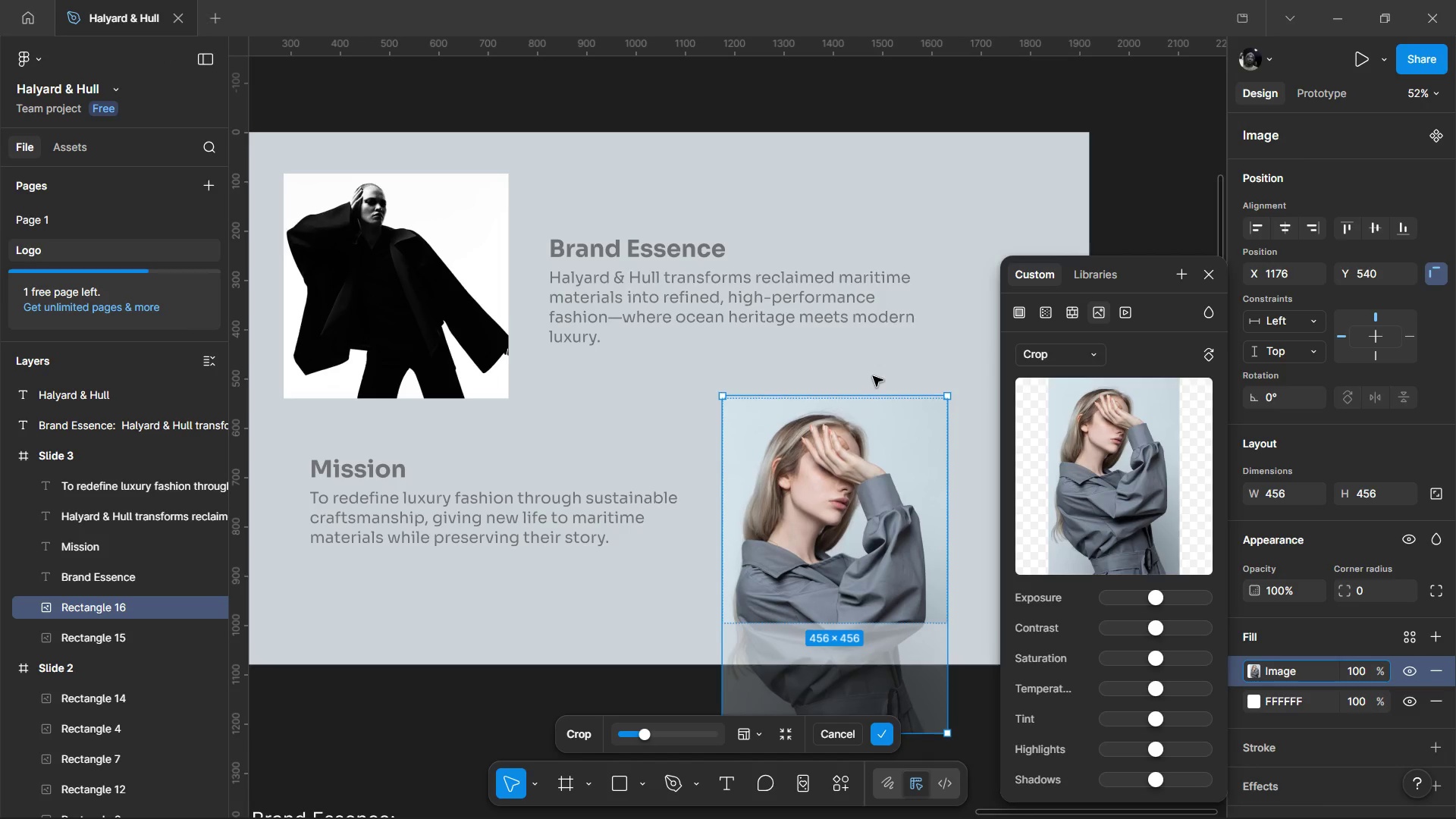 
key(ArrowUp)
 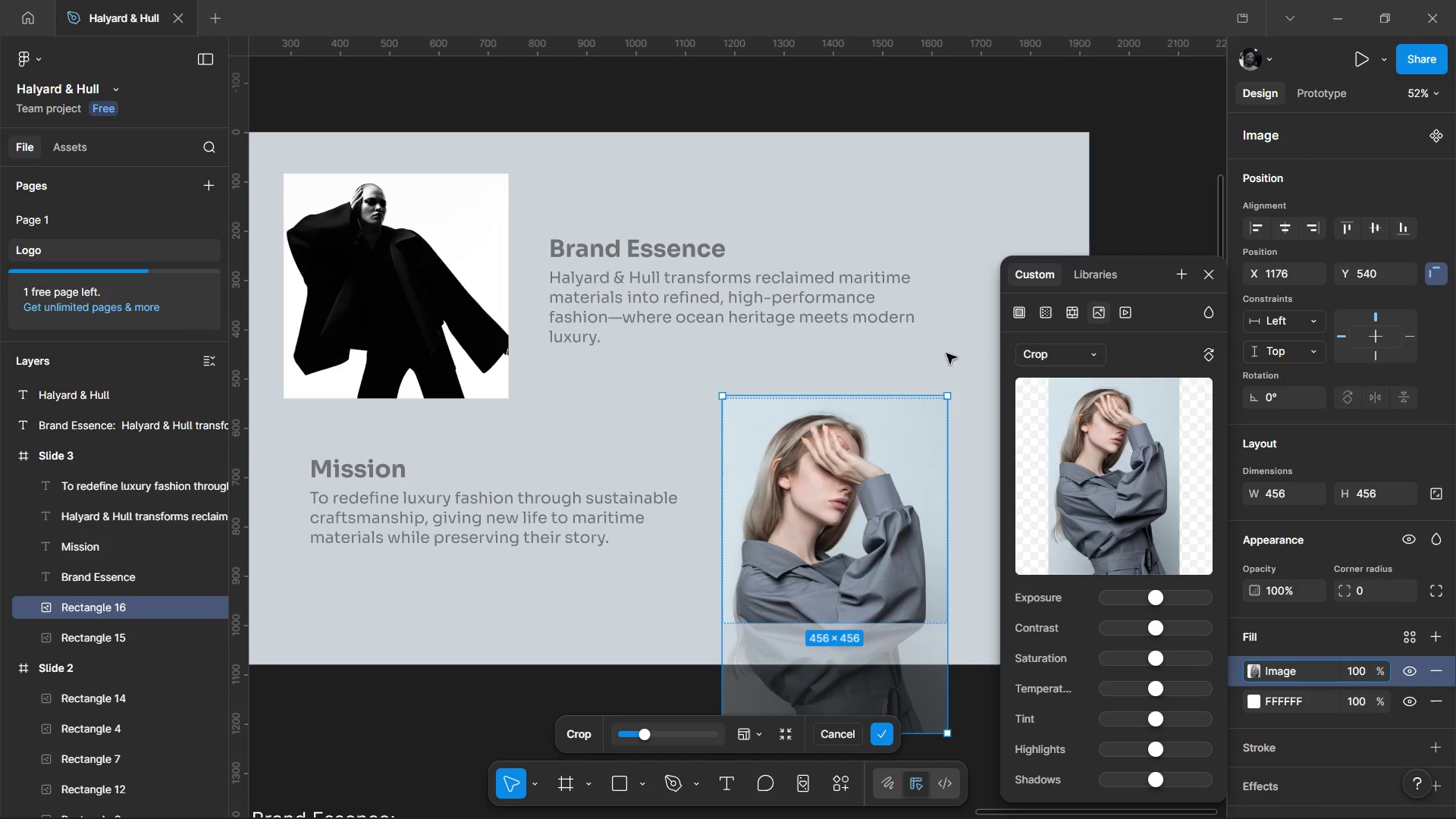 
key(Enter)
 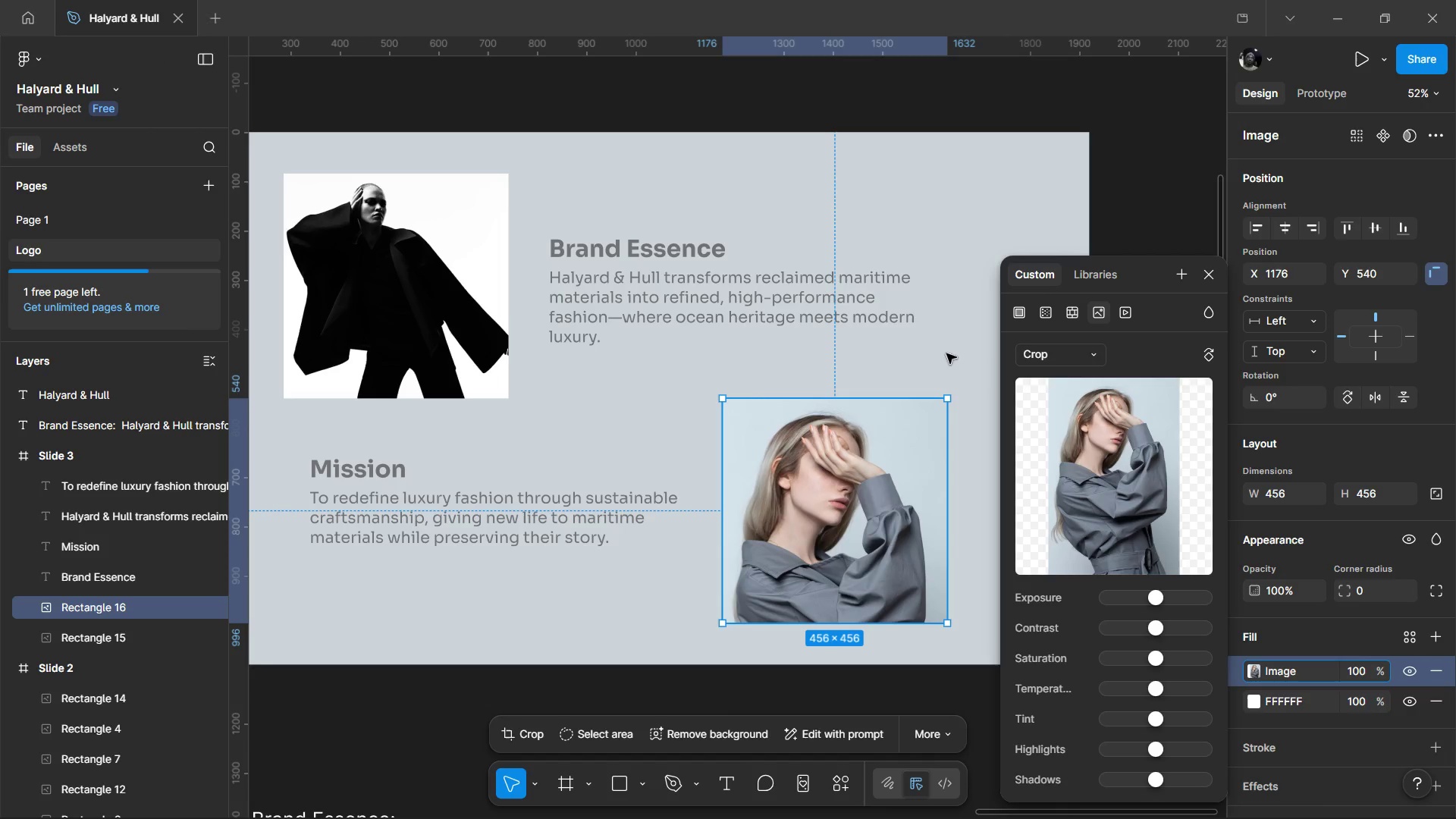 
left_click([1210, 276])
 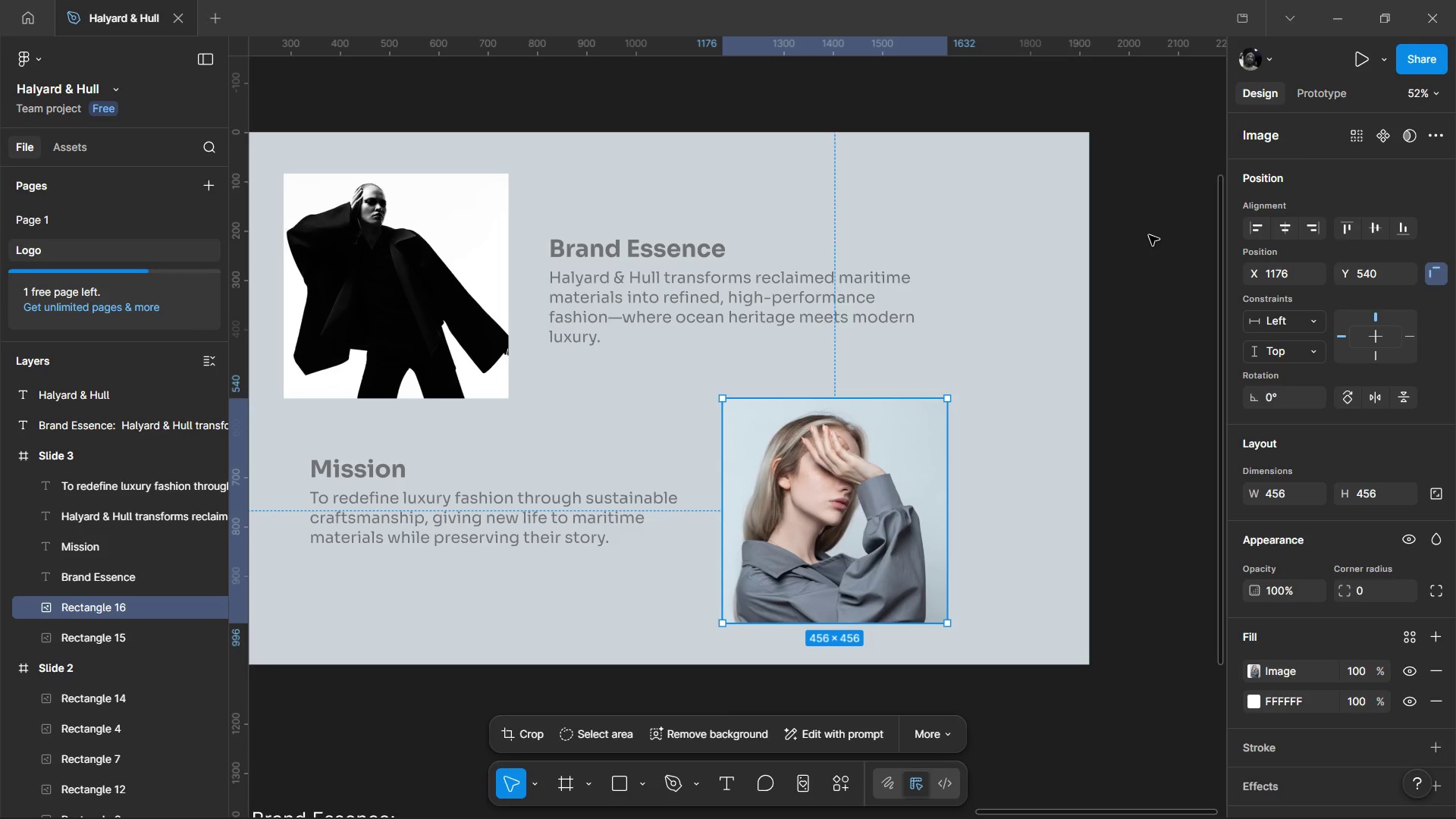 
wait(37.52)
 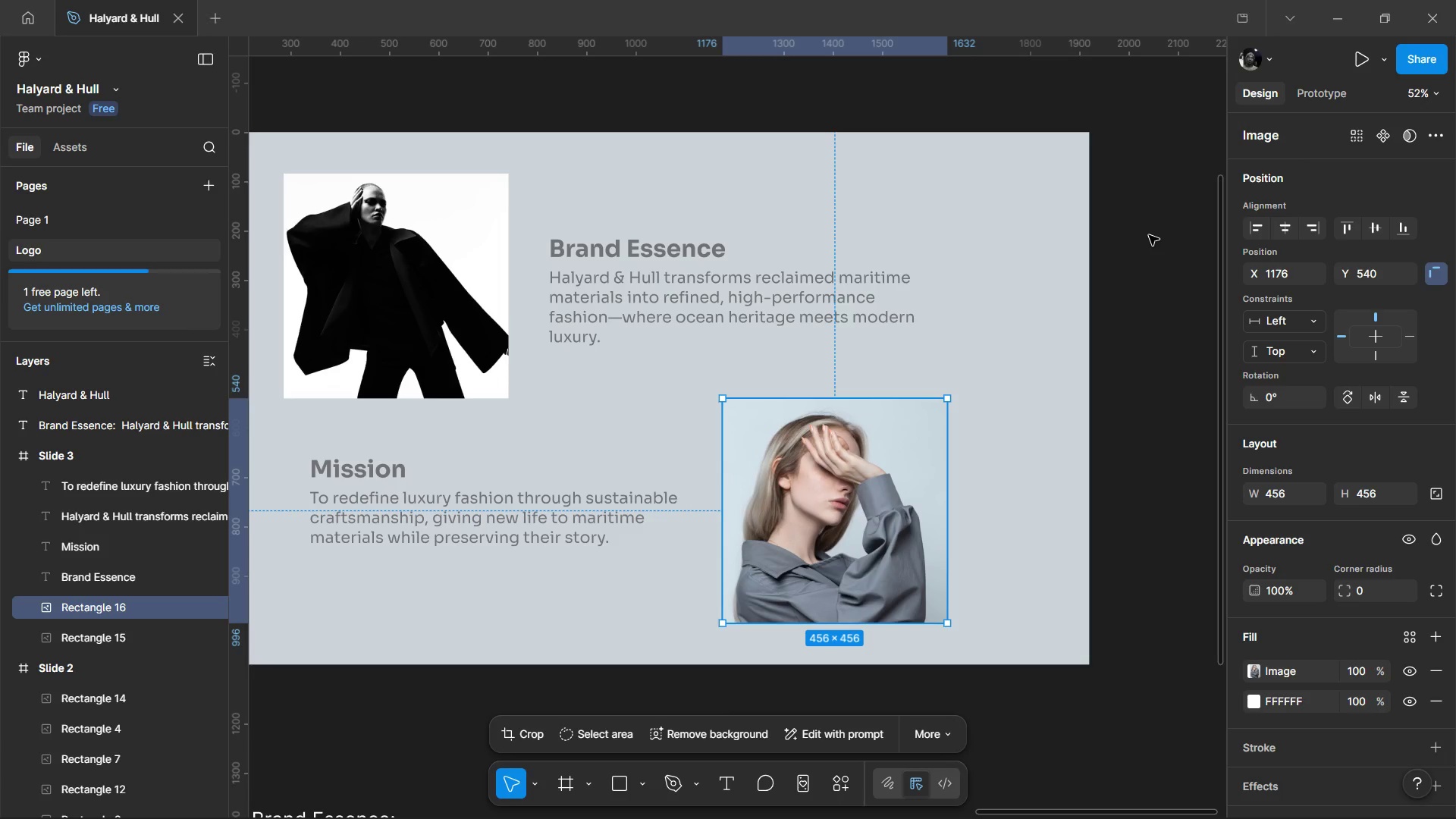 
hold_key(key=ControlLeft, duration=0.94)
scroll: coordinate [987, 421], scroll_direction: down, amount: 5.0
 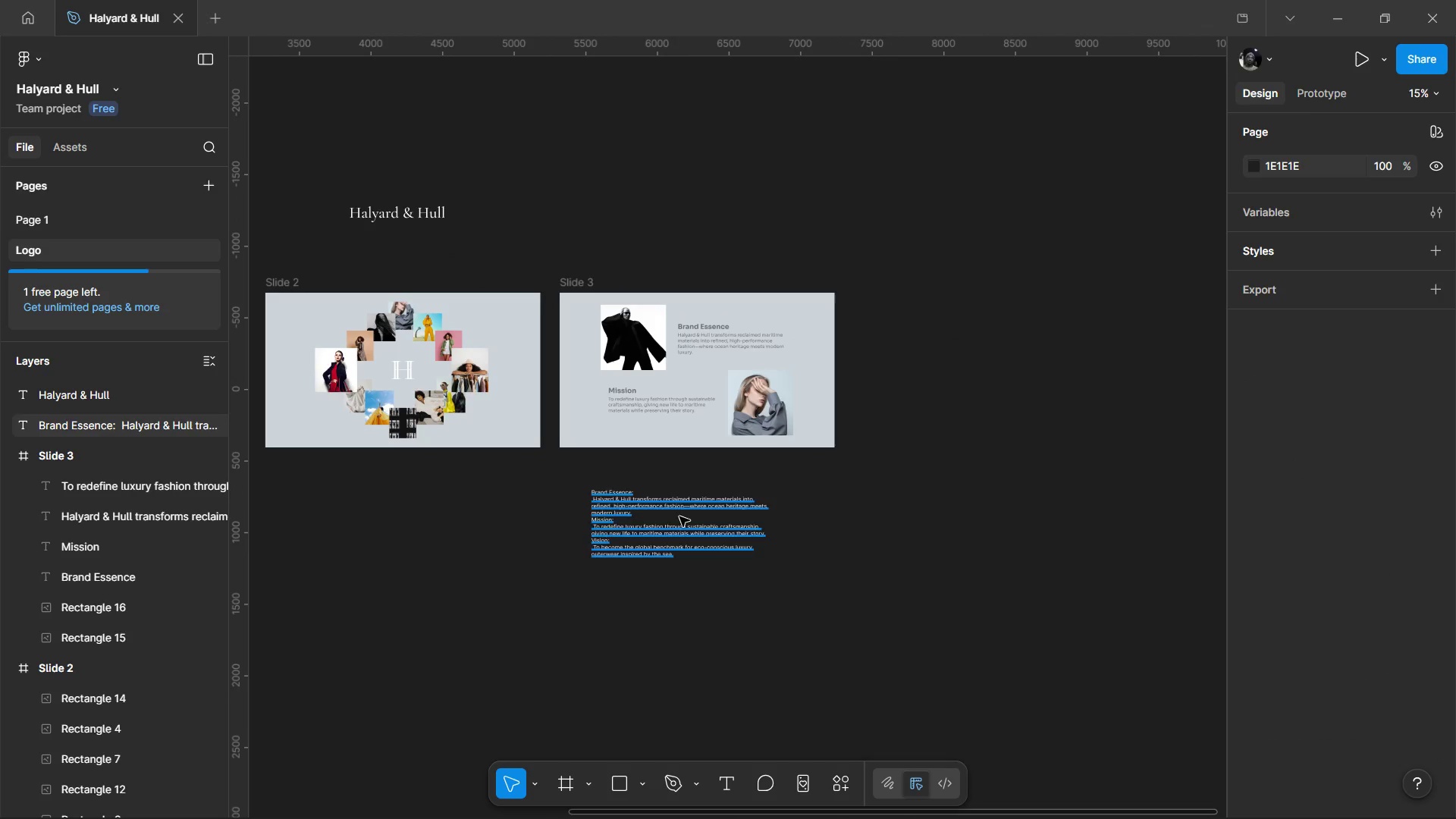 
left_click_drag(start_coordinate=[659, 521], to_coordinate=[560, 597])
 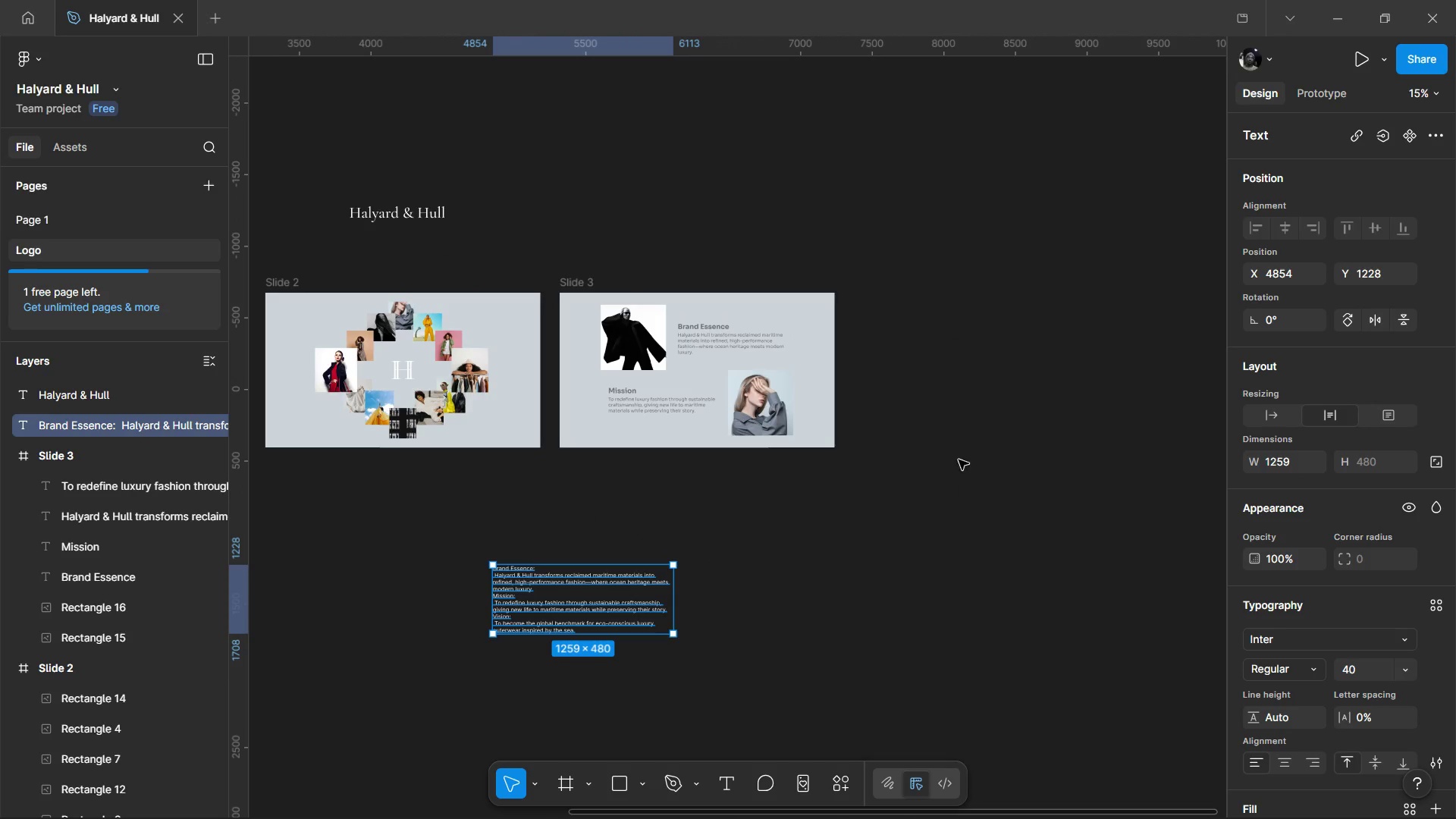 
hold_key(key=ControlLeft, duration=1.36)
scroll: coordinate [755, 322], scroll_direction: up, amount: 3.0
 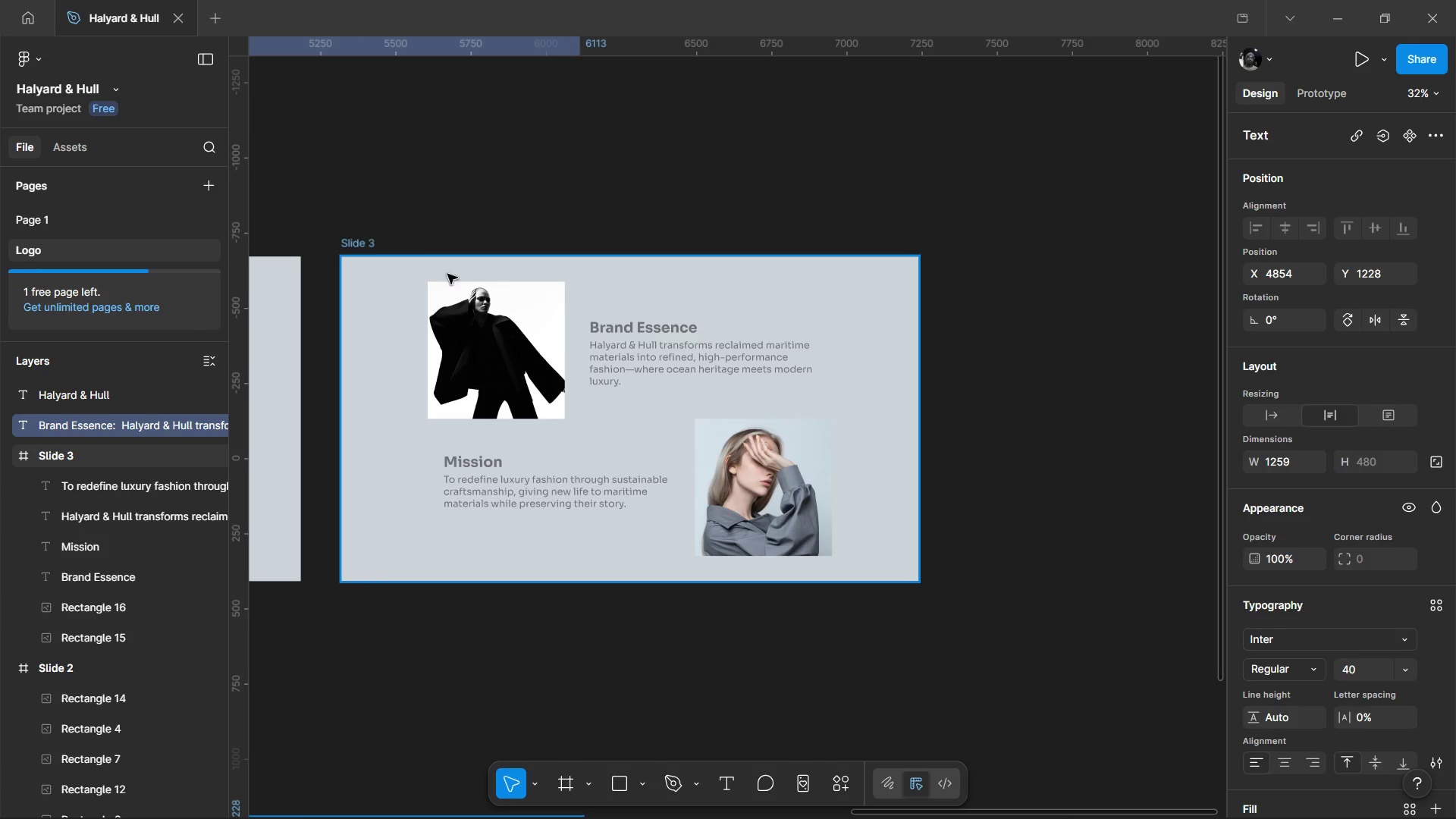 
scroll: coordinate [440, 314], scroll_direction: down, amount: 1.0
 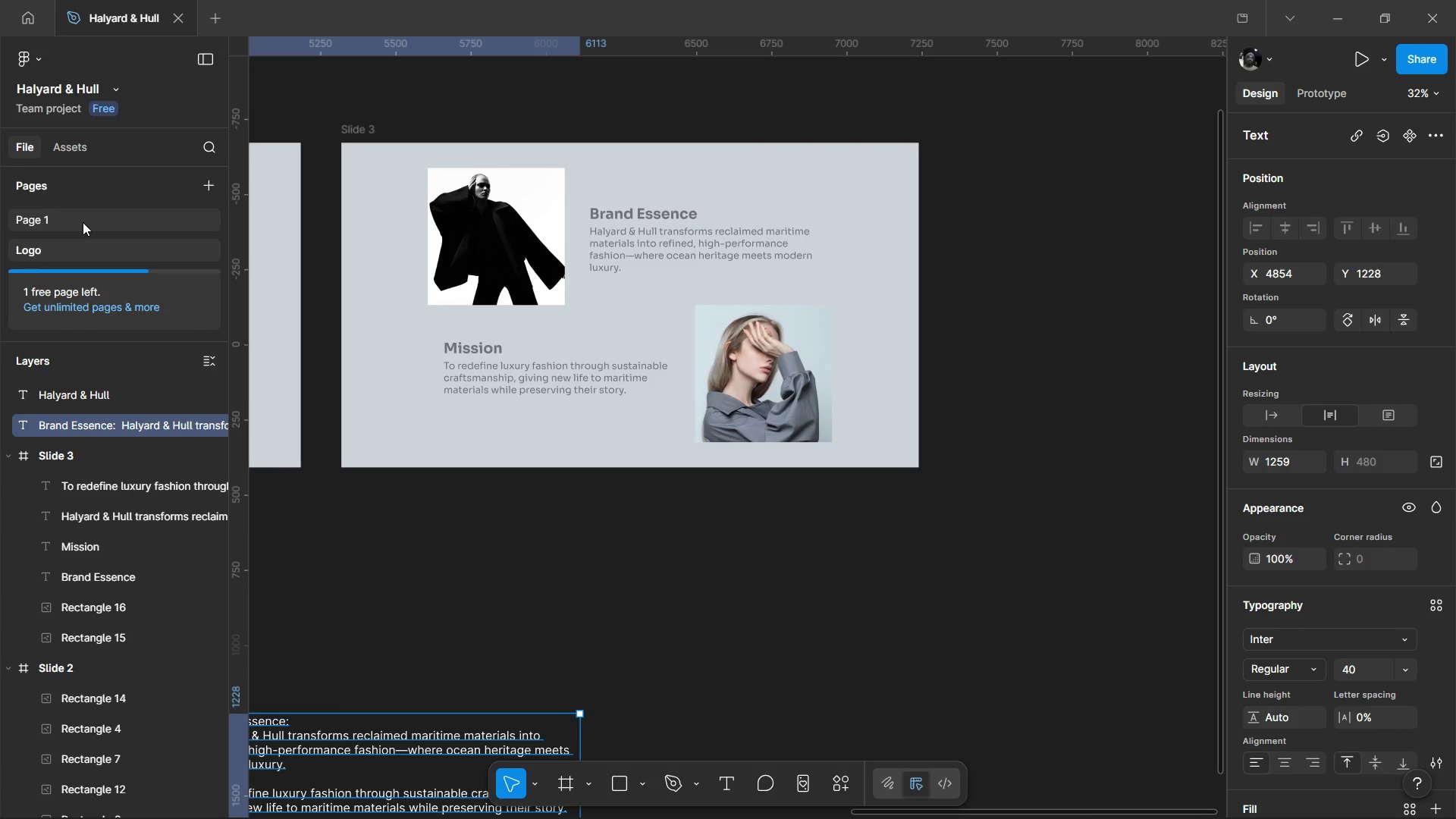 
left_click([83, 222])
 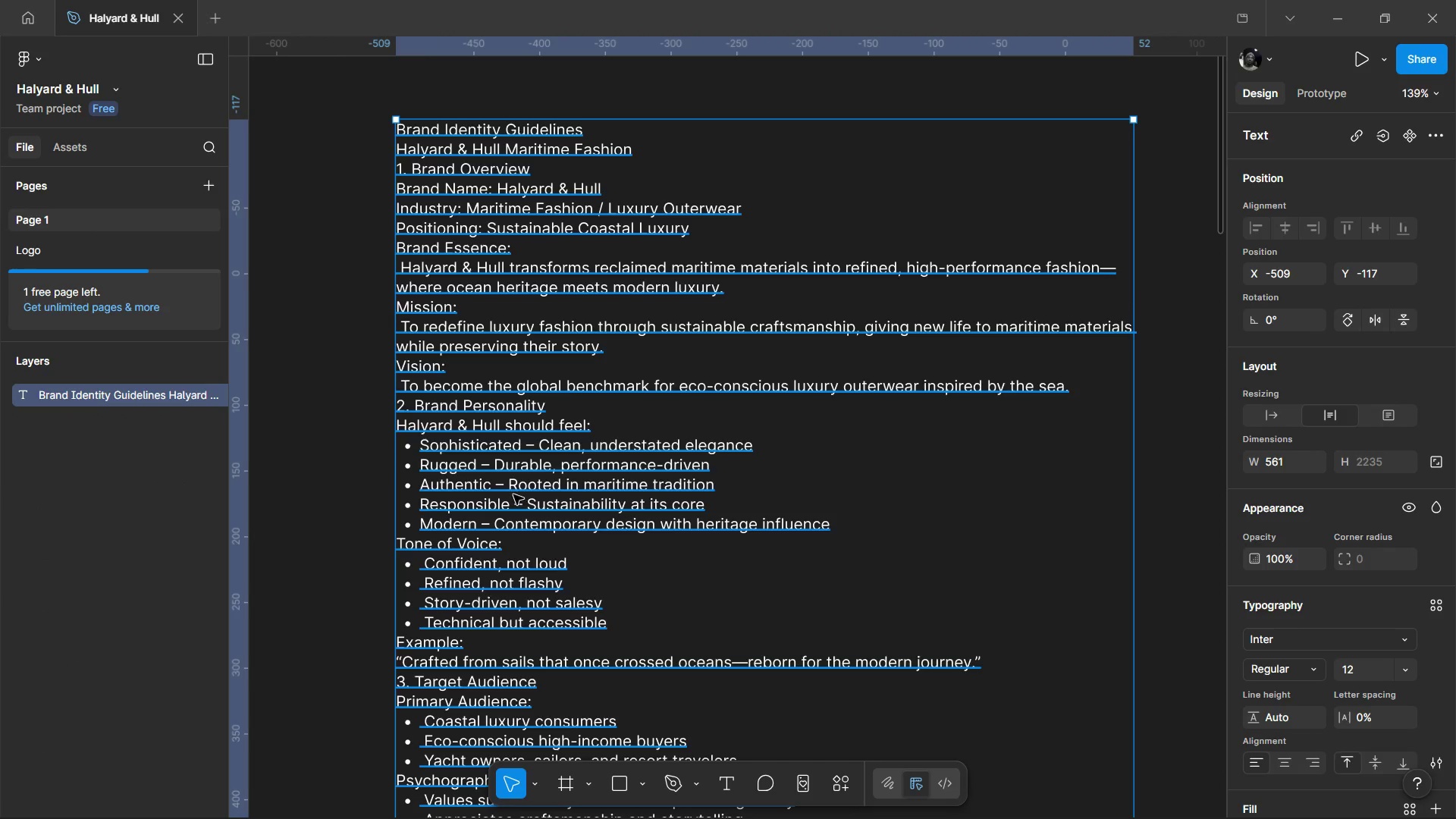 
scroll: coordinate [473, 387], scroll_direction: down, amount: 1.0
 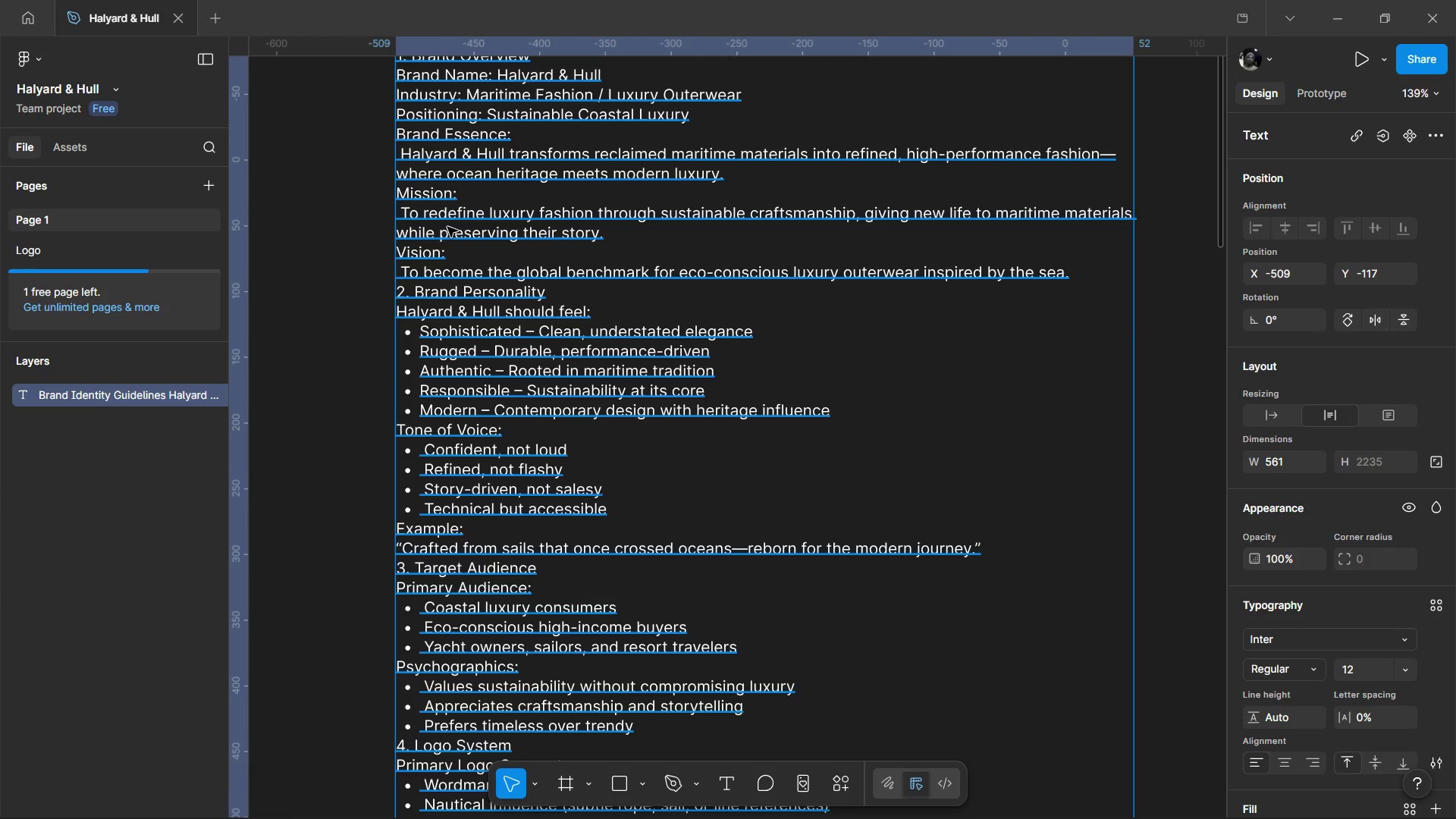 
scroll: coordinate [445, 233], scroll_direction: up, amount: 1.0
 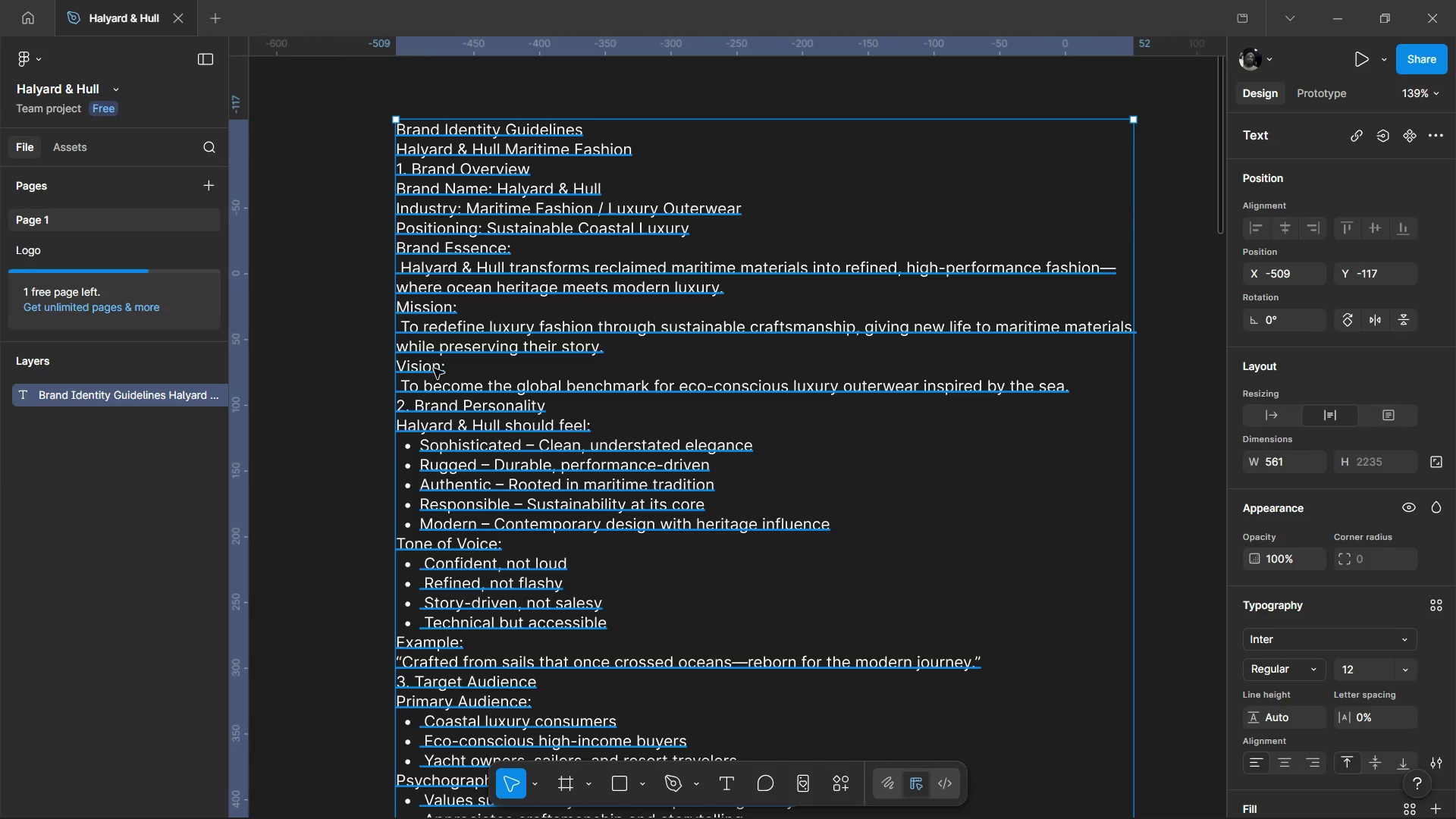 
hold_key(key=ControlLeft, duration=1.72)
scroll: coordinate [438, 402], scroll_direction: up, amount: 1.0
 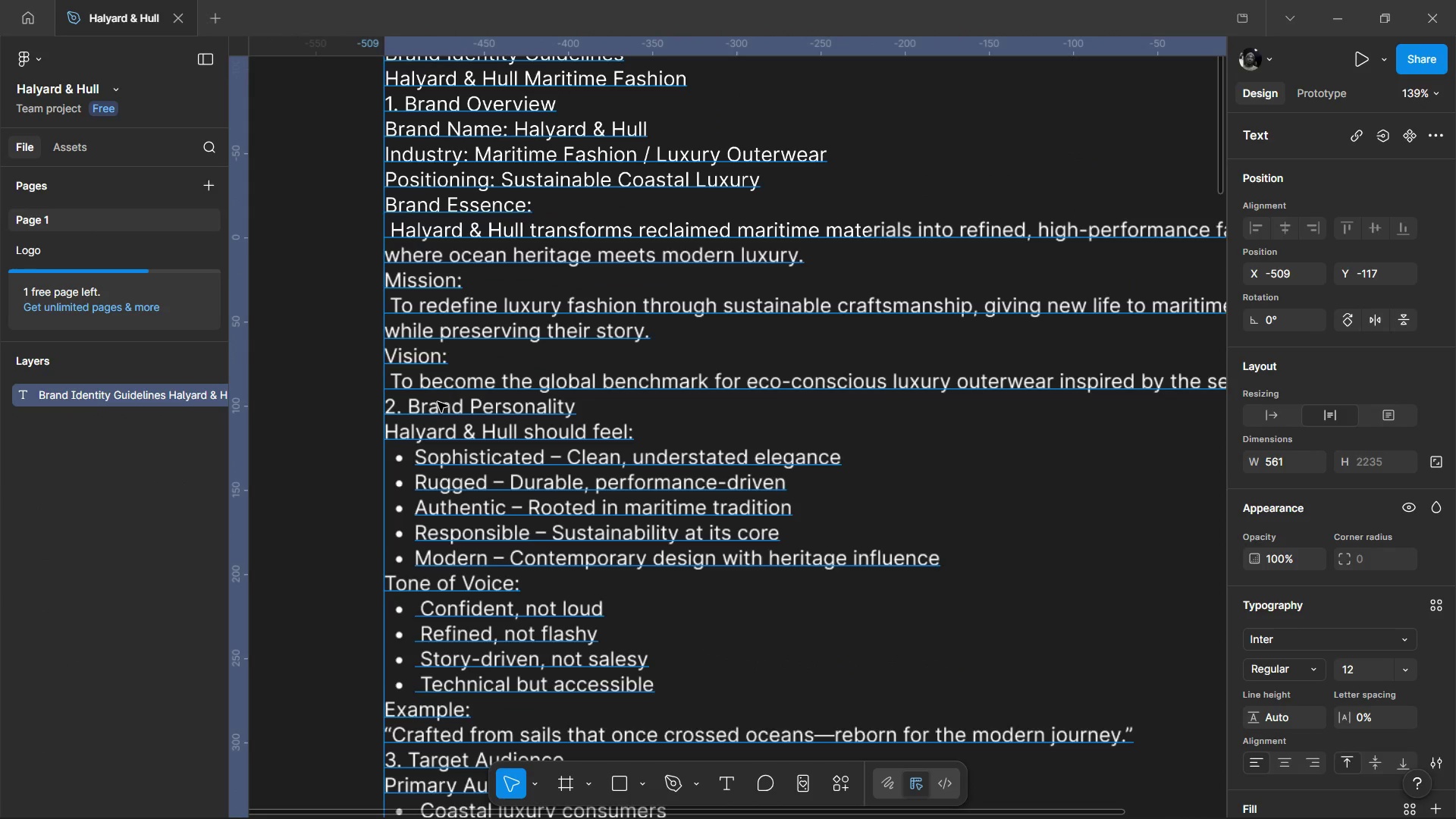 
hold_key(key=ControlLeft, duration=1.02)
 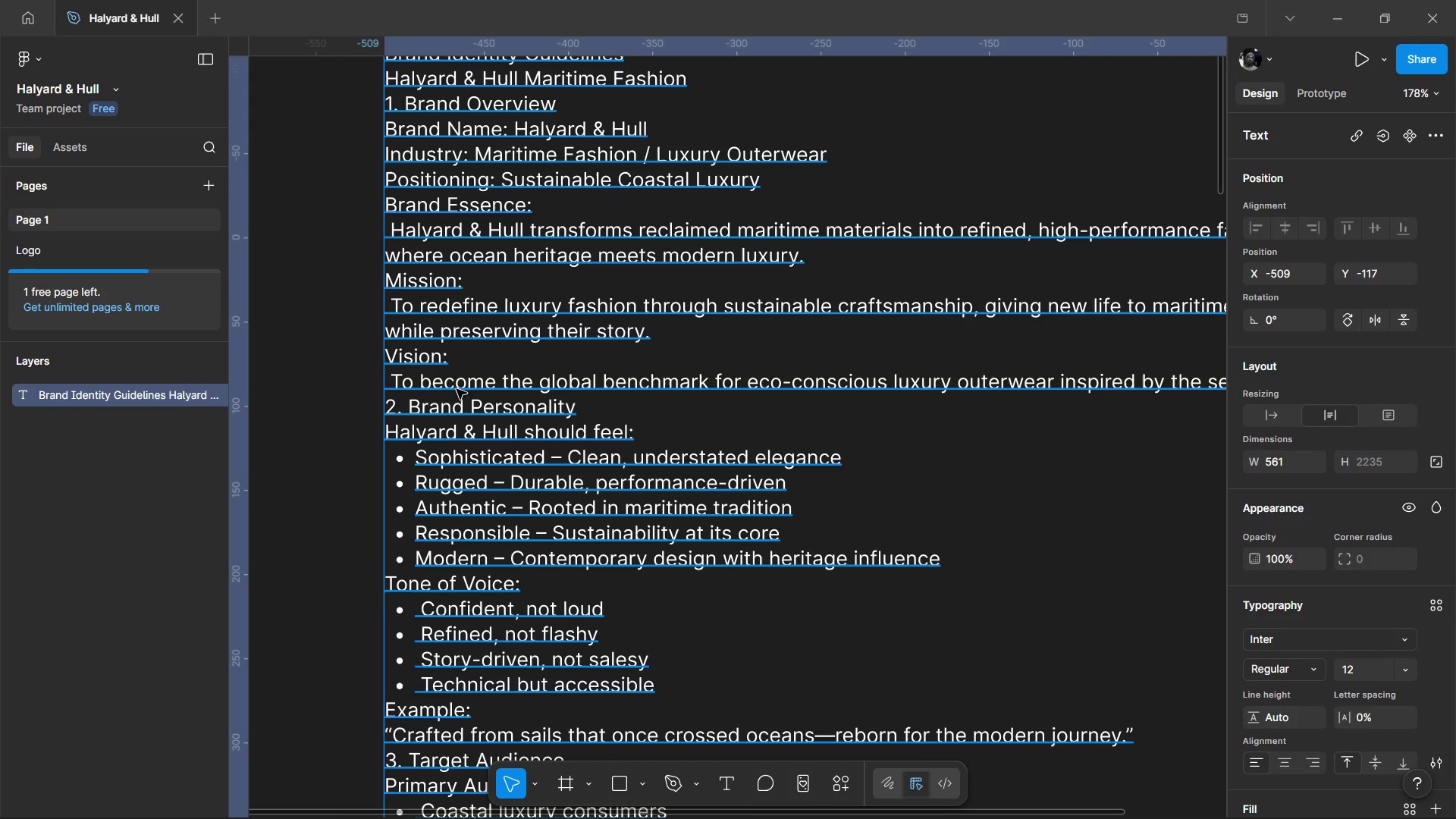 
scroll: coordinate [666, 455], scroll_direction: down, amount: 3.0
 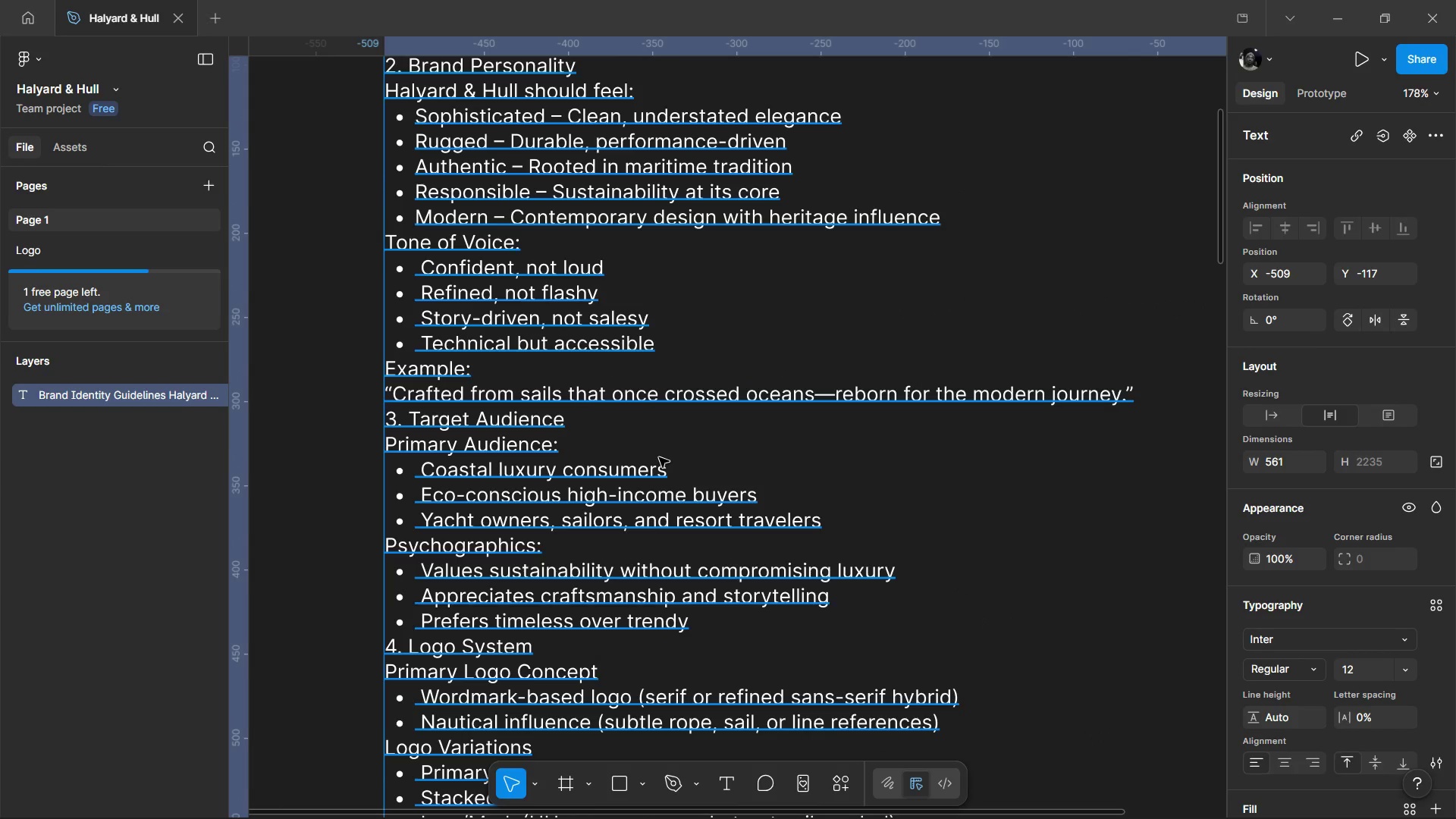 
wait(40.59)
 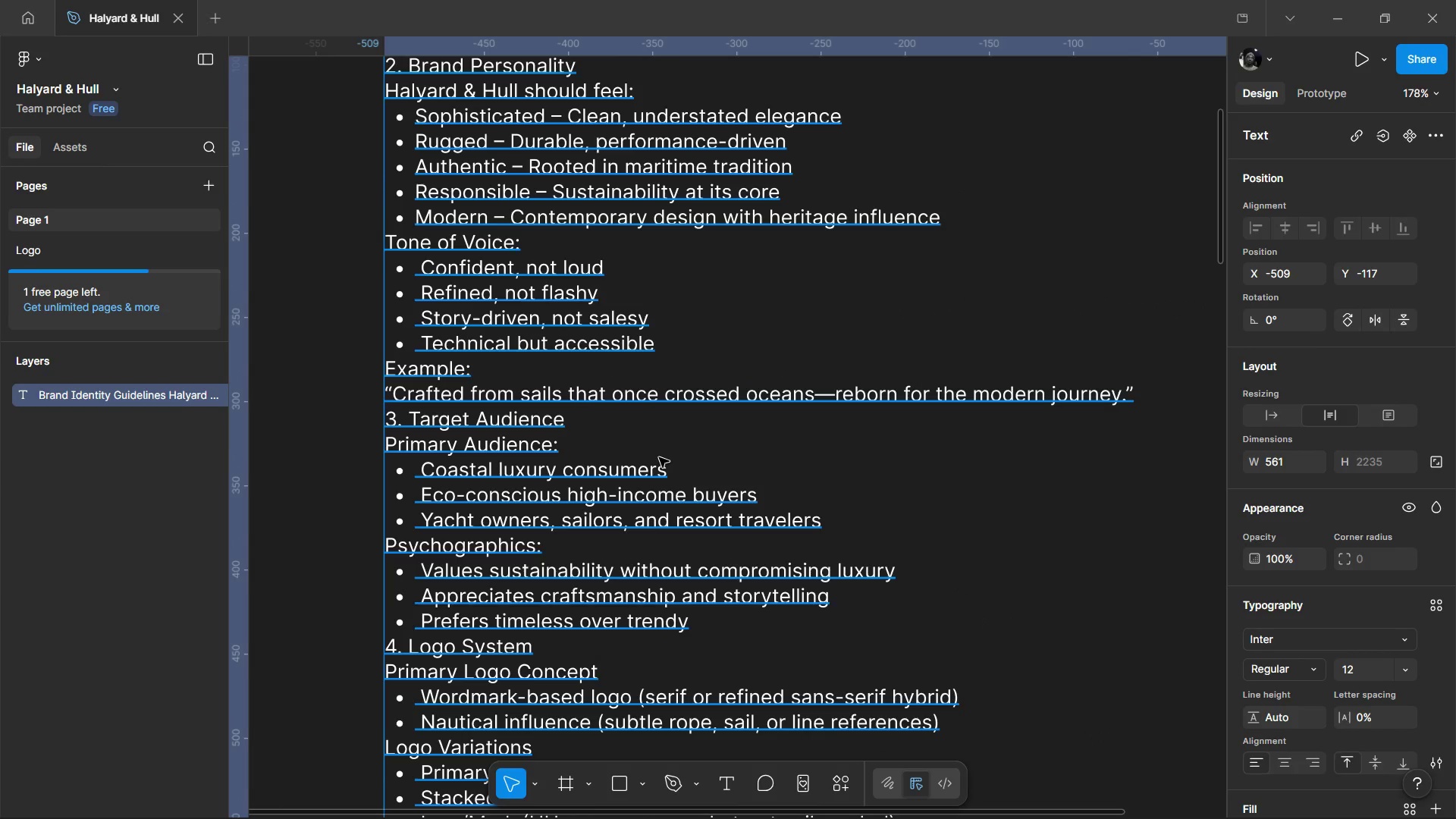 
left_click([486, 301])
 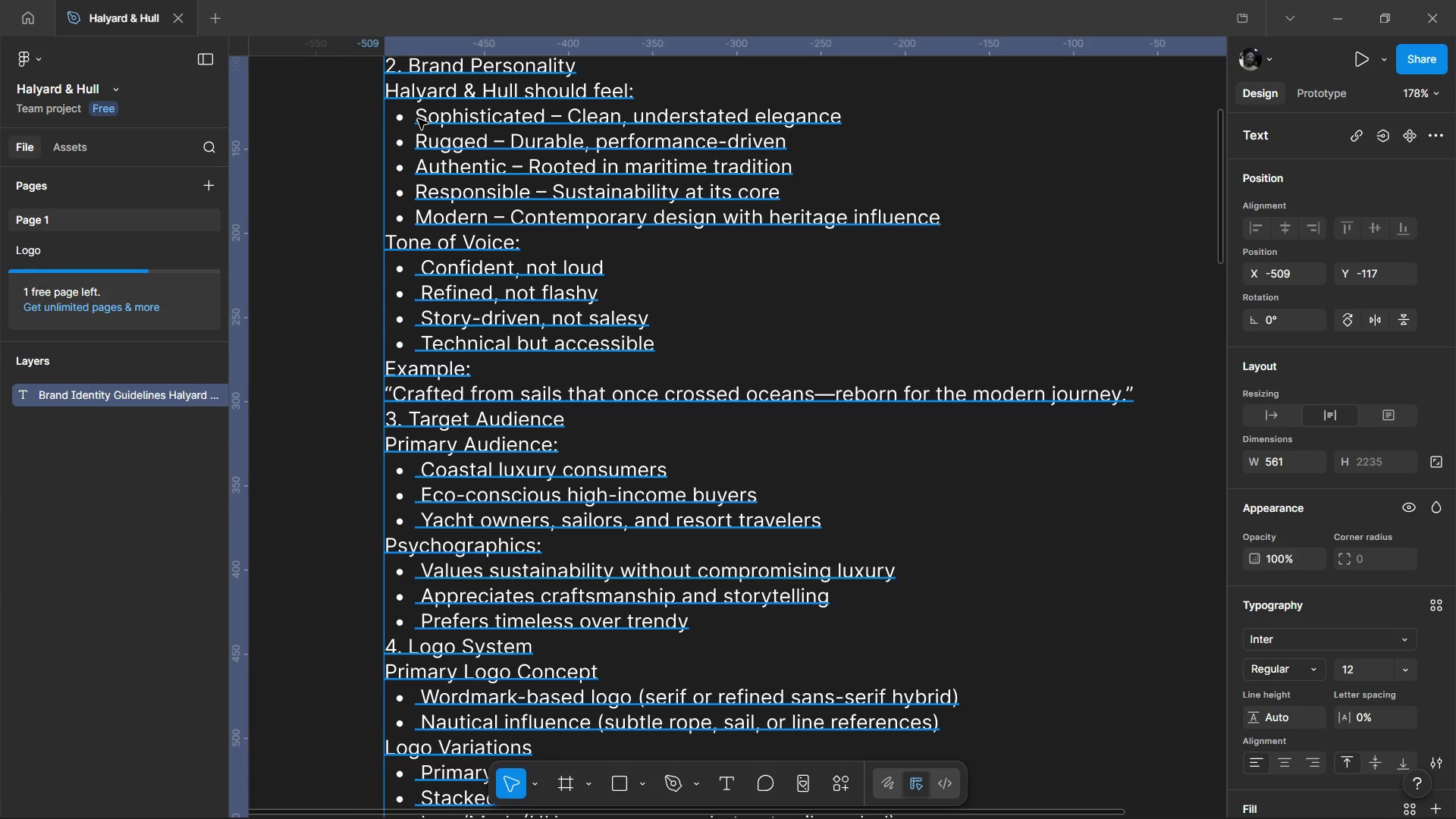 
double_click([418, 119])
 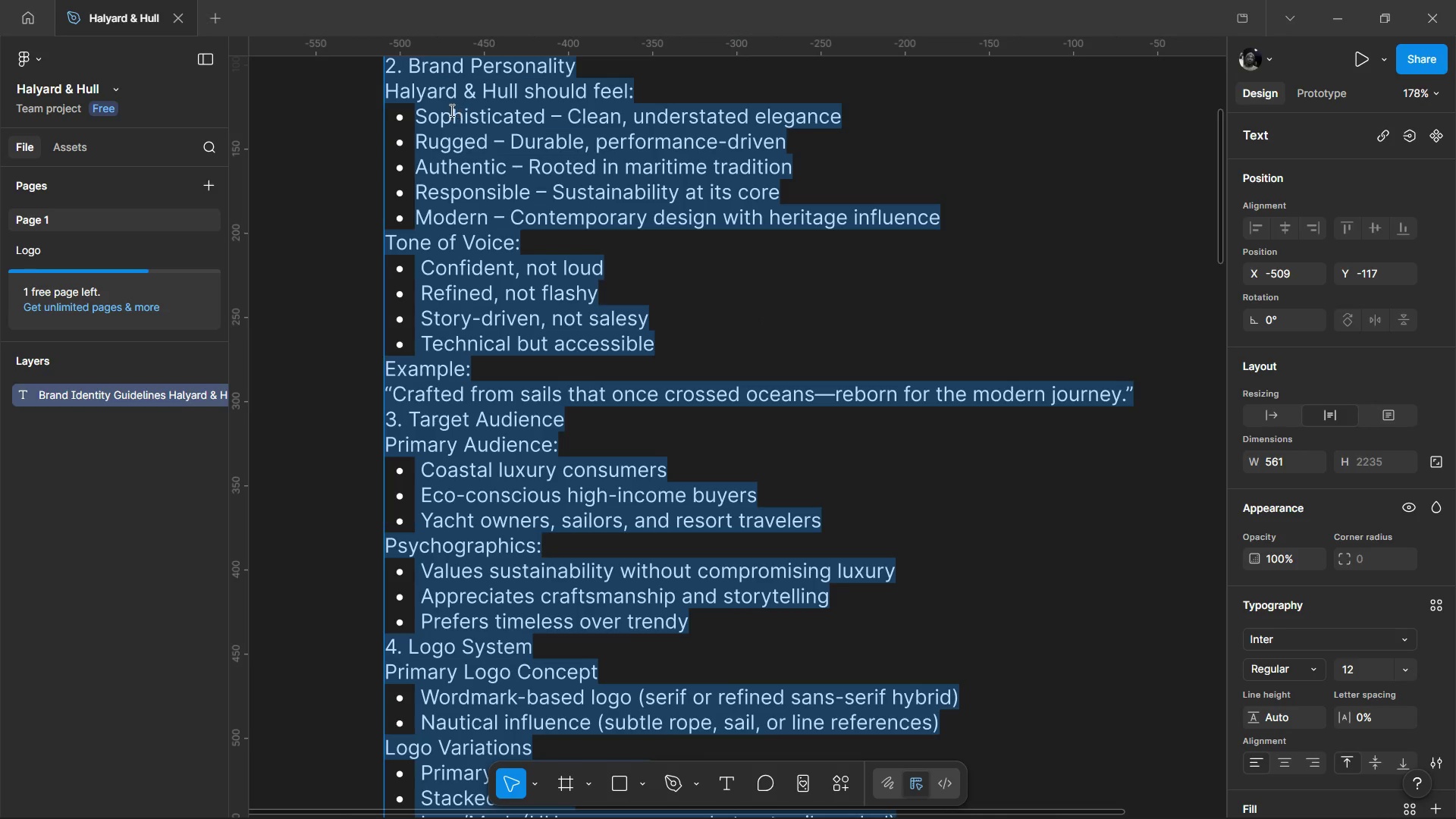 
scroll: coordinate [444, 109], scroll_direction: up, amount: 1.0
 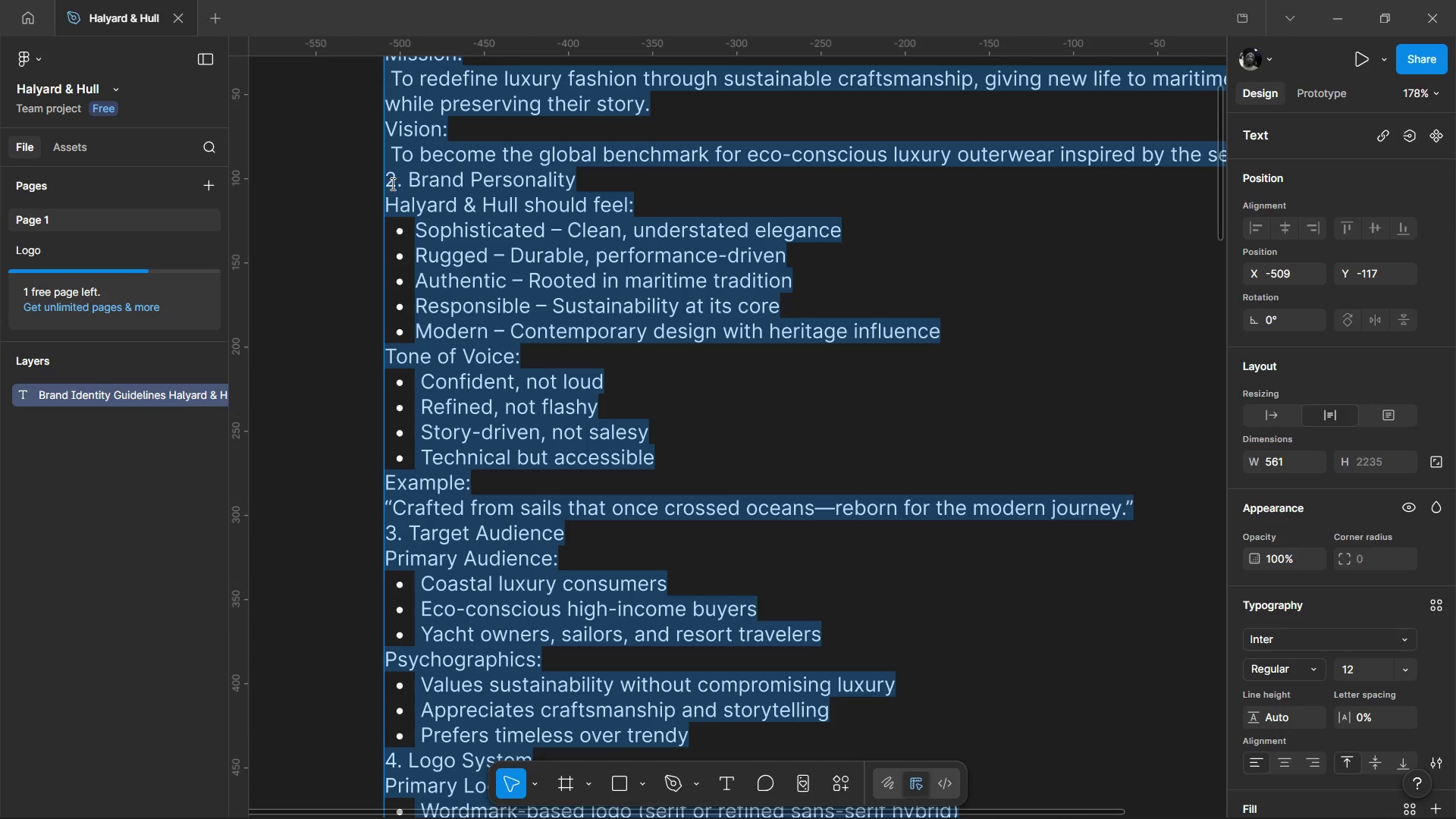 
left_click_drag(start_coordinate=[389, 182], to_coordinate=[669, 453])
 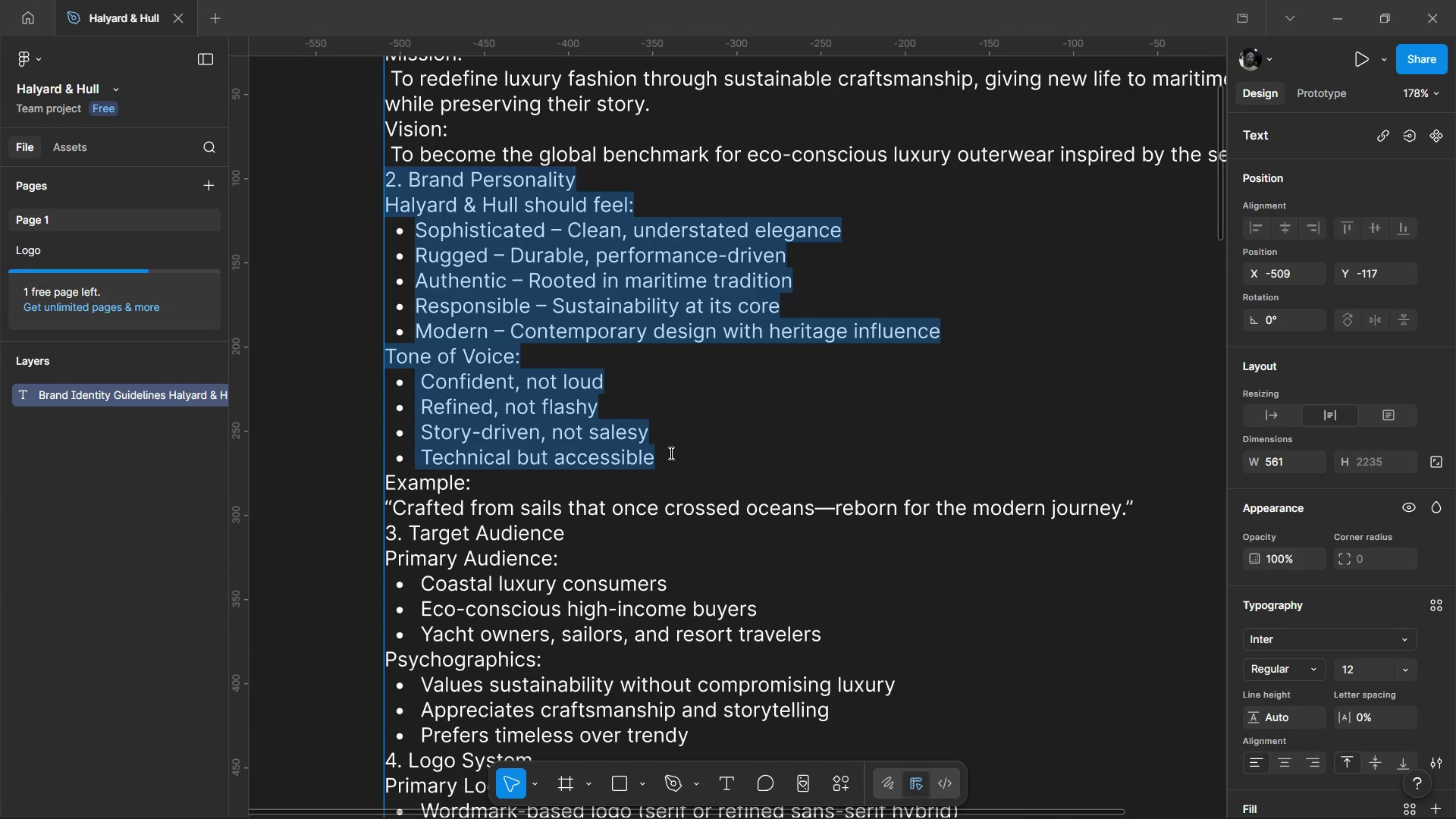 
key(Control+C)
 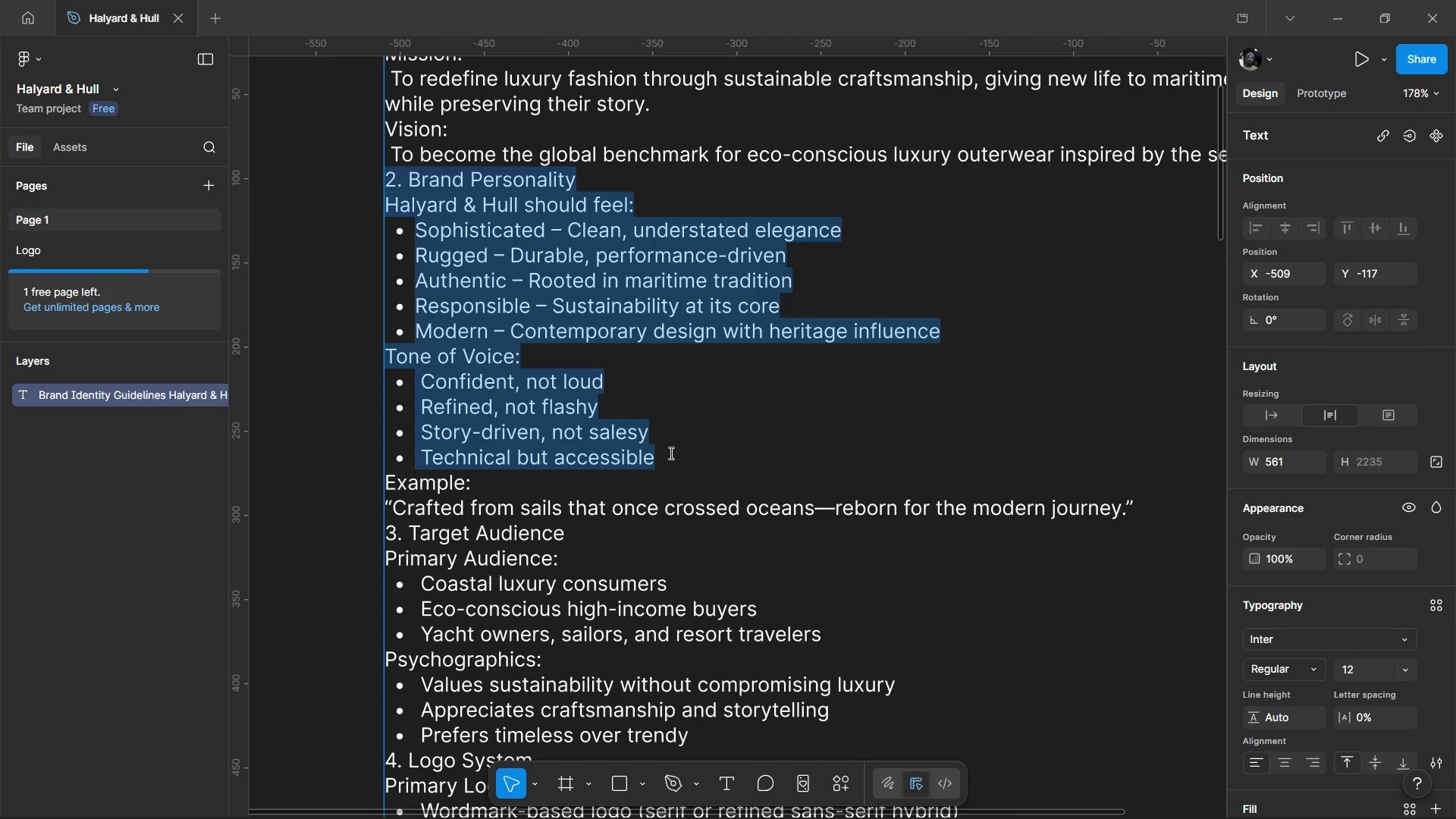 
key(Control+C)
 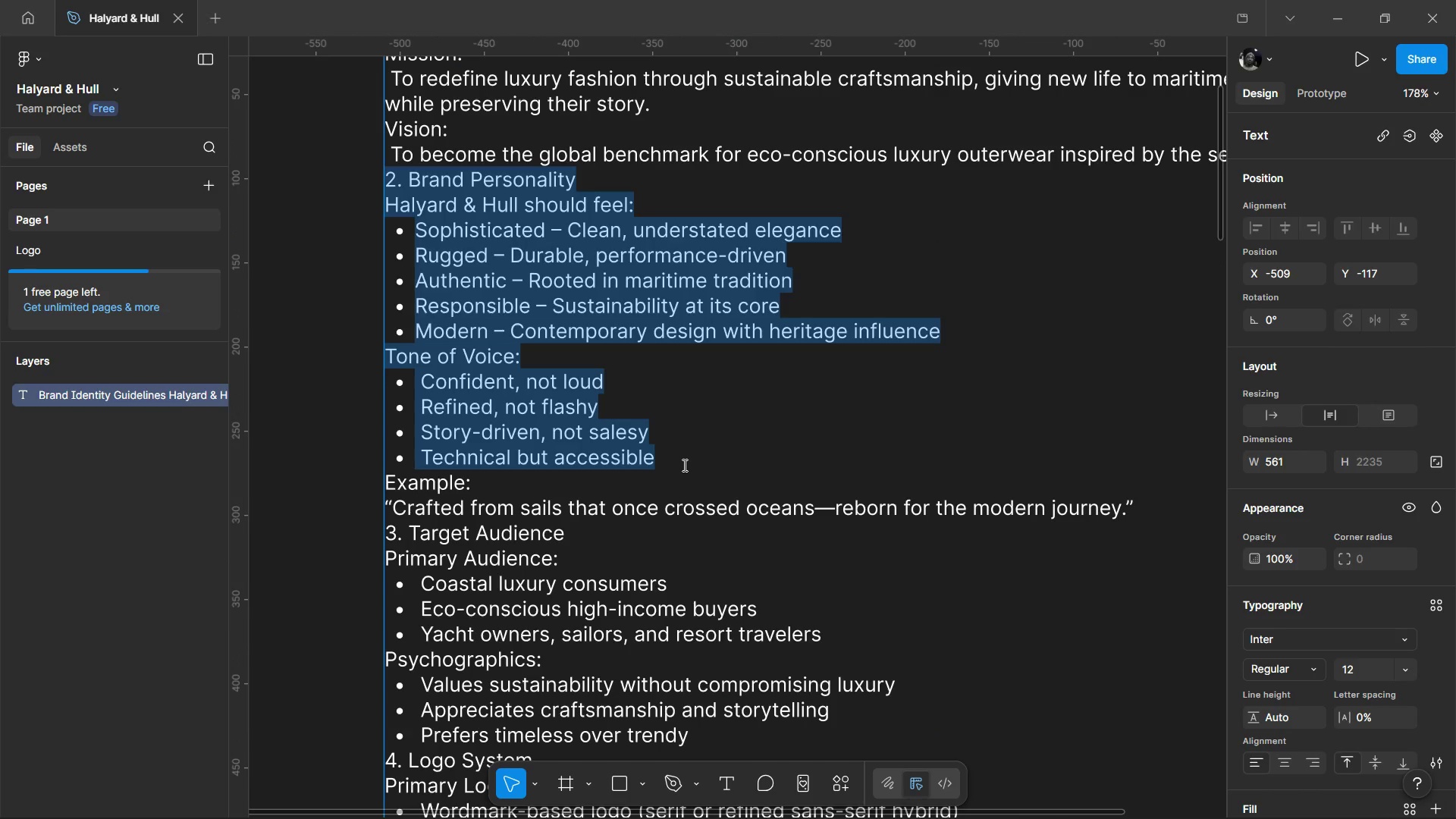 
scroll: coordinate [673, 482], scroll_direction: down, amount: 9.0
 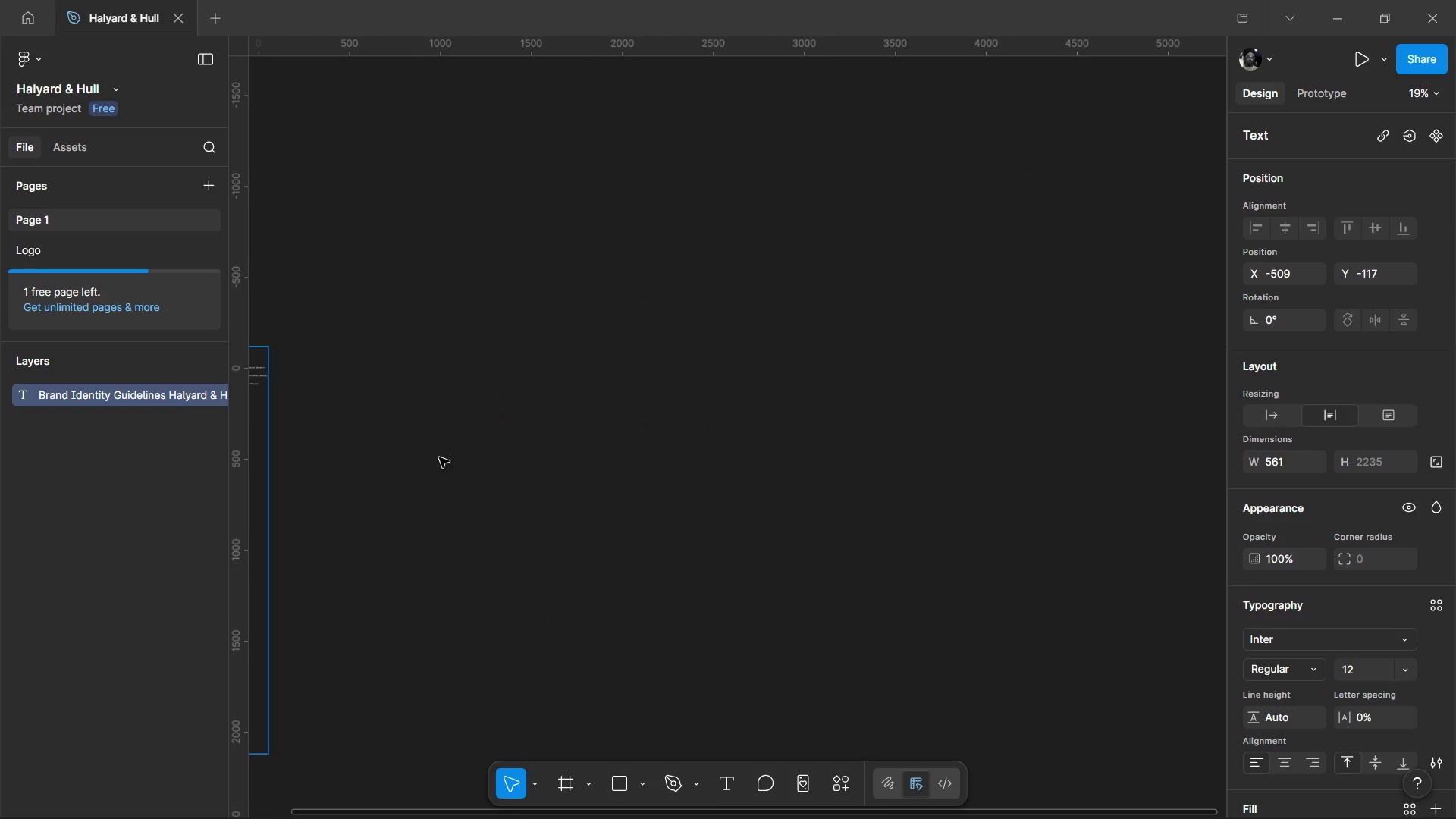 
left_click_drag(start_coordinate=[711, 494], to_coordinate=[717, 494])
 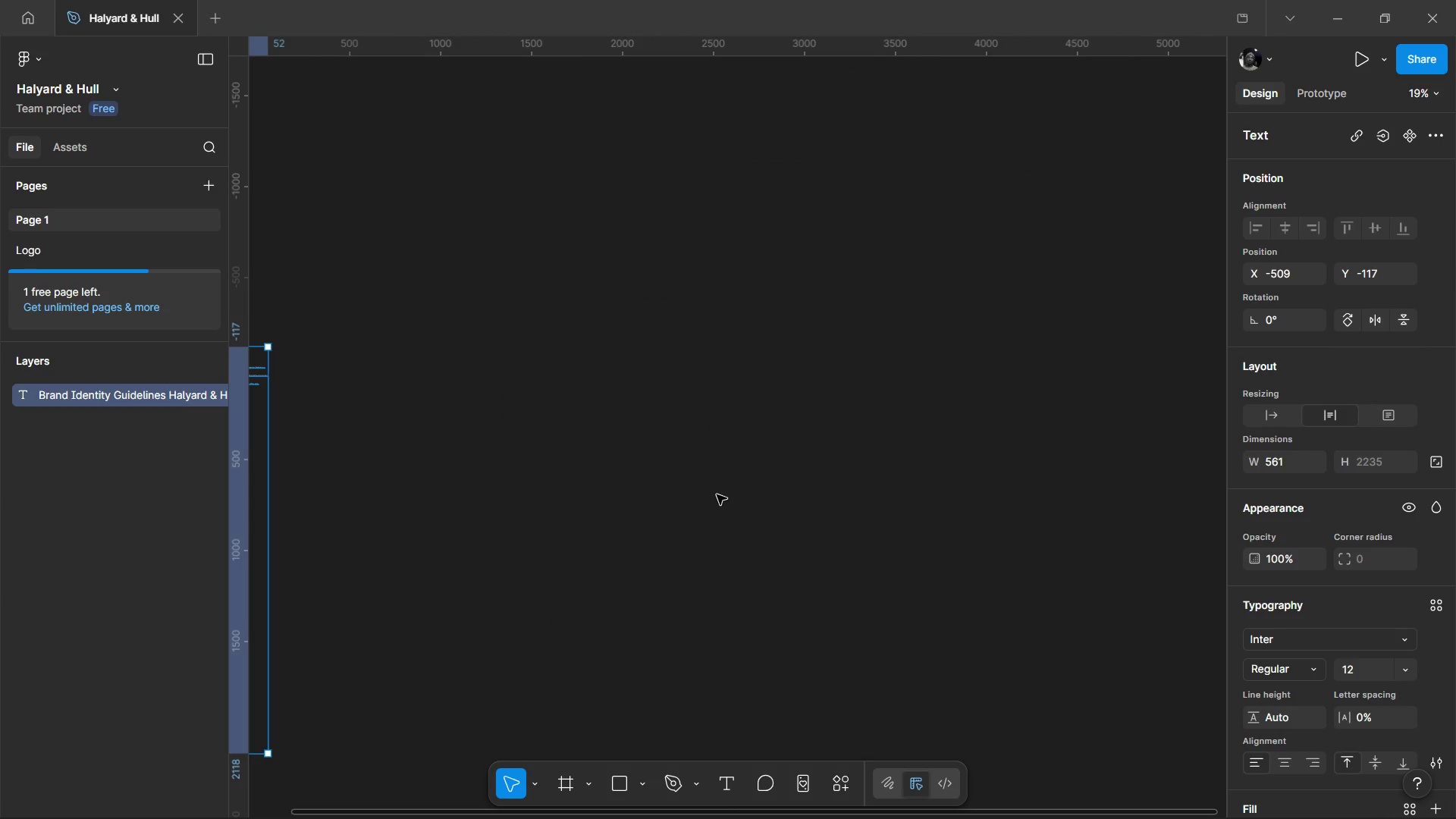 
hold_key(key=ControlLeft, duration=0.5)
scroll: coordinate [719, 494], scroll_direction: down, amount: 5.0
 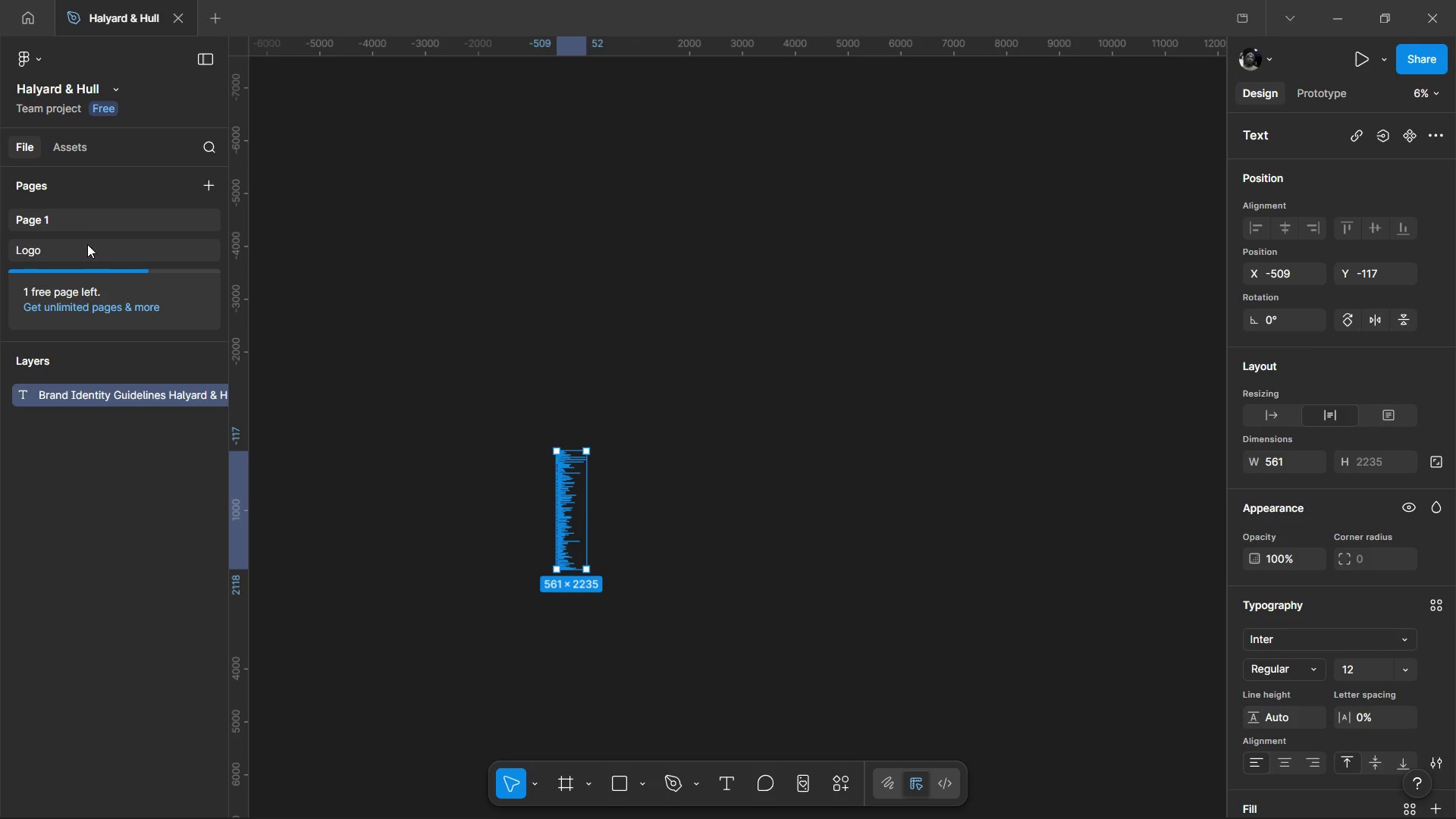 
double_click([87, 246])
 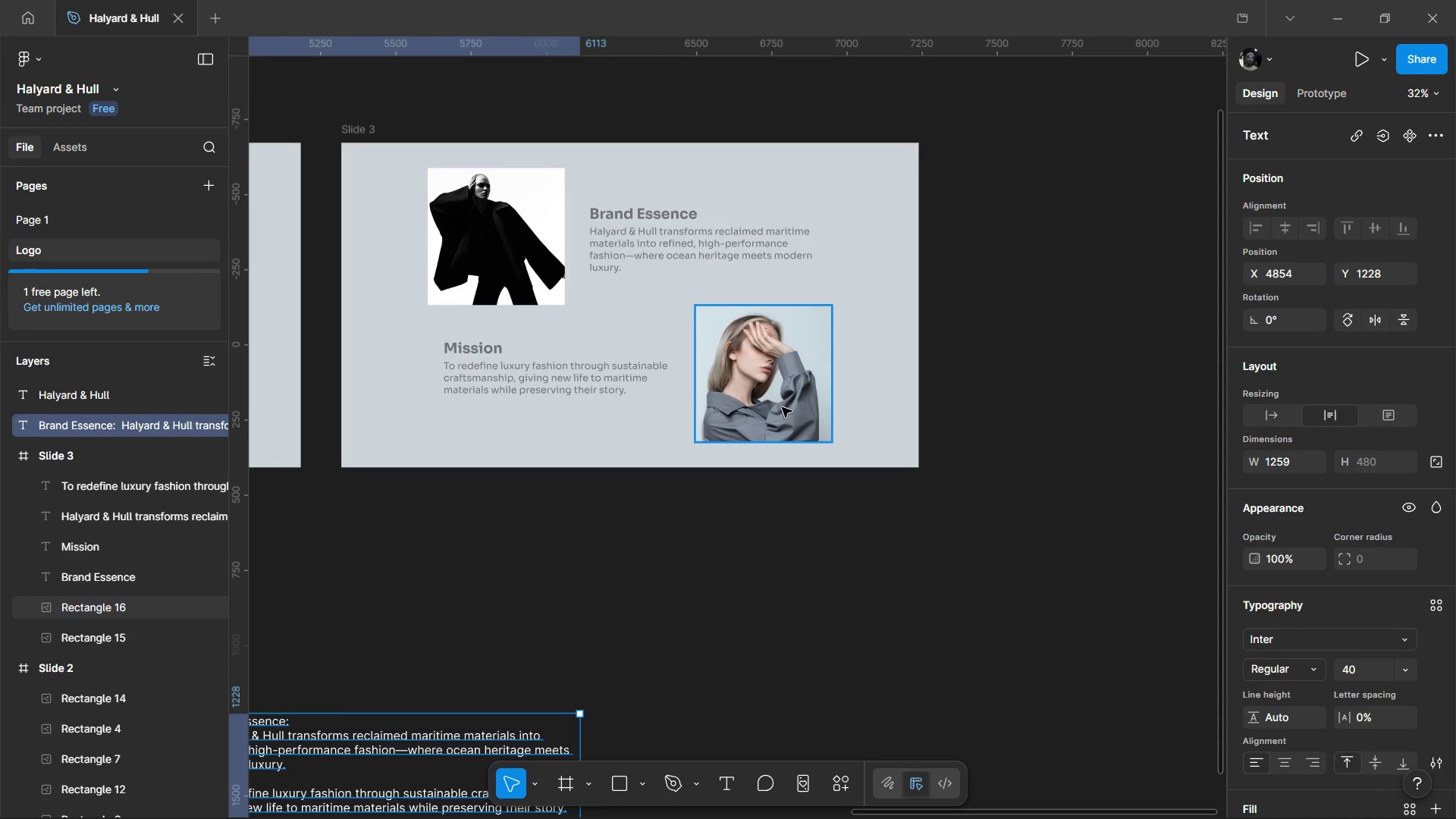 
key(Control+ControlLeft)
 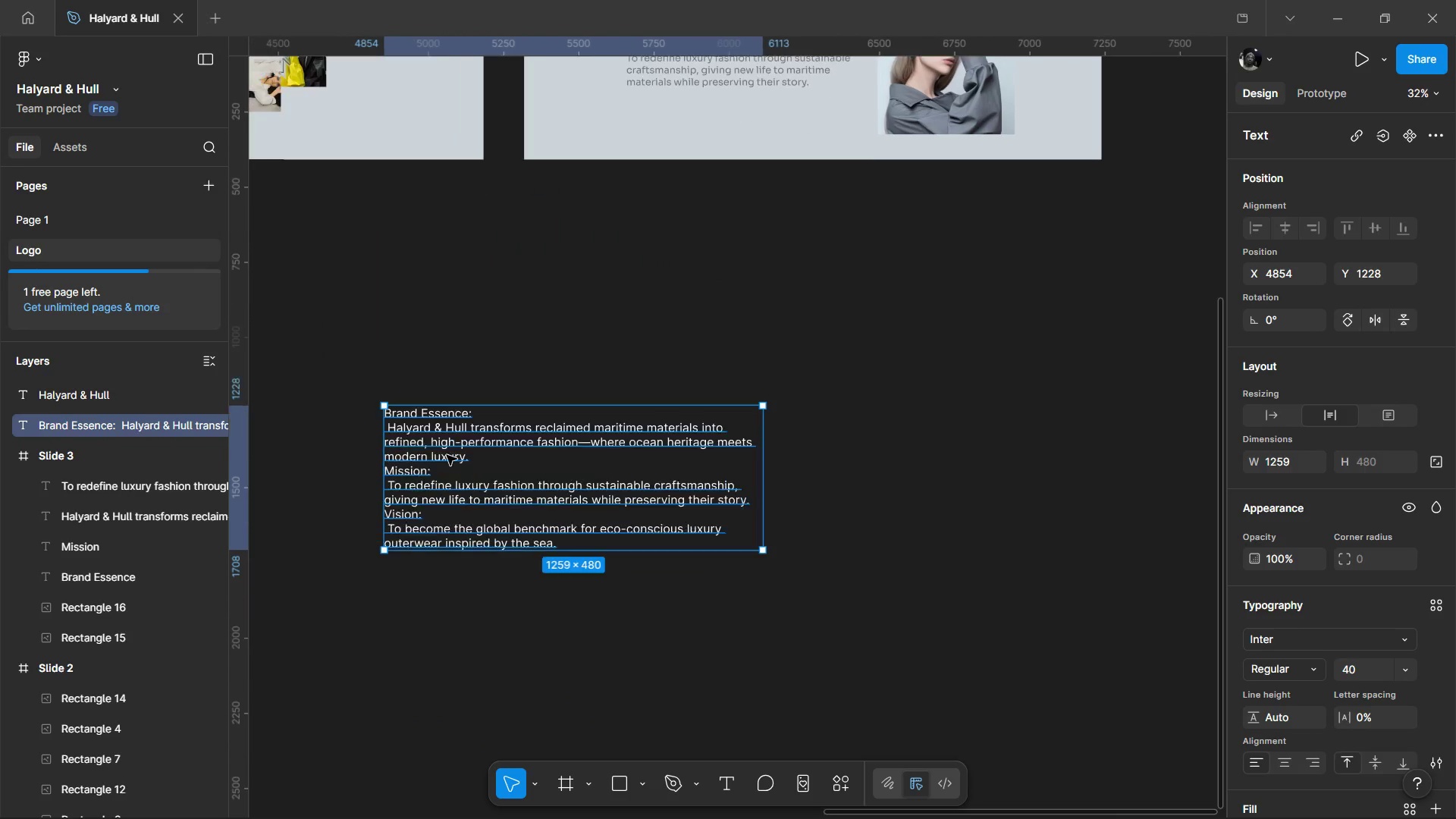 
double_click([447, 455])
 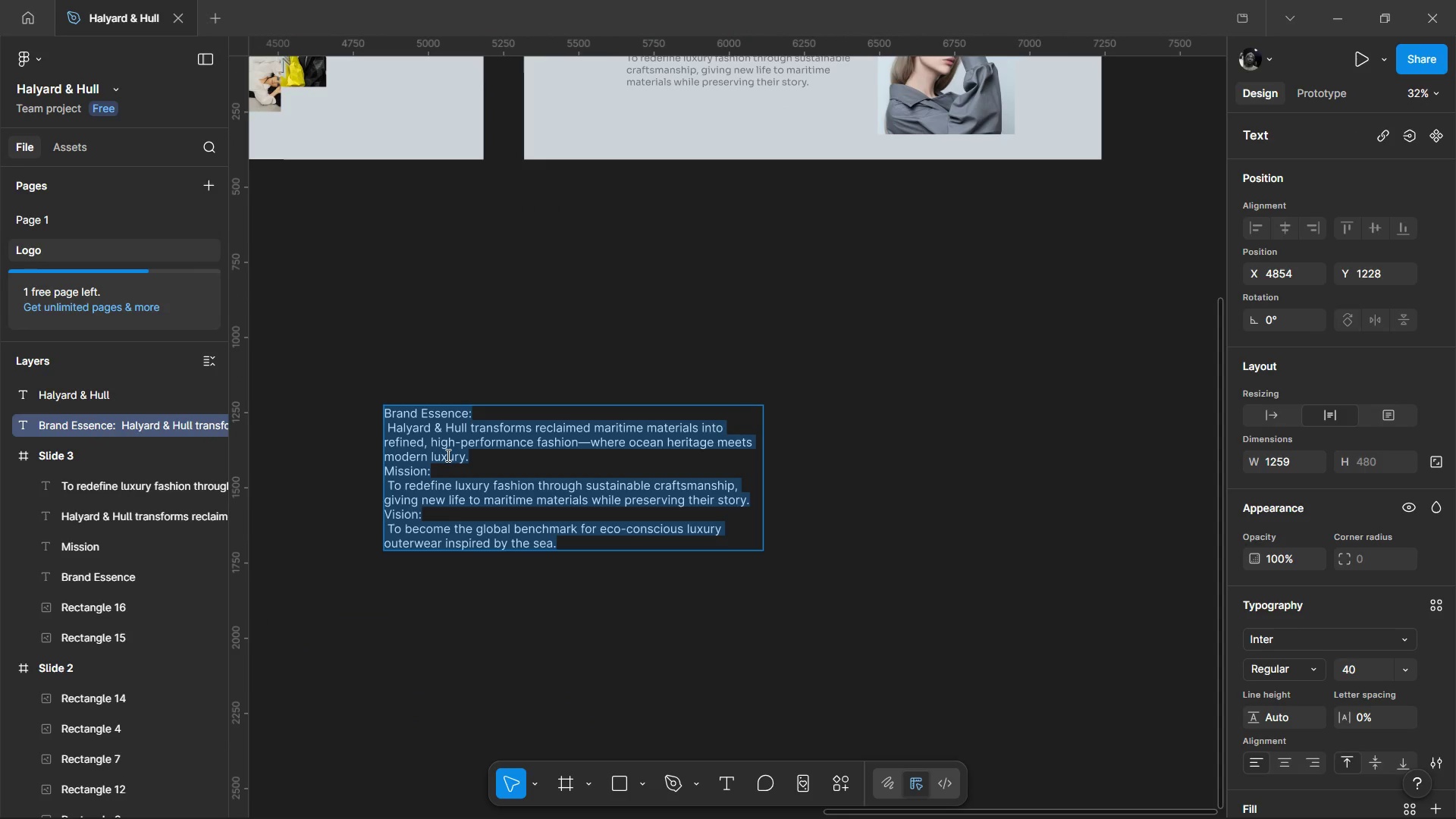 
key(Control+Shift+V)
 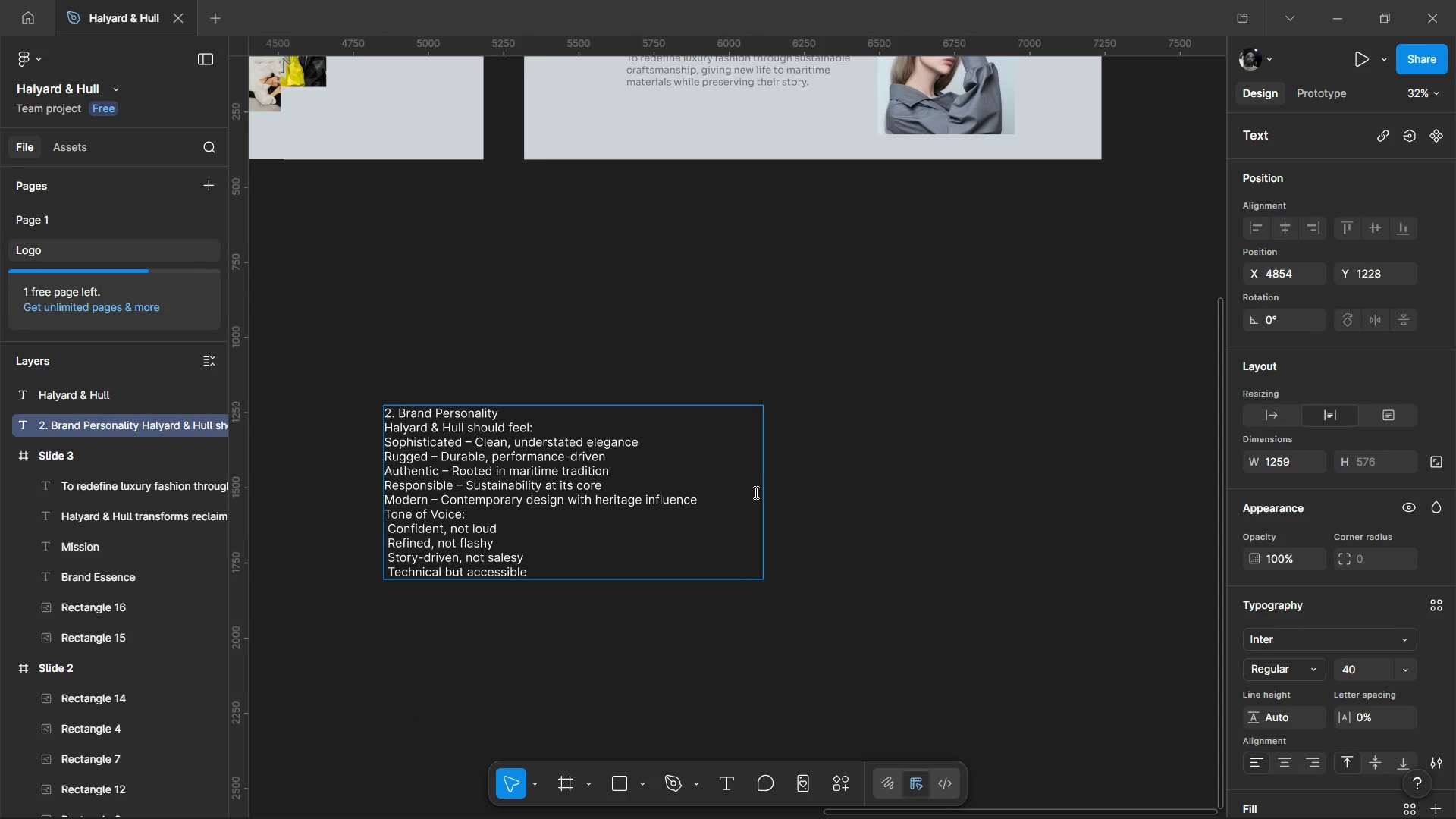 
left_click([755, 491])
 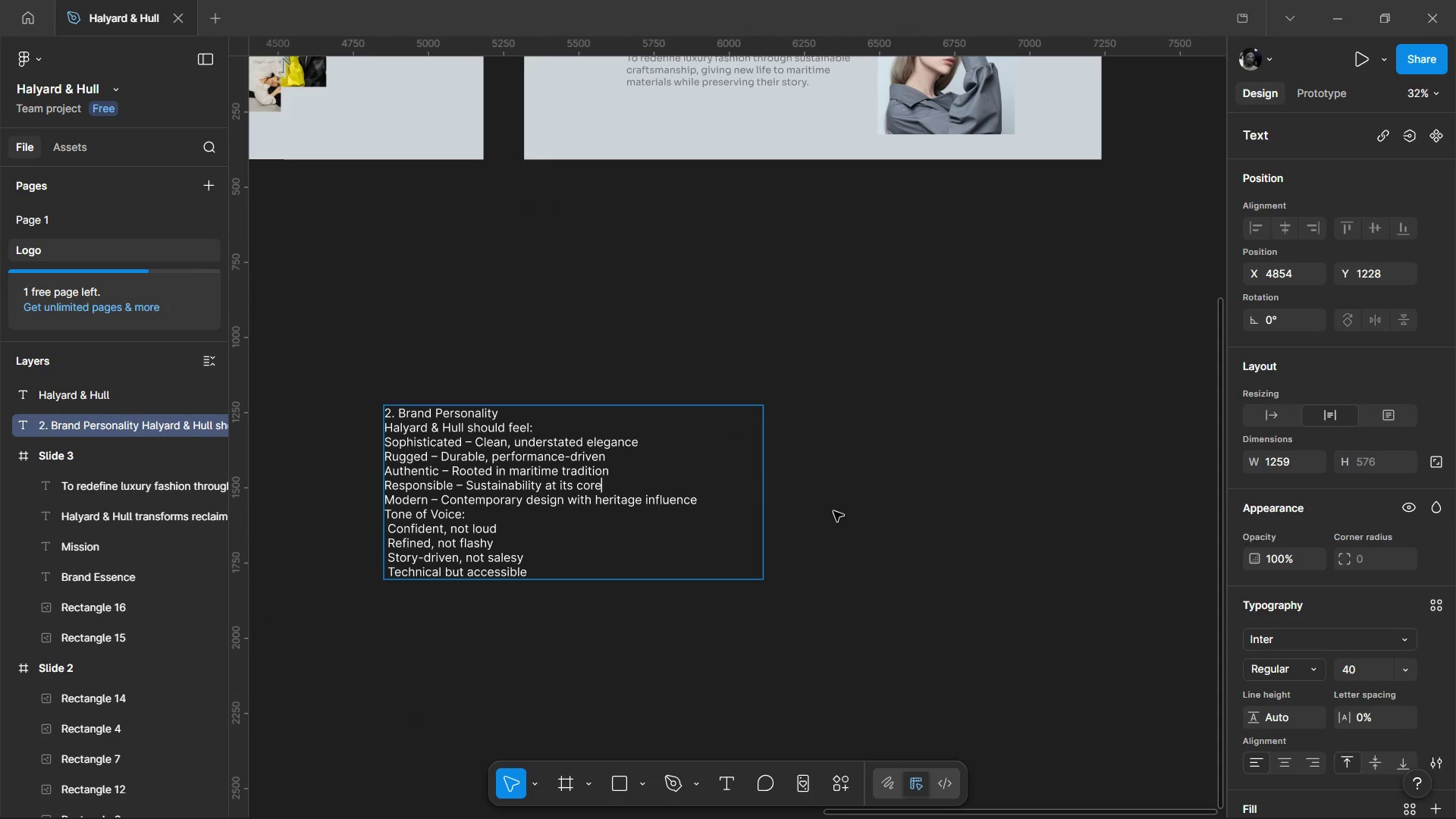 
left_click([840, 511])
 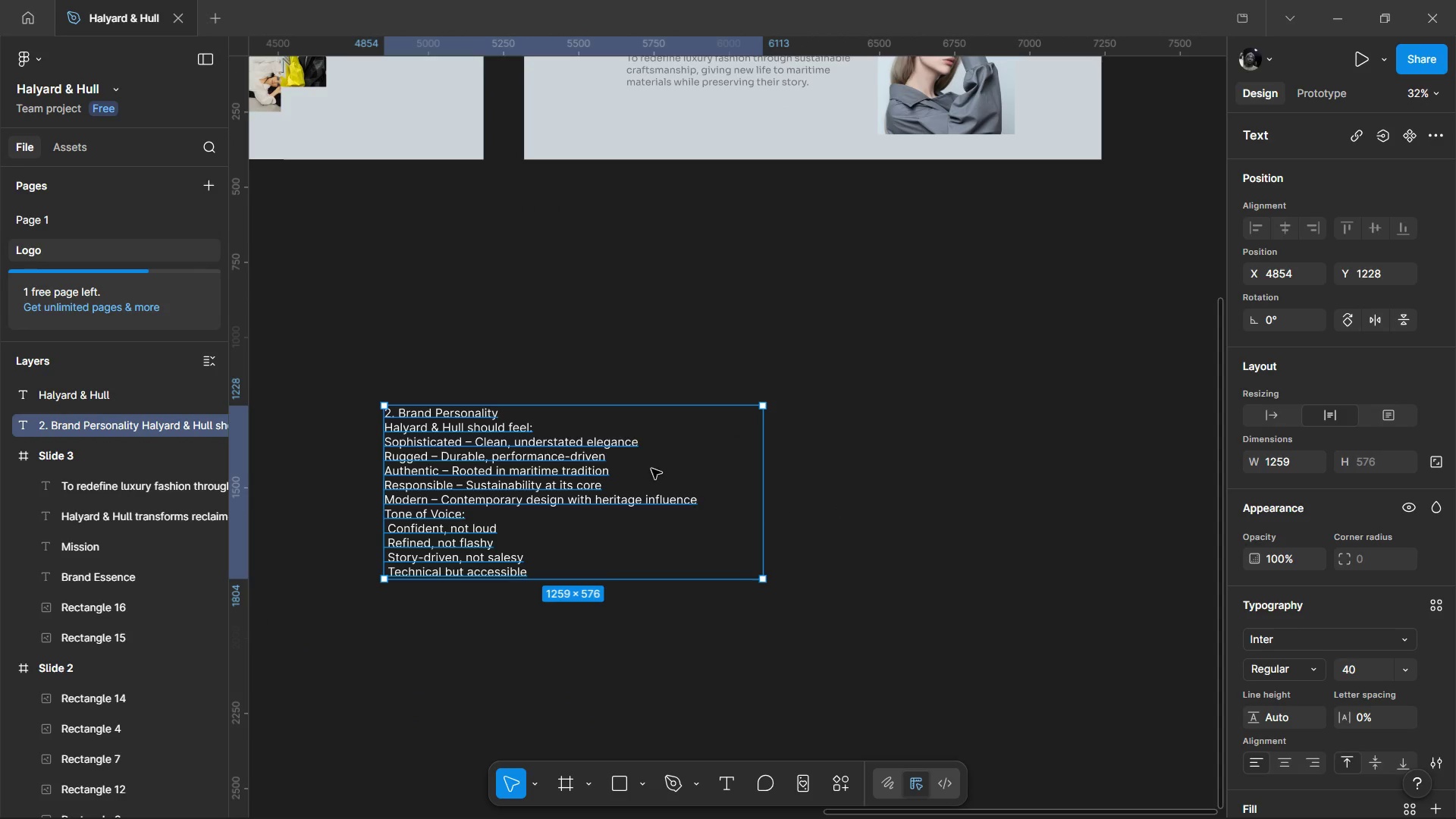 
hold_key(key=ControlLeft, duration=0.45)
scroll: coordinate [647, 482], scroll_direction: down, amount: 3.0
 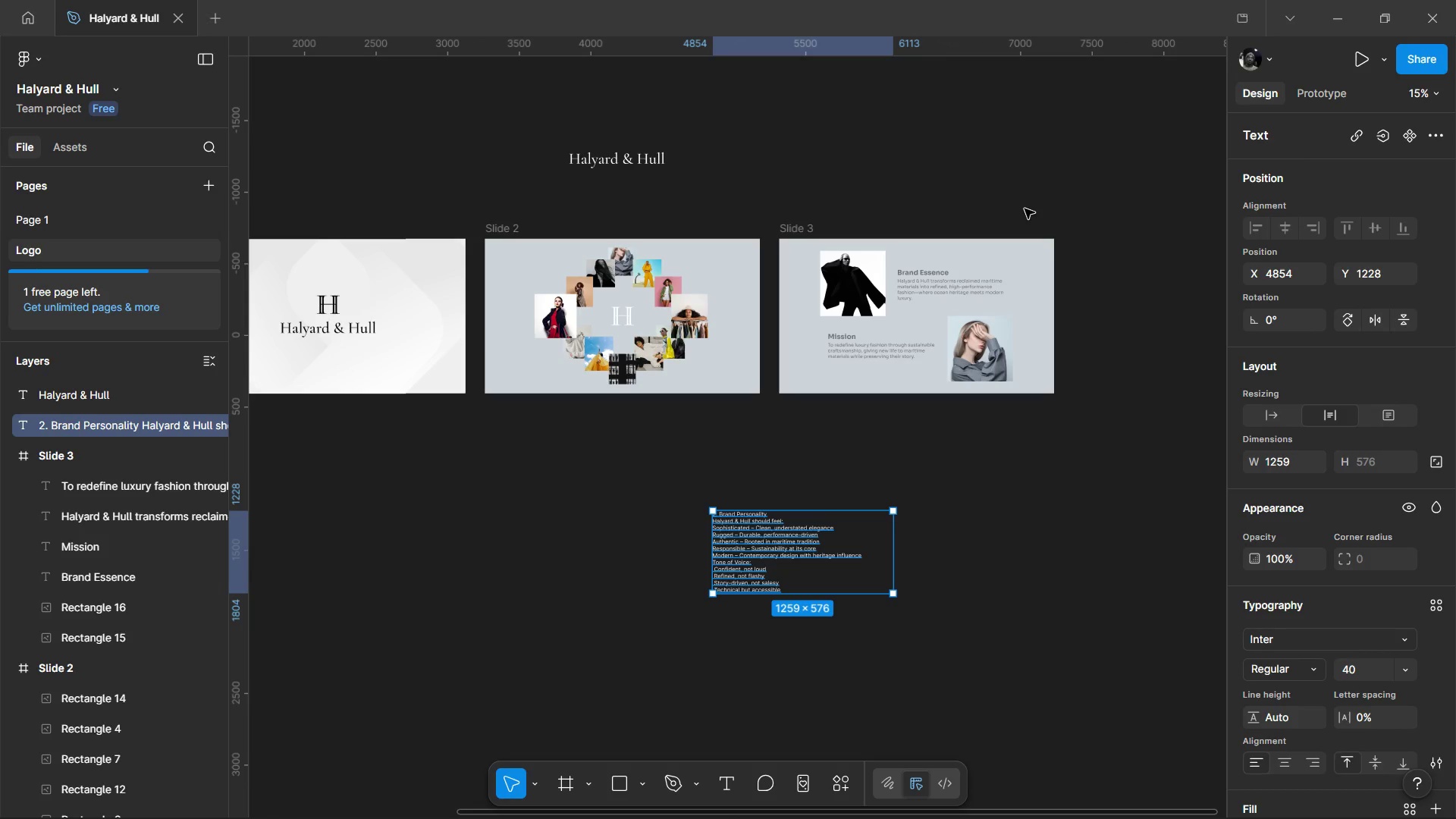 
wait(61.34)
 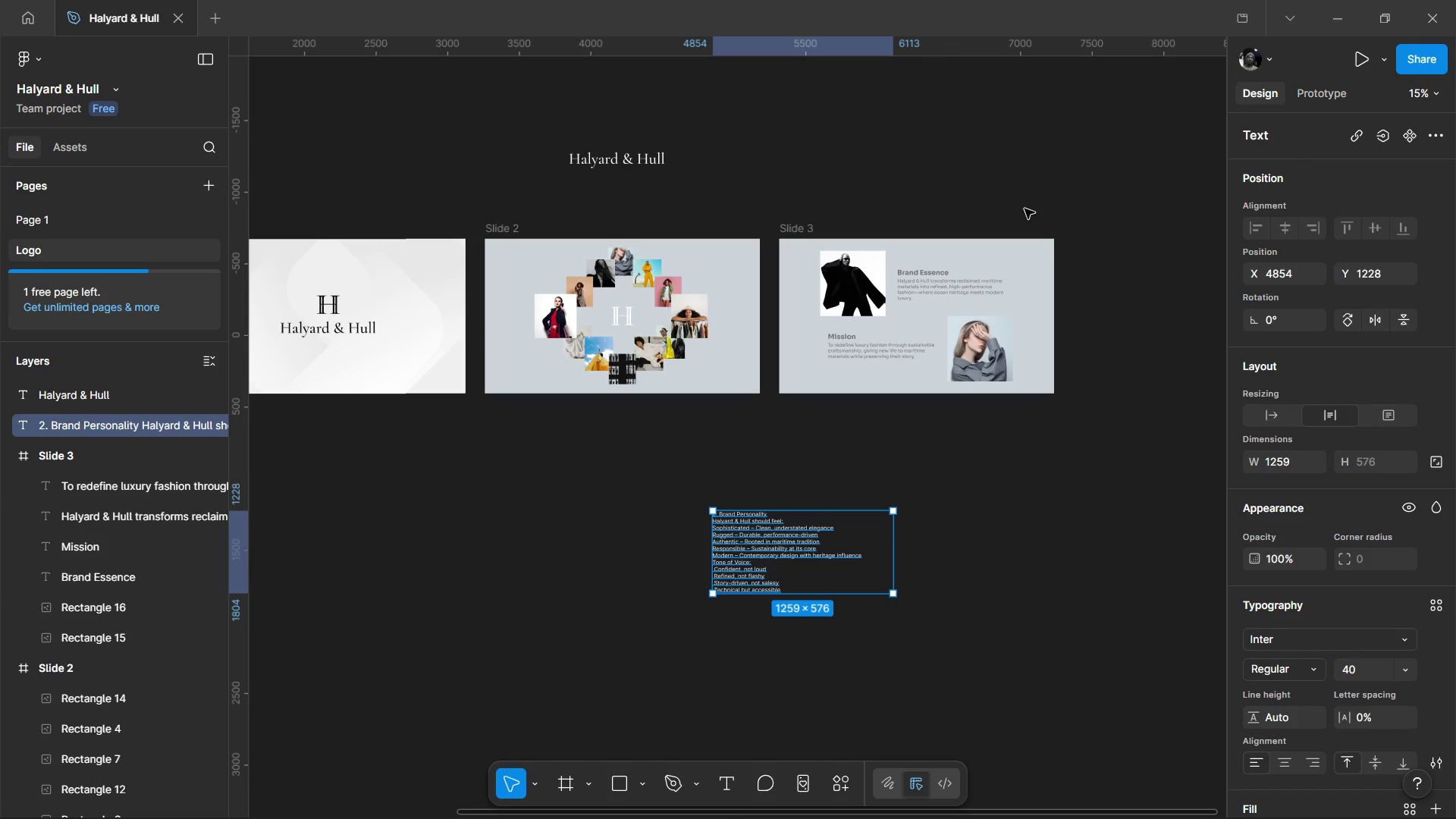 
left_click([812, 816])
 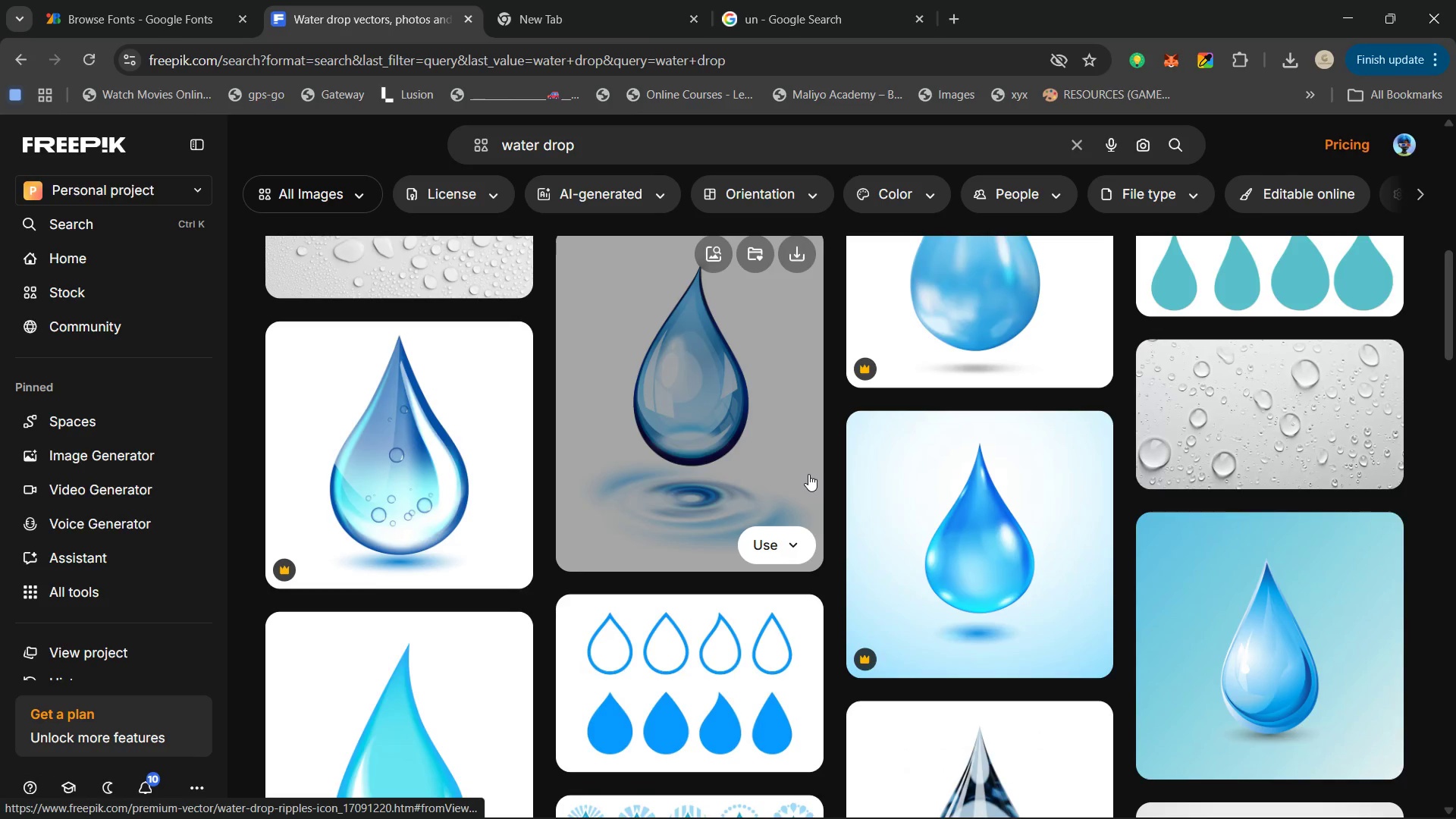 
scroll: coordinate [808, 474], scroll_direction: down, amount: 4.0
 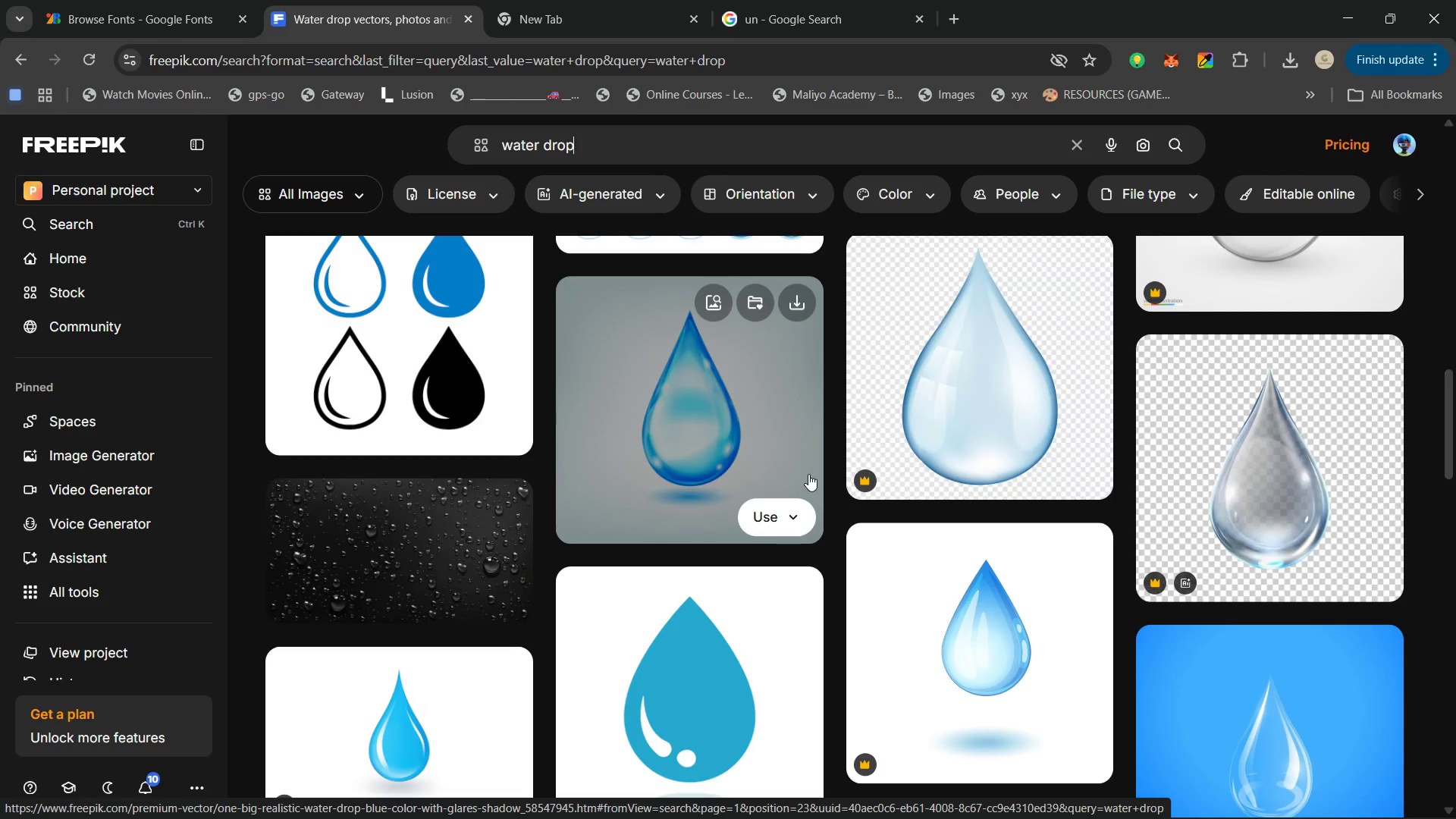 
wait(8.43)
 